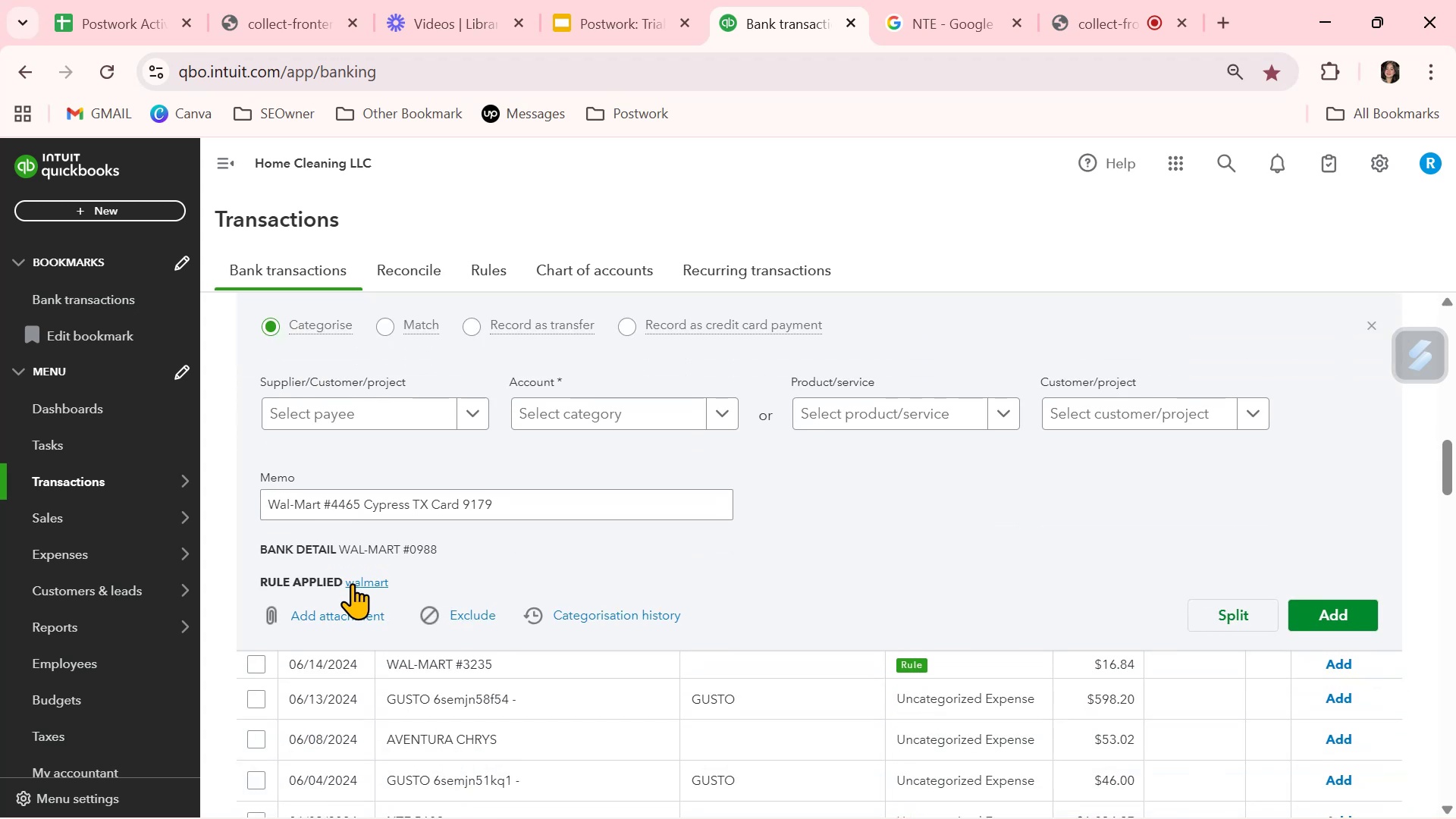 
left_click([352, 583])
 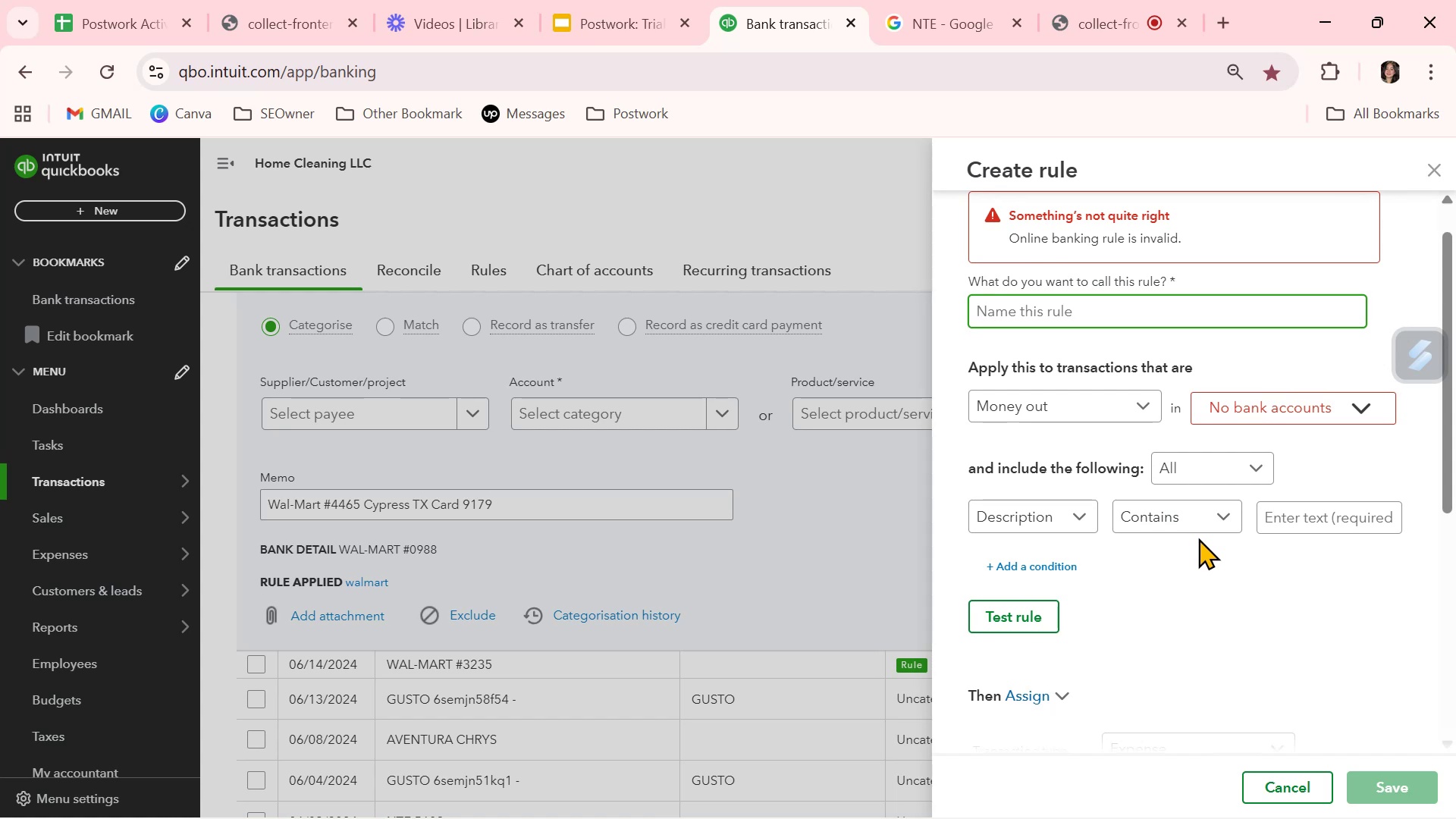 
wait(5.82)
 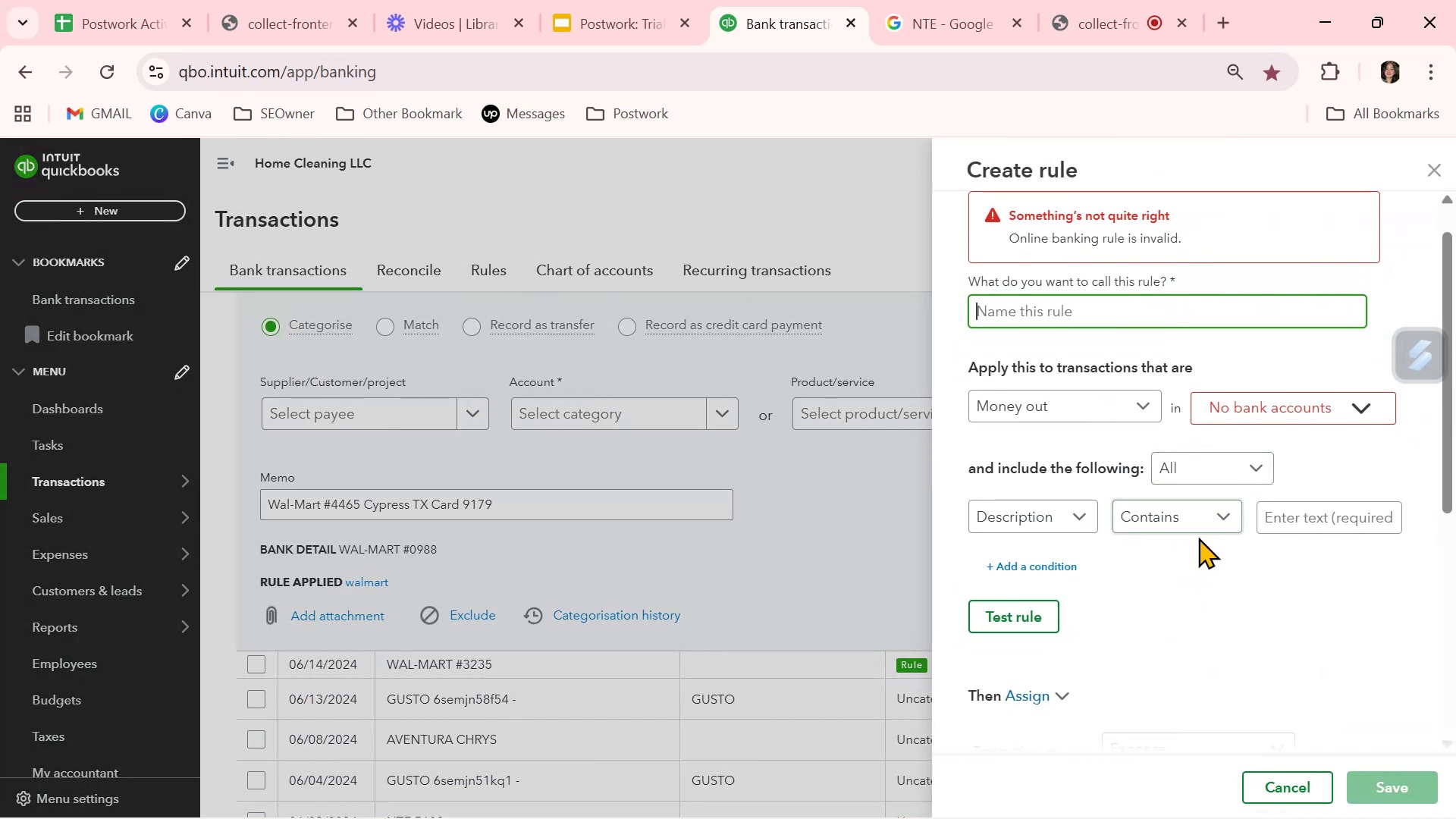 
scroll: coordinate [1198, 538], scroll_direction: down, amount: 2.0
 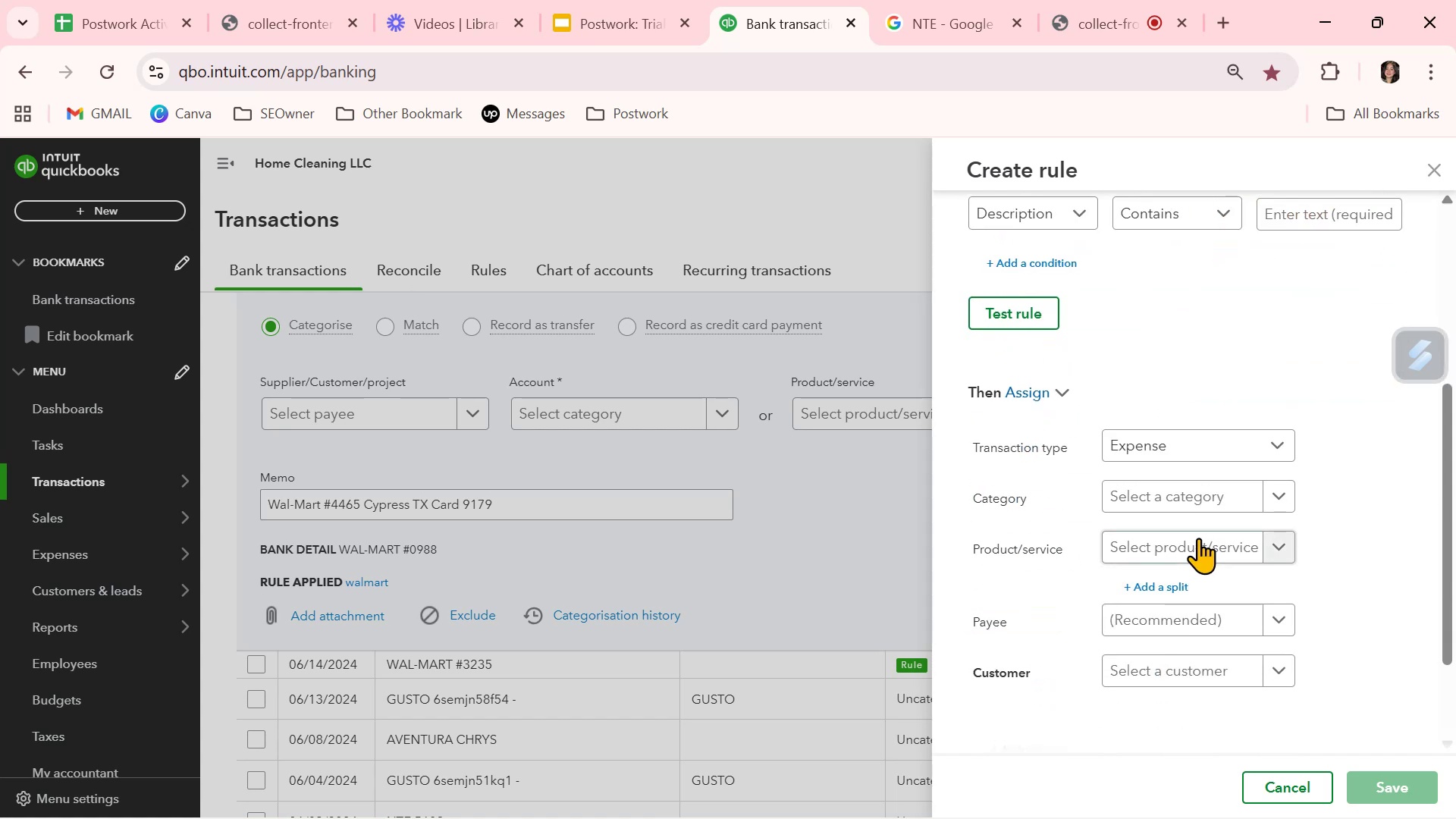 
scroll: coordinate [1198, 538], scroll_direction: up, amount: 2.0
 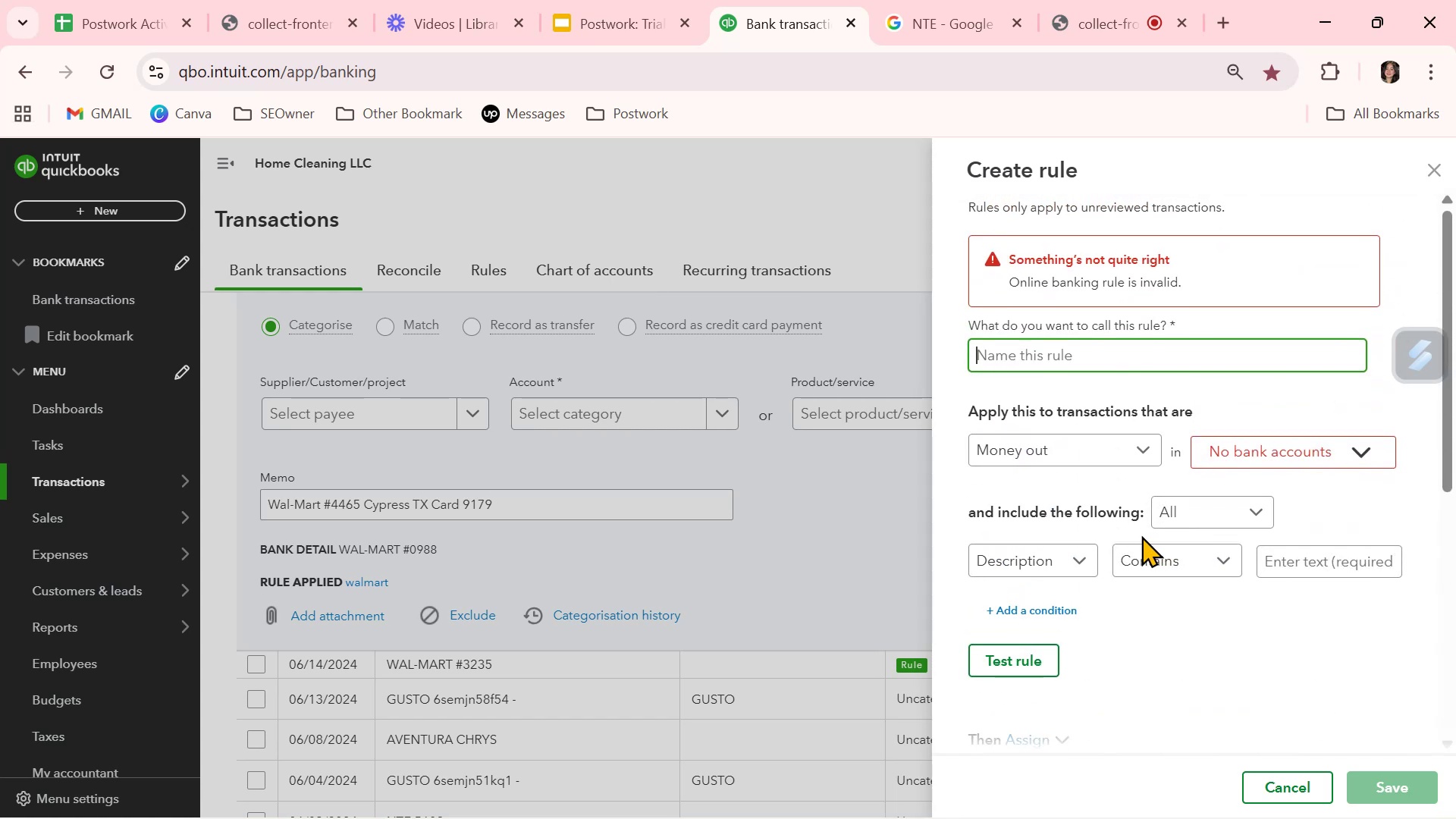 
scroll: coordinate [1122, 573], scroll_direction: down, amount: 6.0
 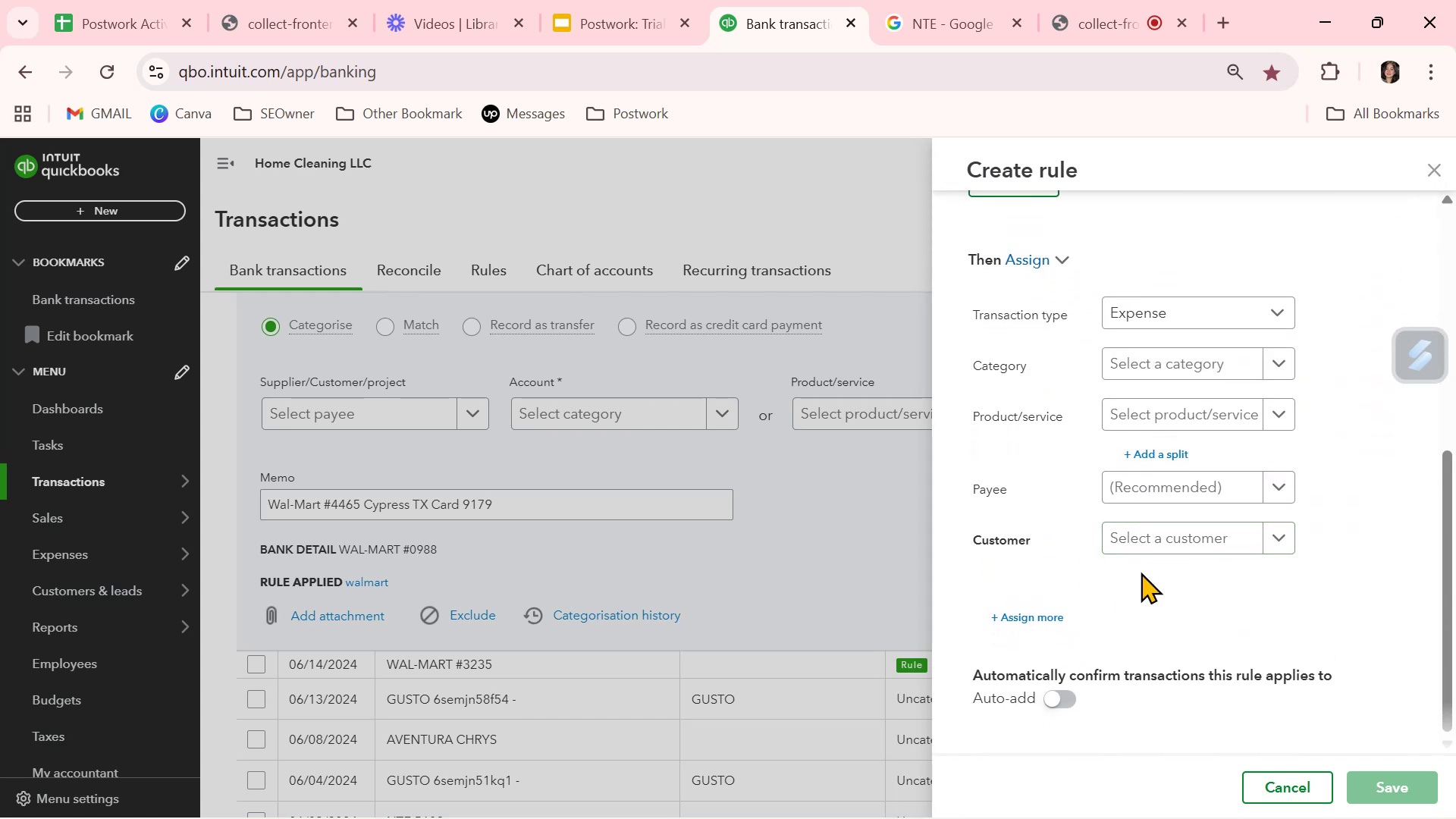 
scroll: coordinate [1155, 557], scroll_direction: up, amount: 5.0
 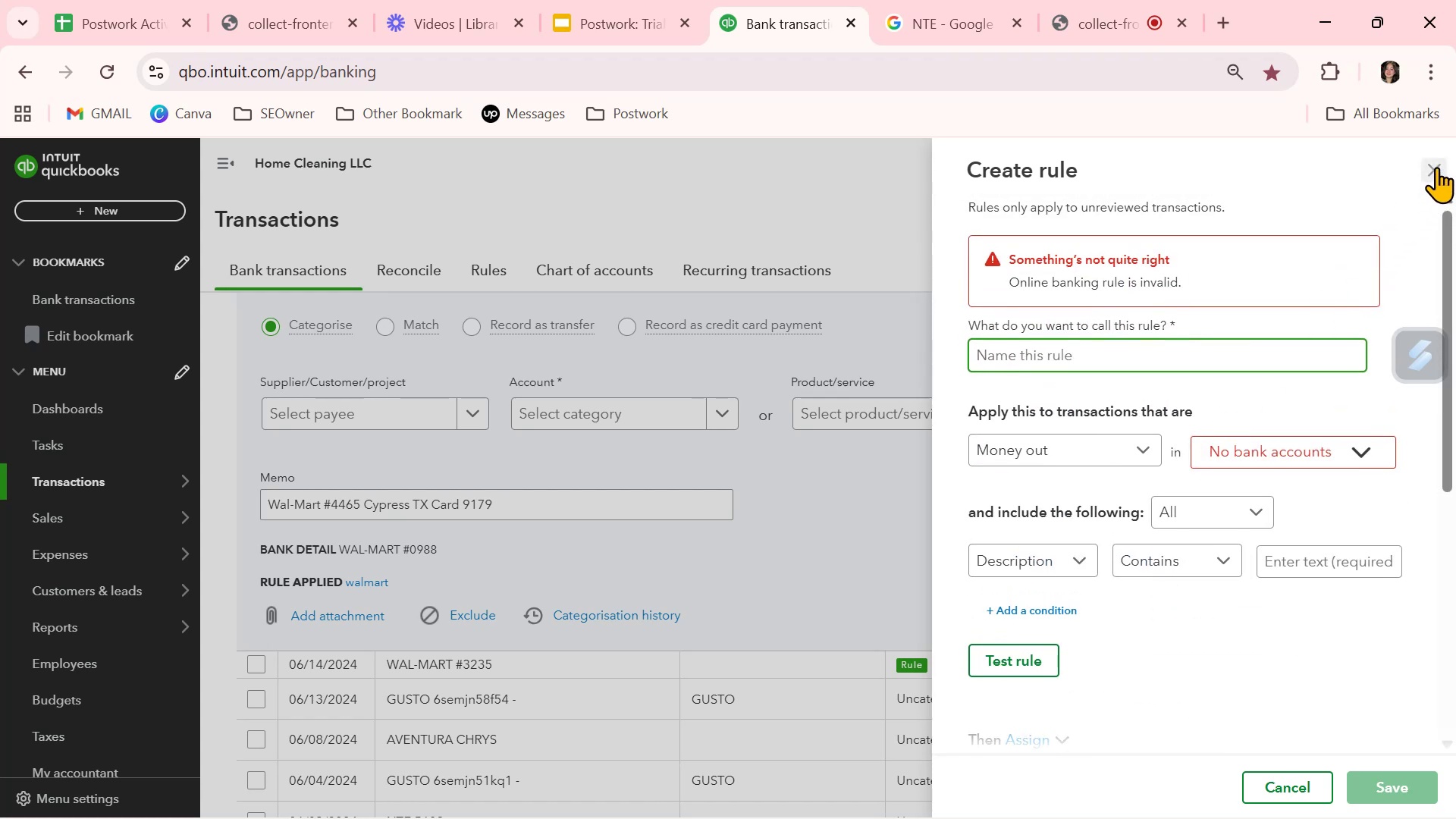 
left_click([1436, 166])
 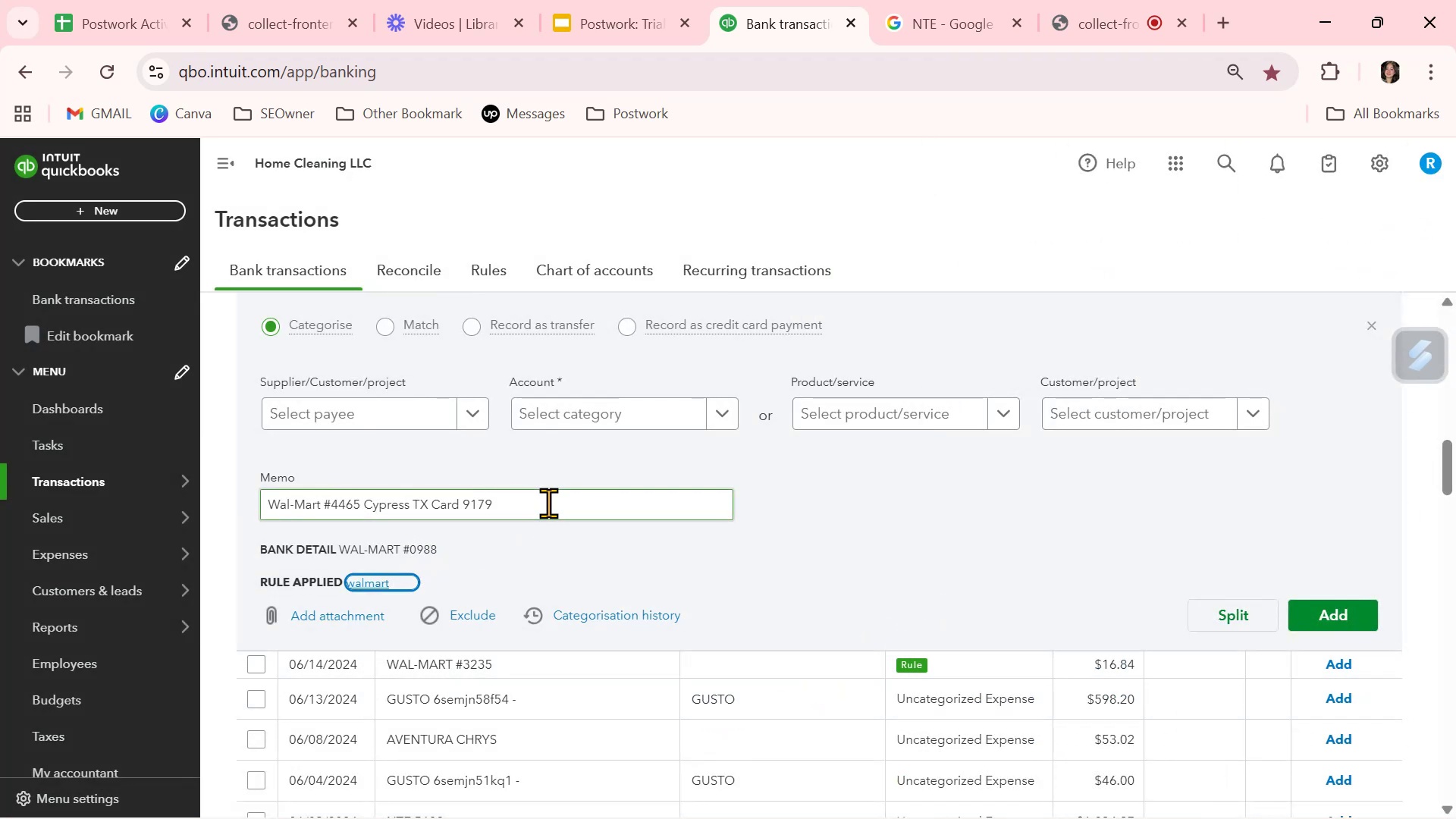 
wait(7.73)
 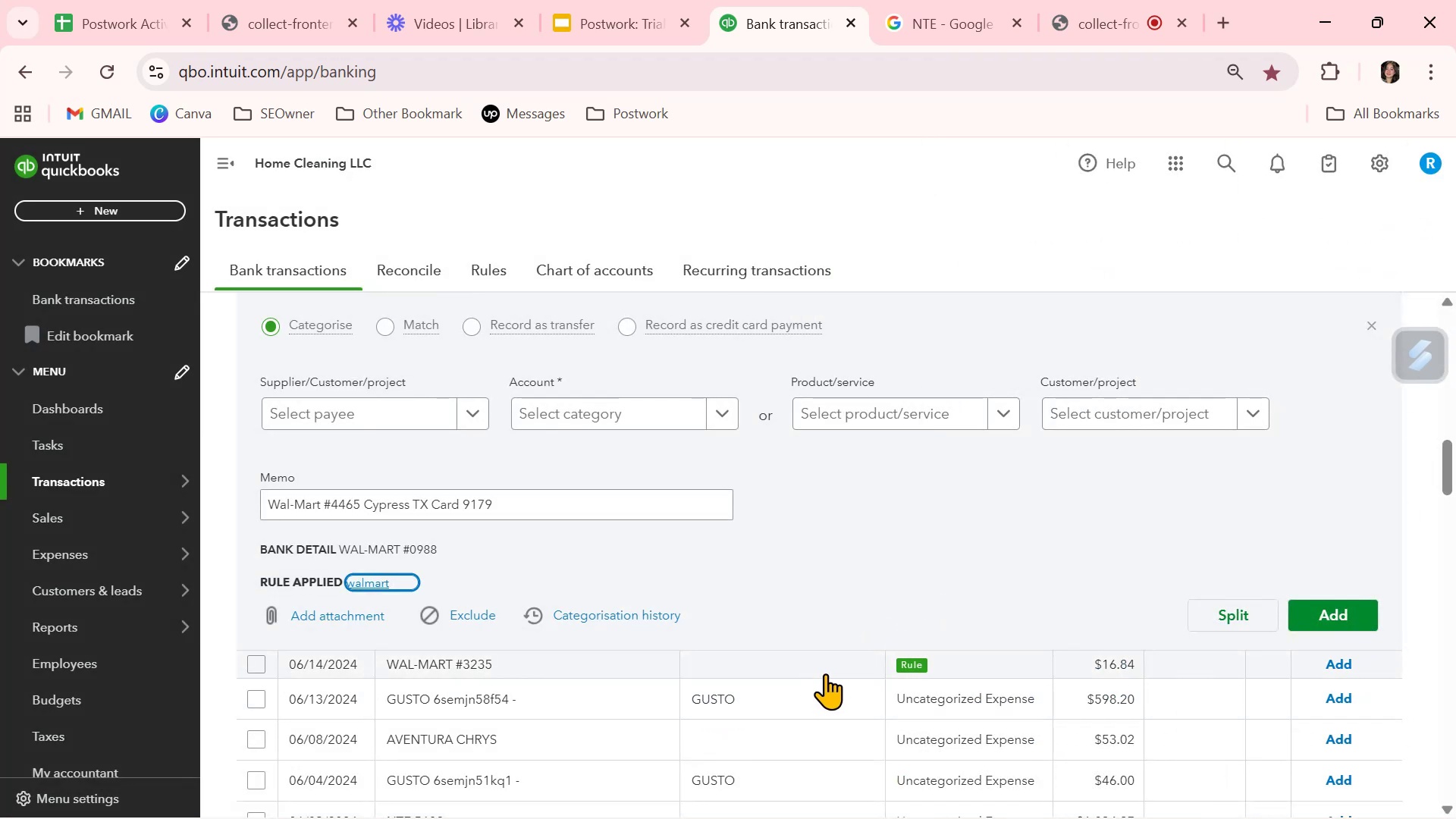 
left_click([1372, 321])
 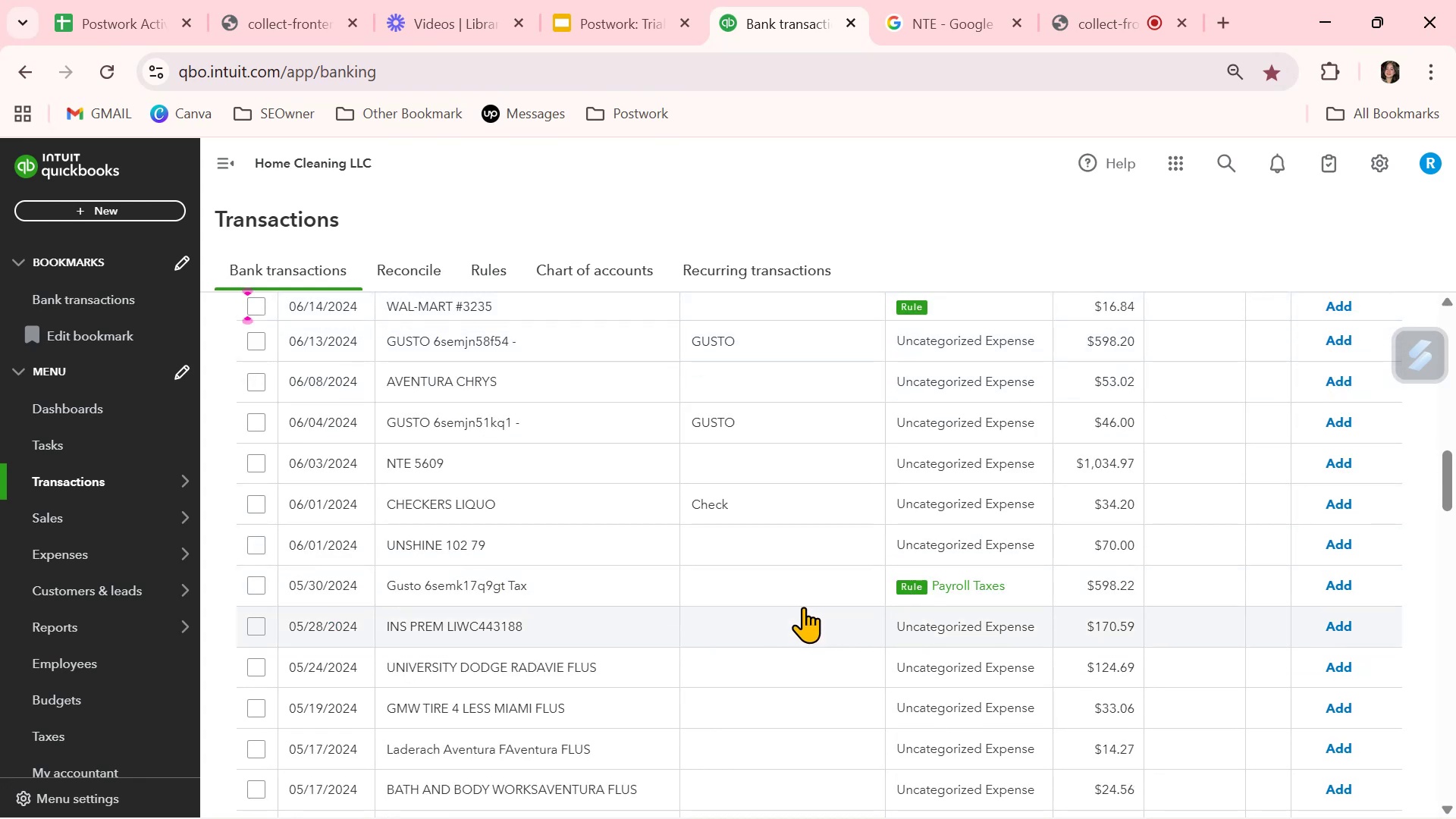 
left_click([964, 305])
 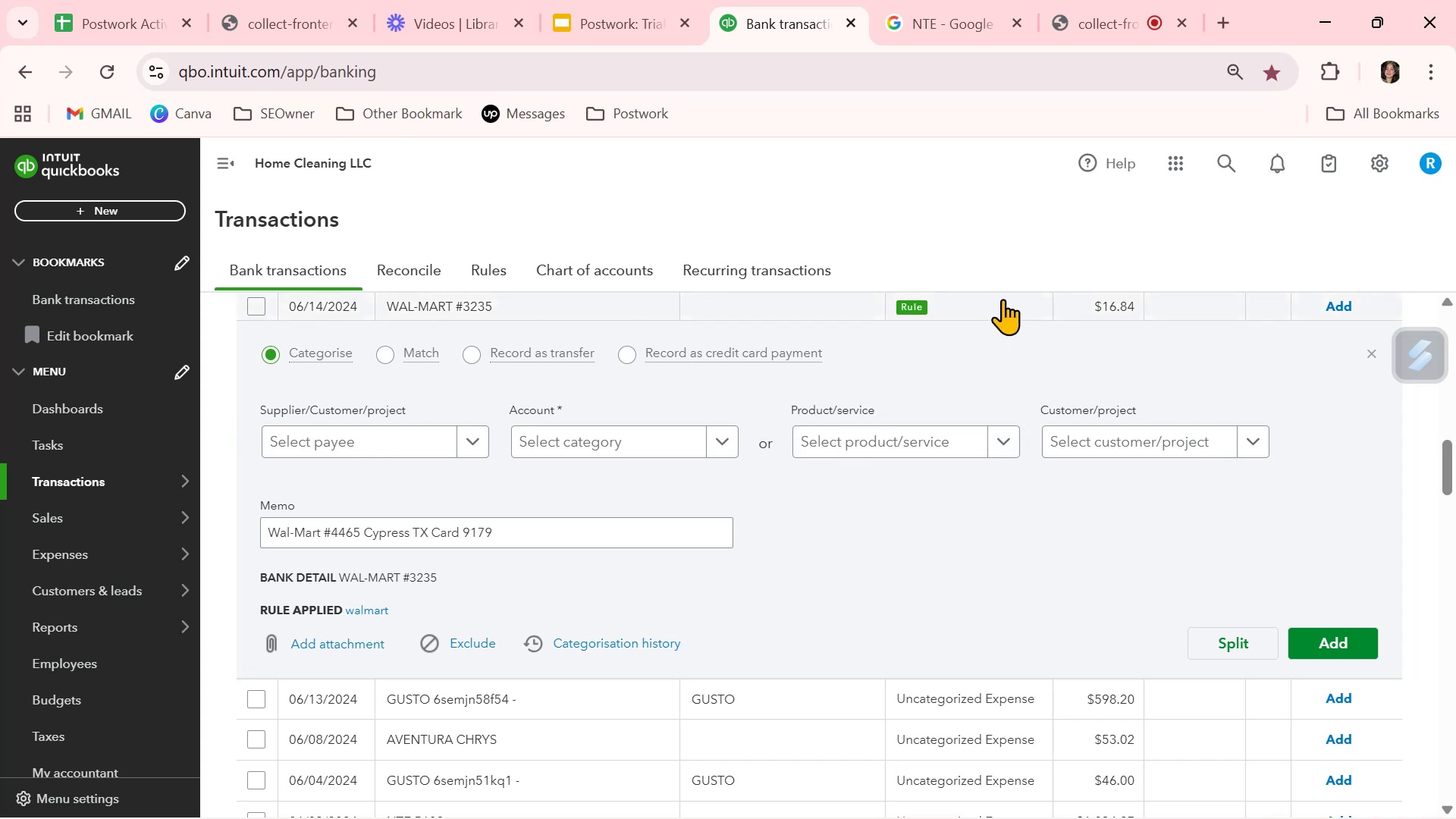 
wait(12.29)
 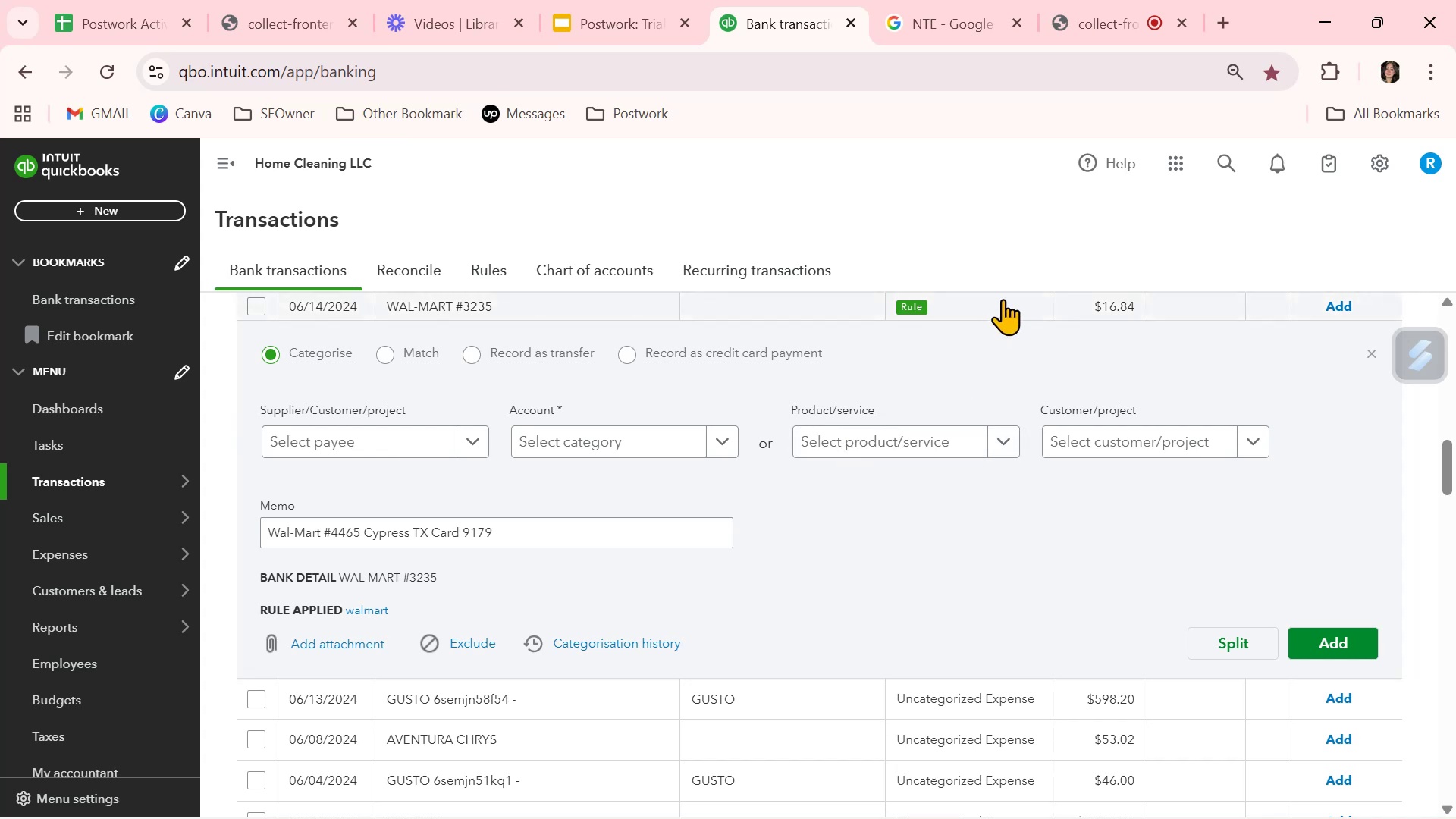 
left_click([409, 440])
 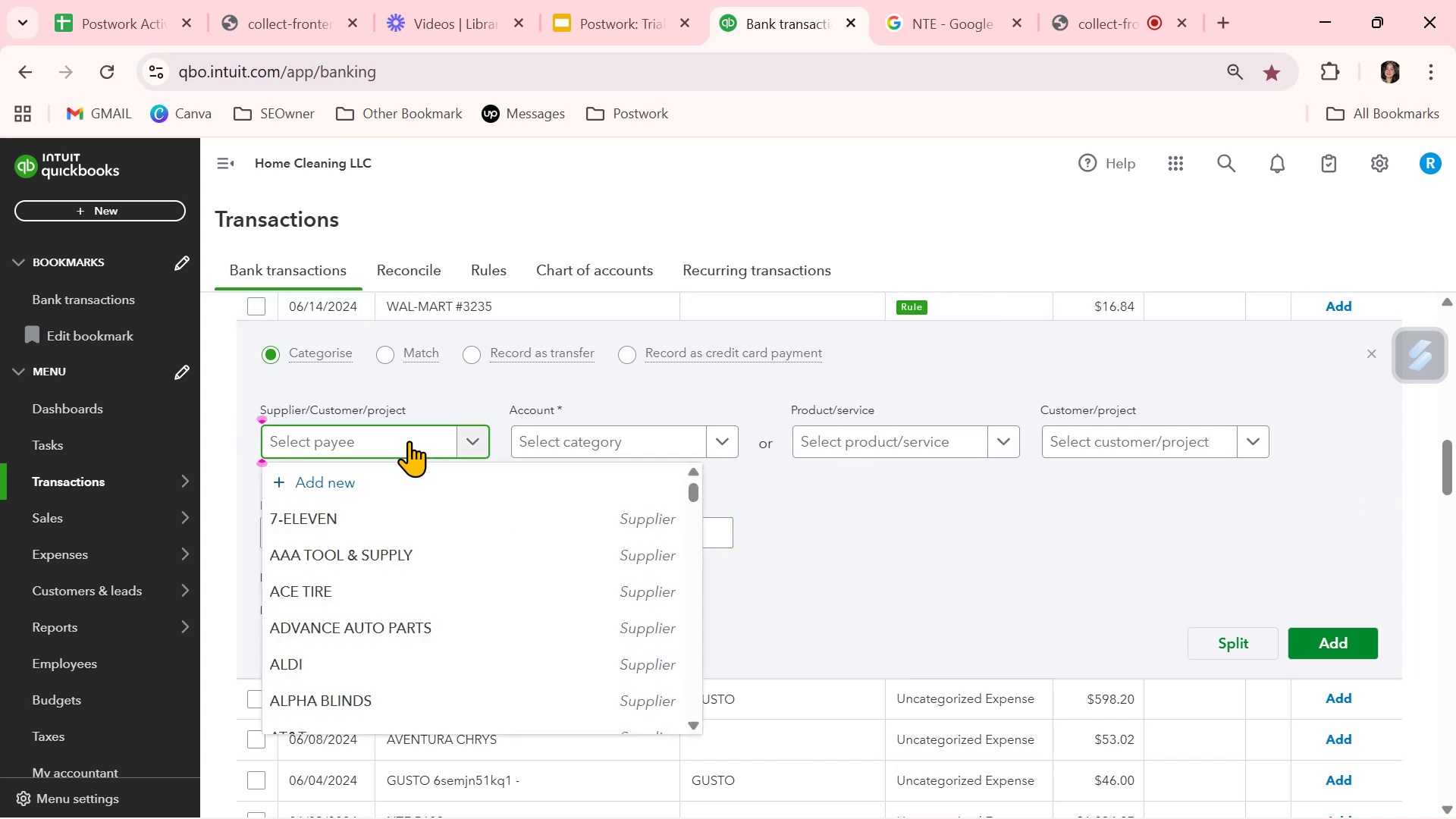 
type(WAL)
 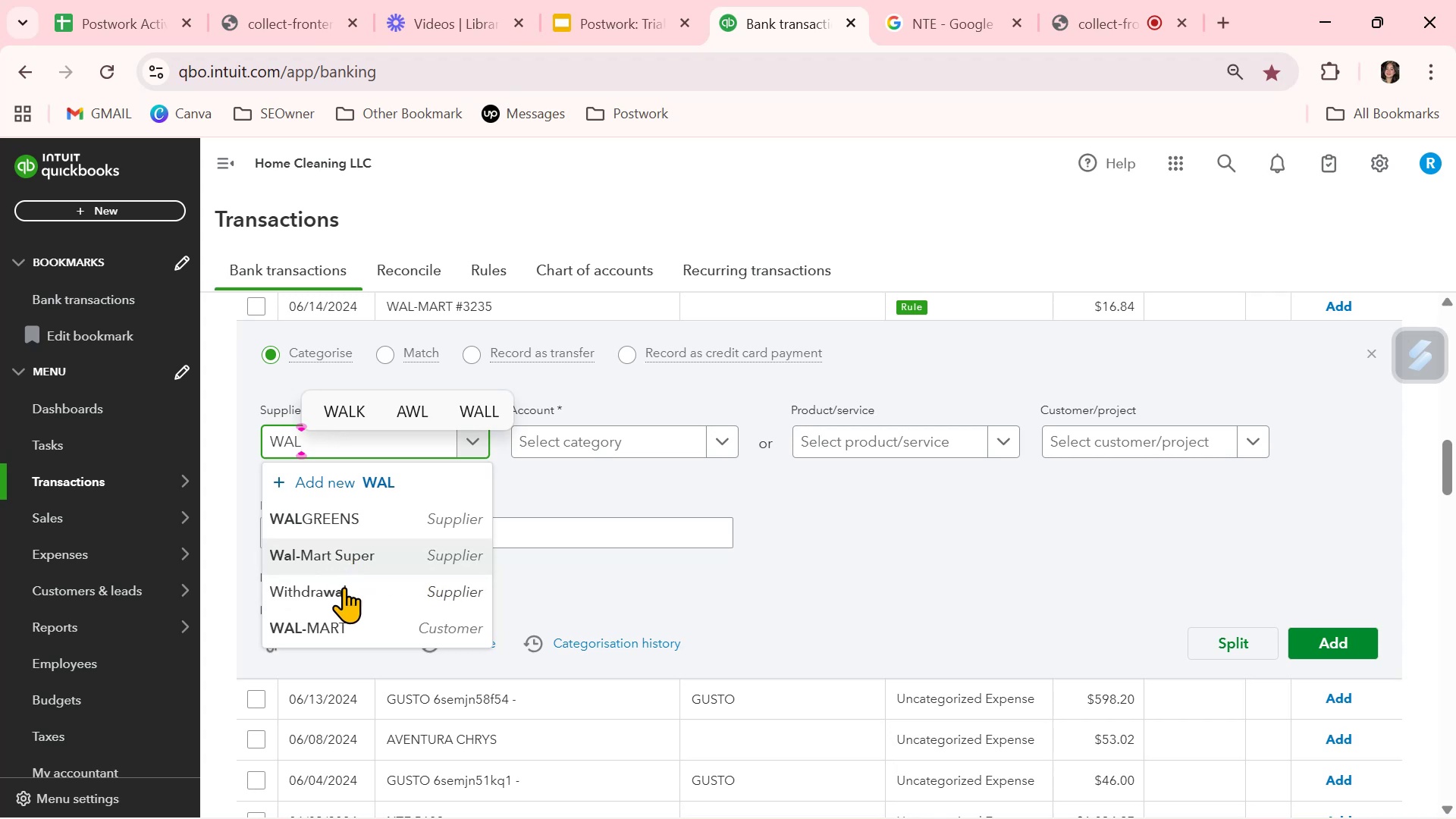 
left_click([338, 616])
 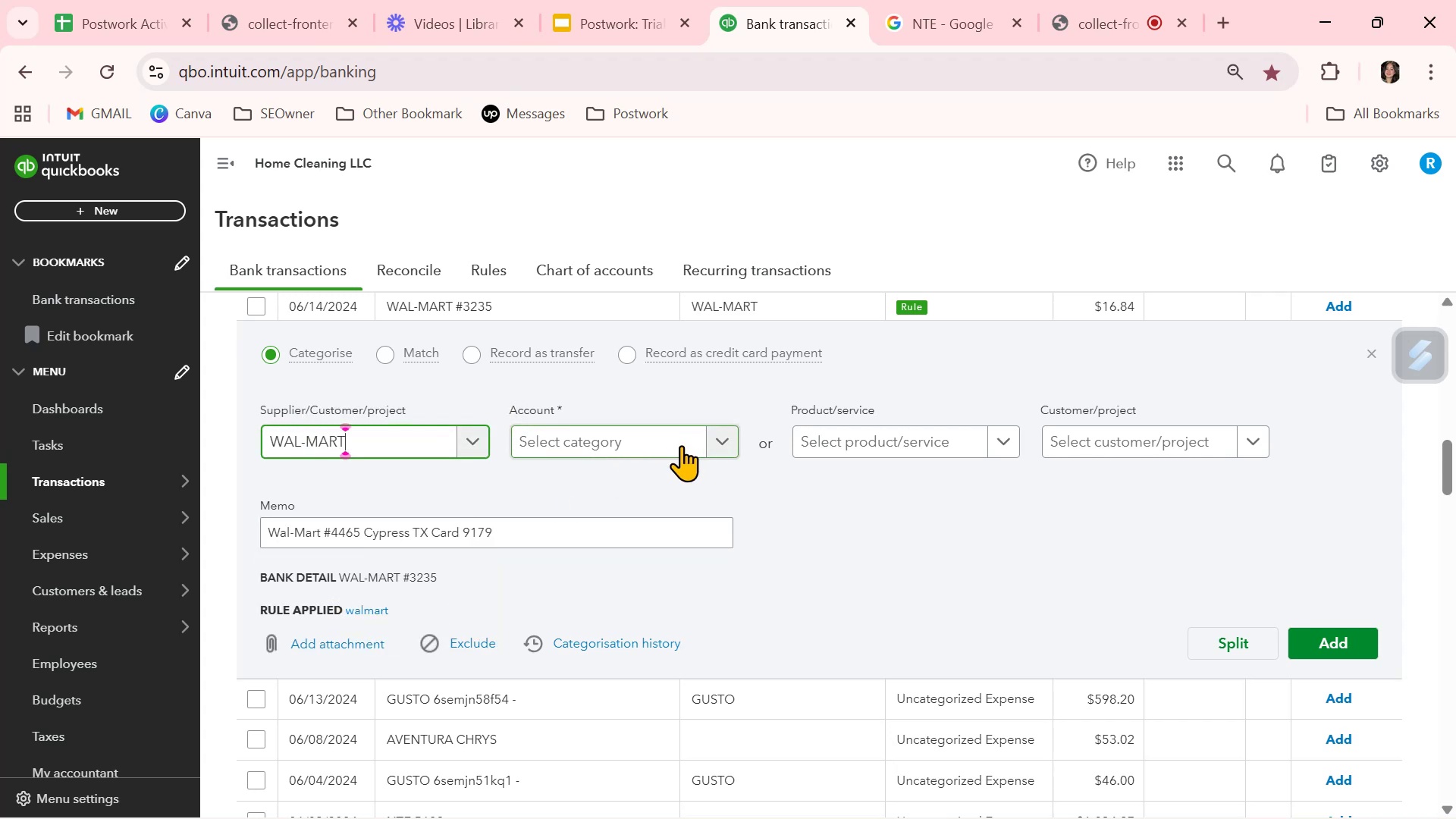 
left_click([681, 445])
 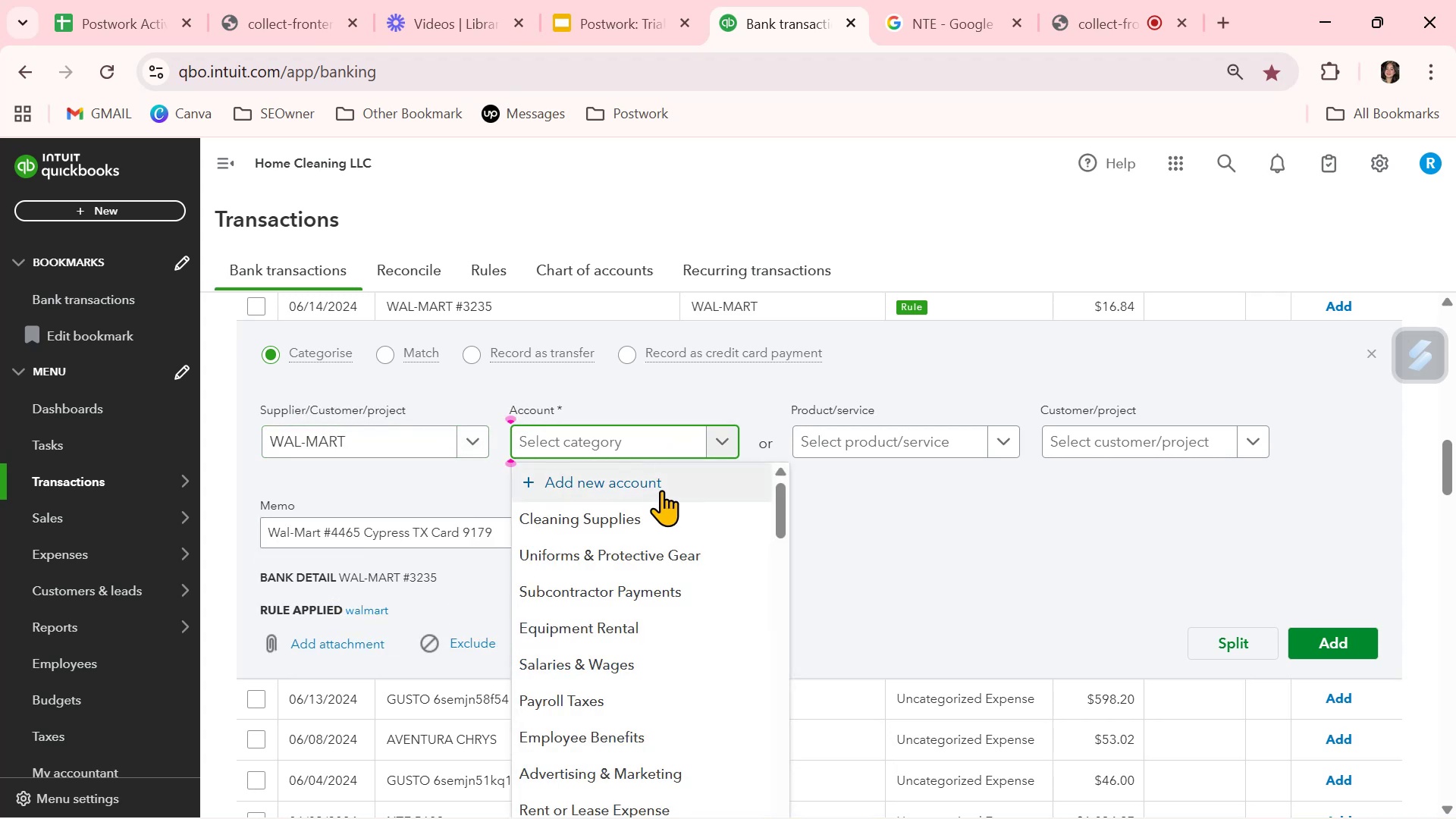 
key(F)
 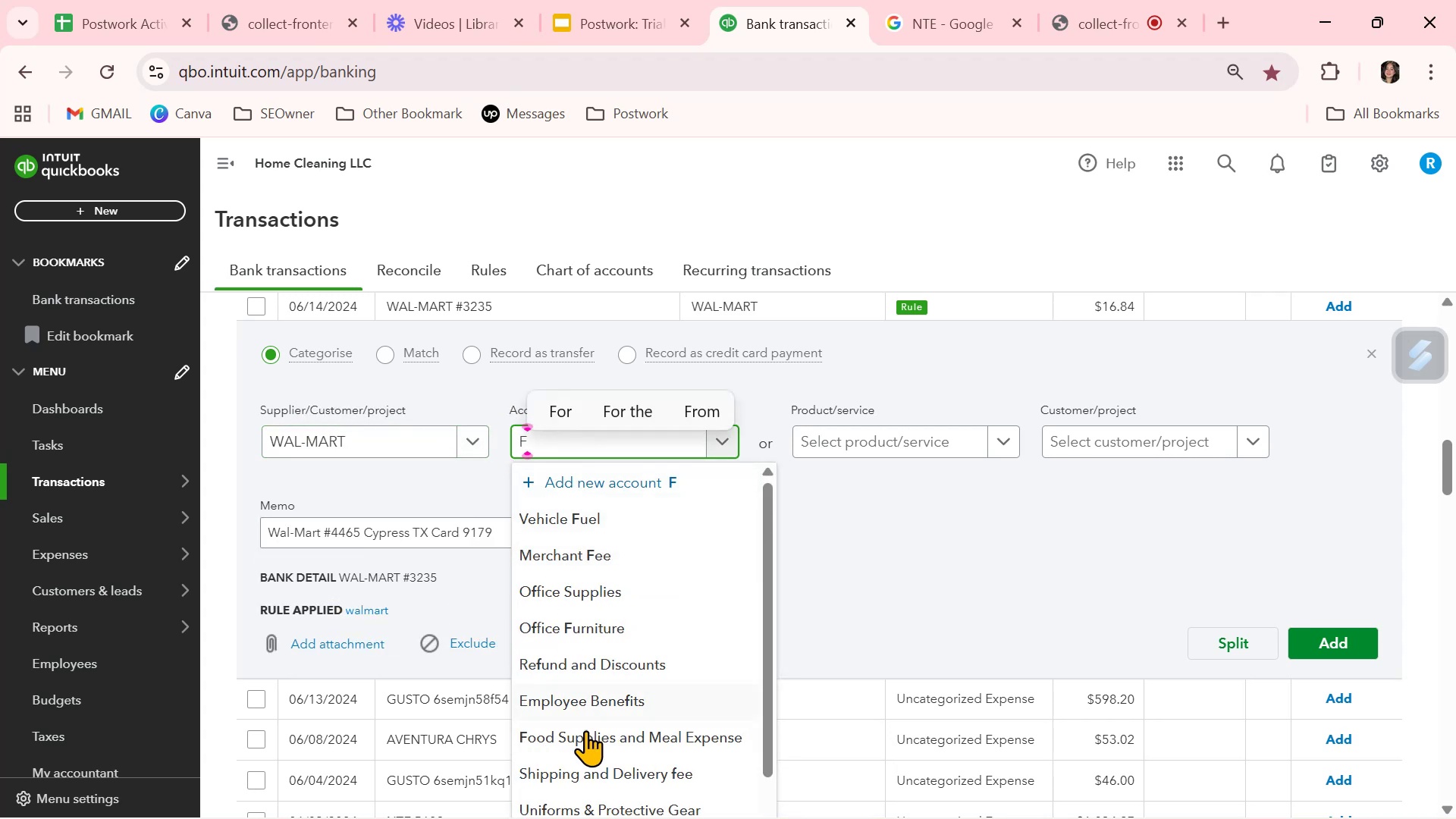 
left_click([594, 739])
 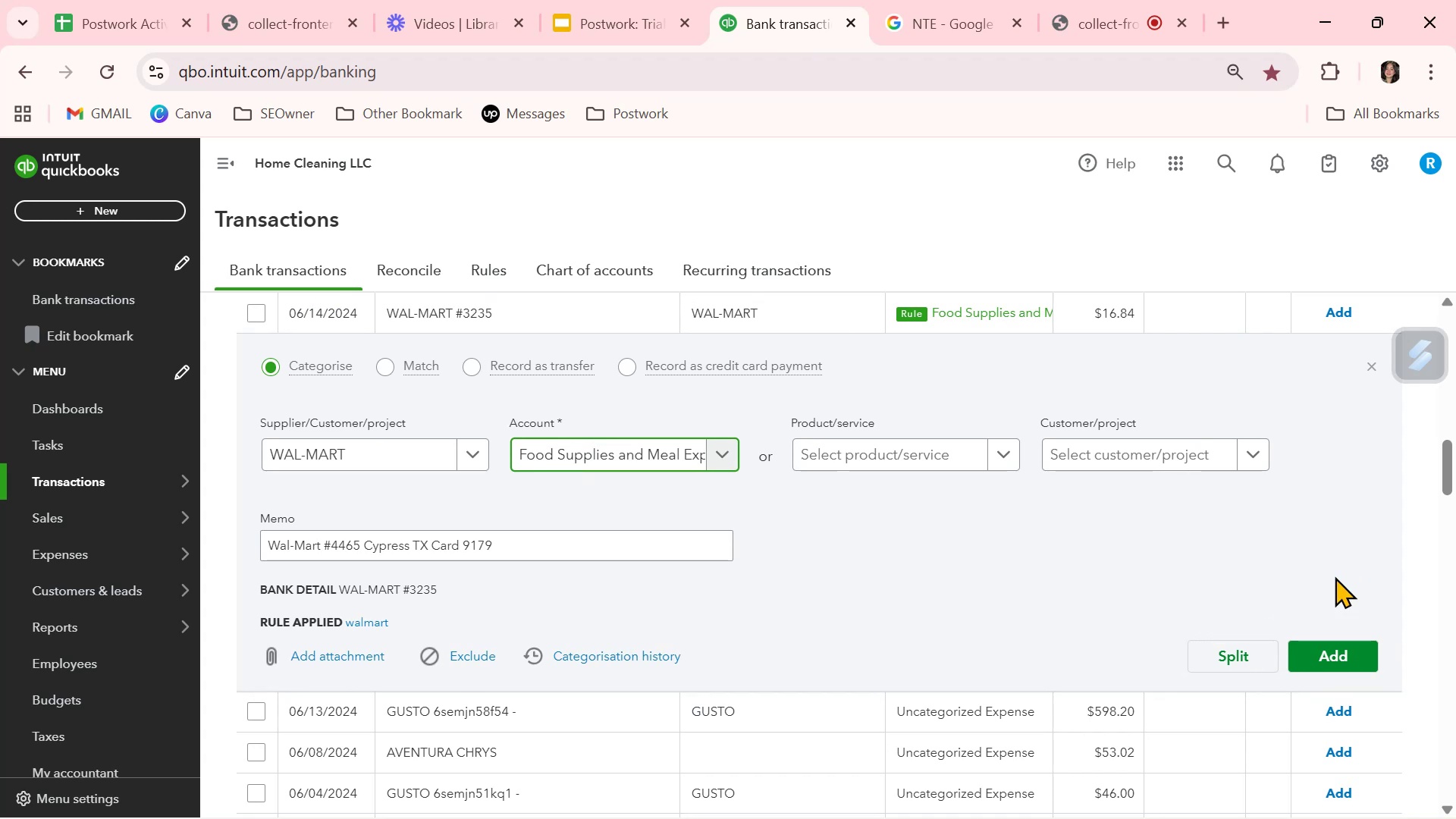 
left_click([1336, 643])
 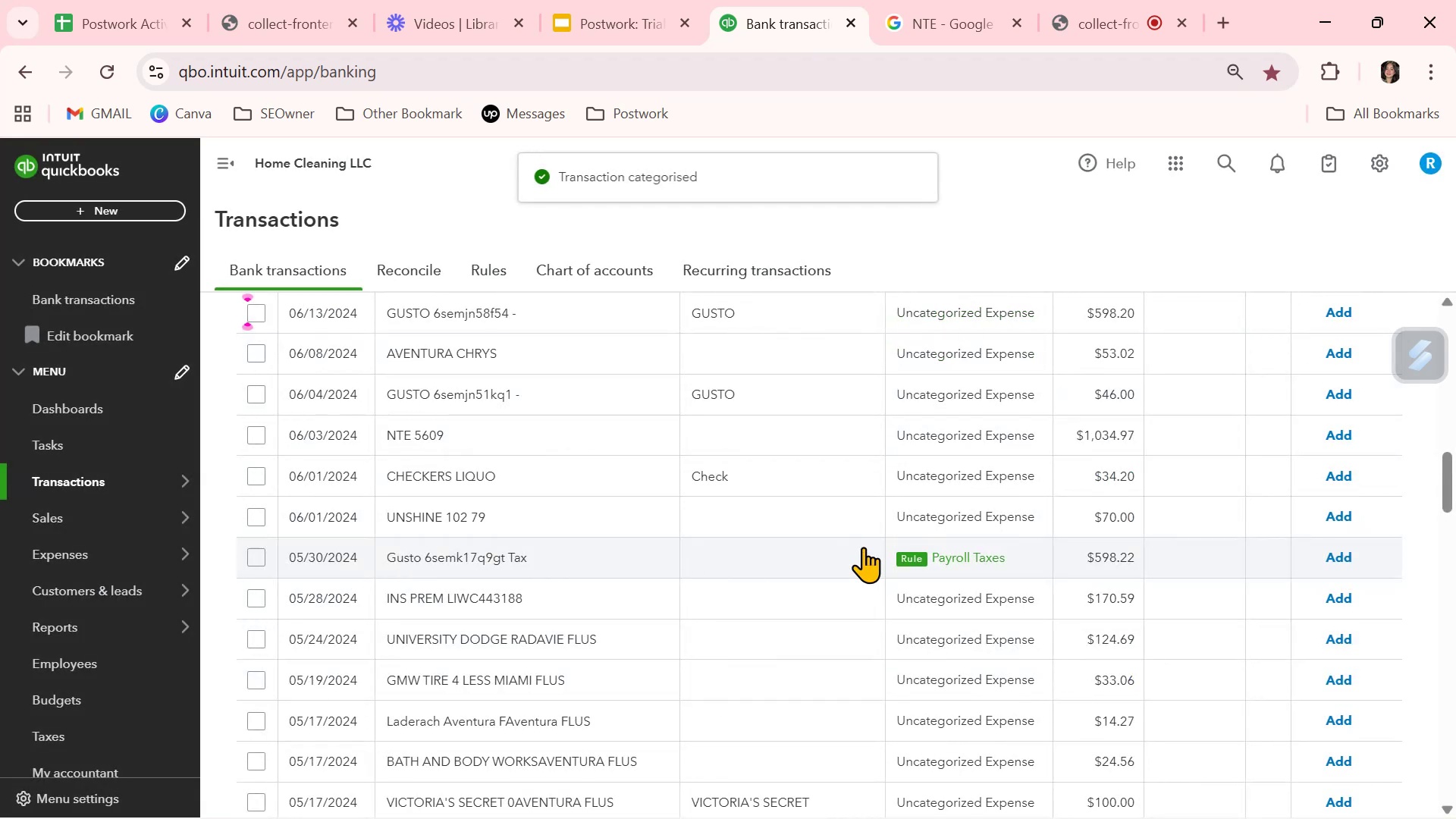 
scroll: coordinate [814, 651], scroll_direction: down, amount: 6.0
 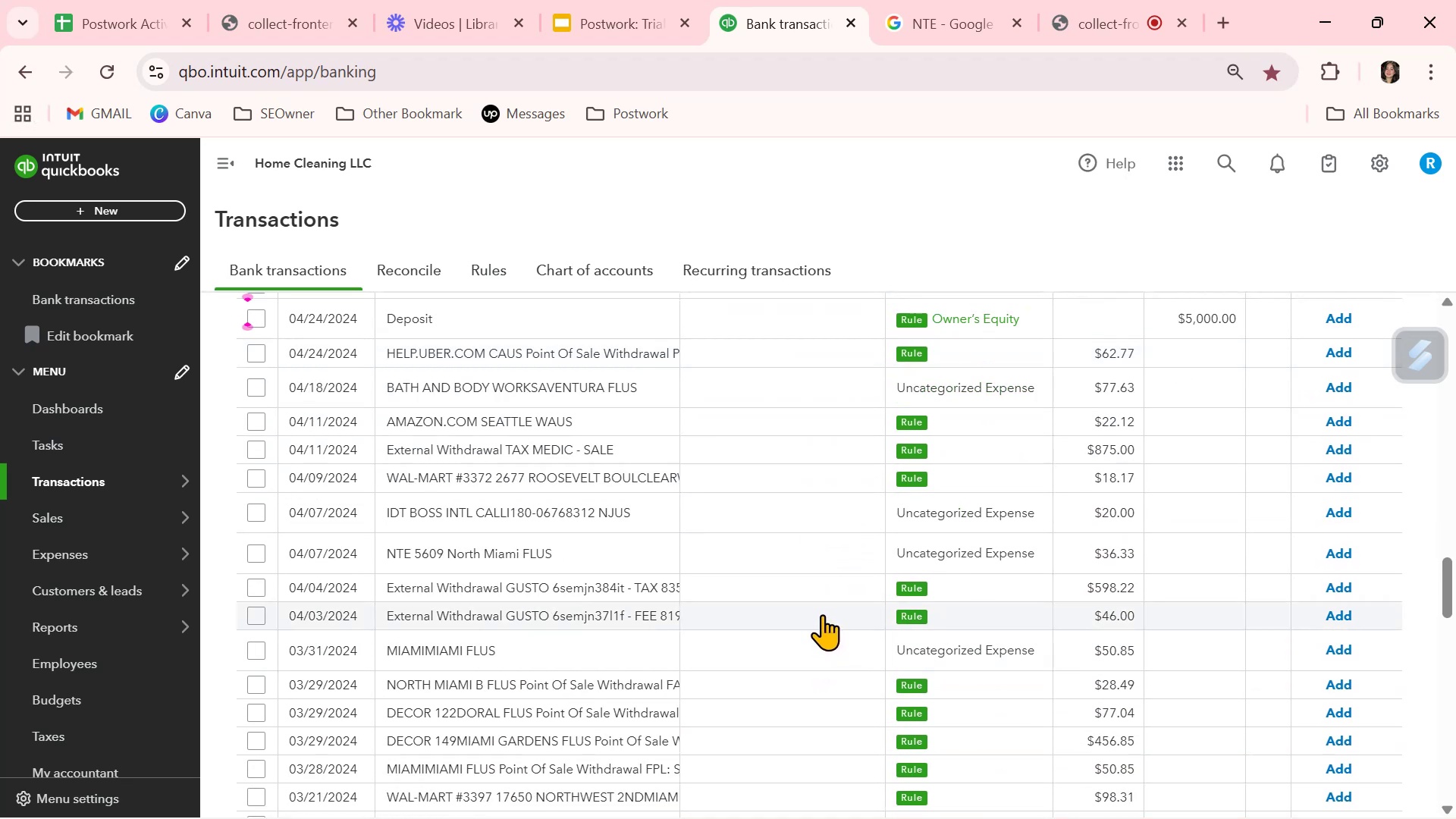 
wait(6.71)
 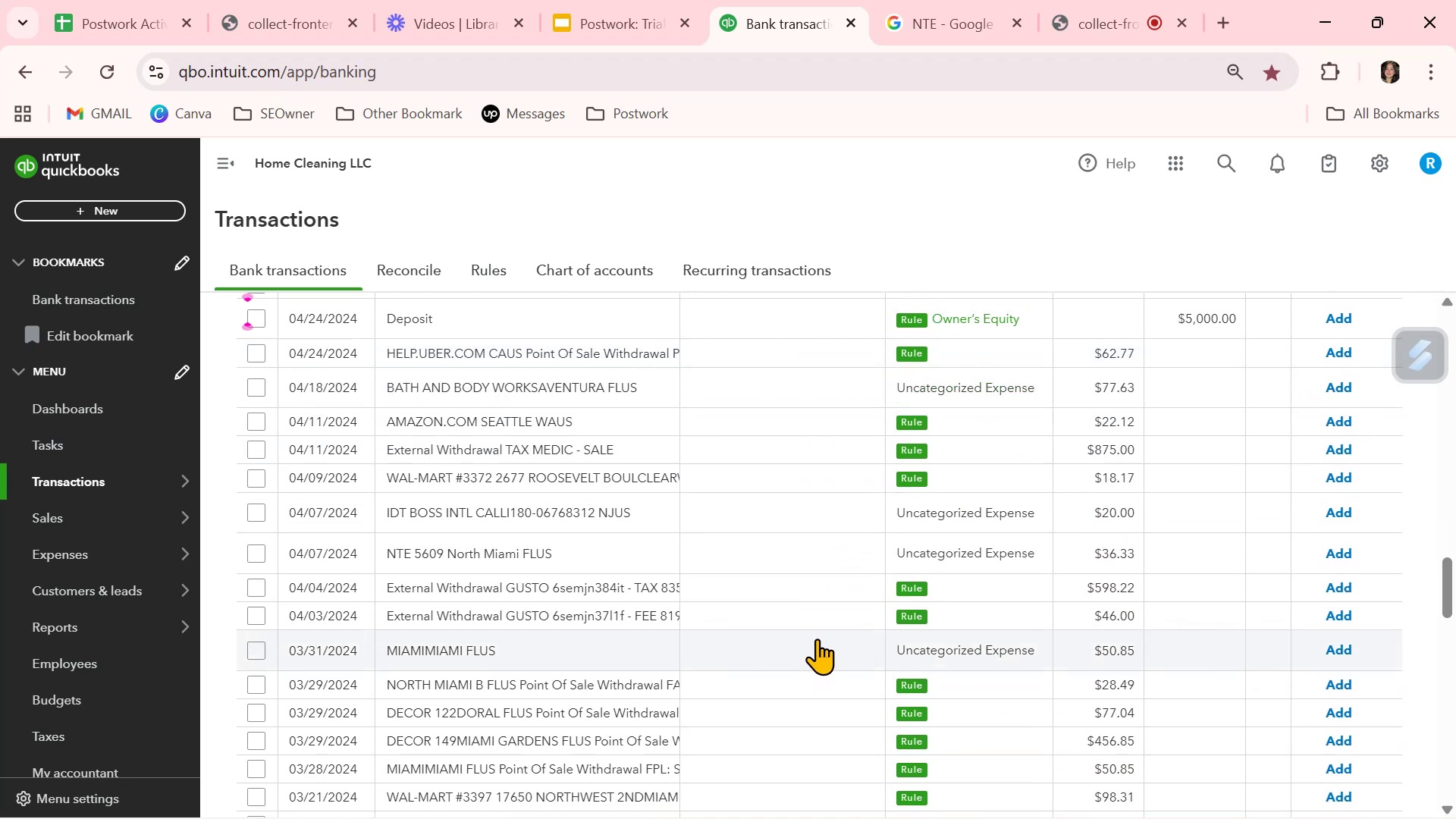 
scroll: coordinate [750, 587], scroll_direction: down, amount: 2.0
 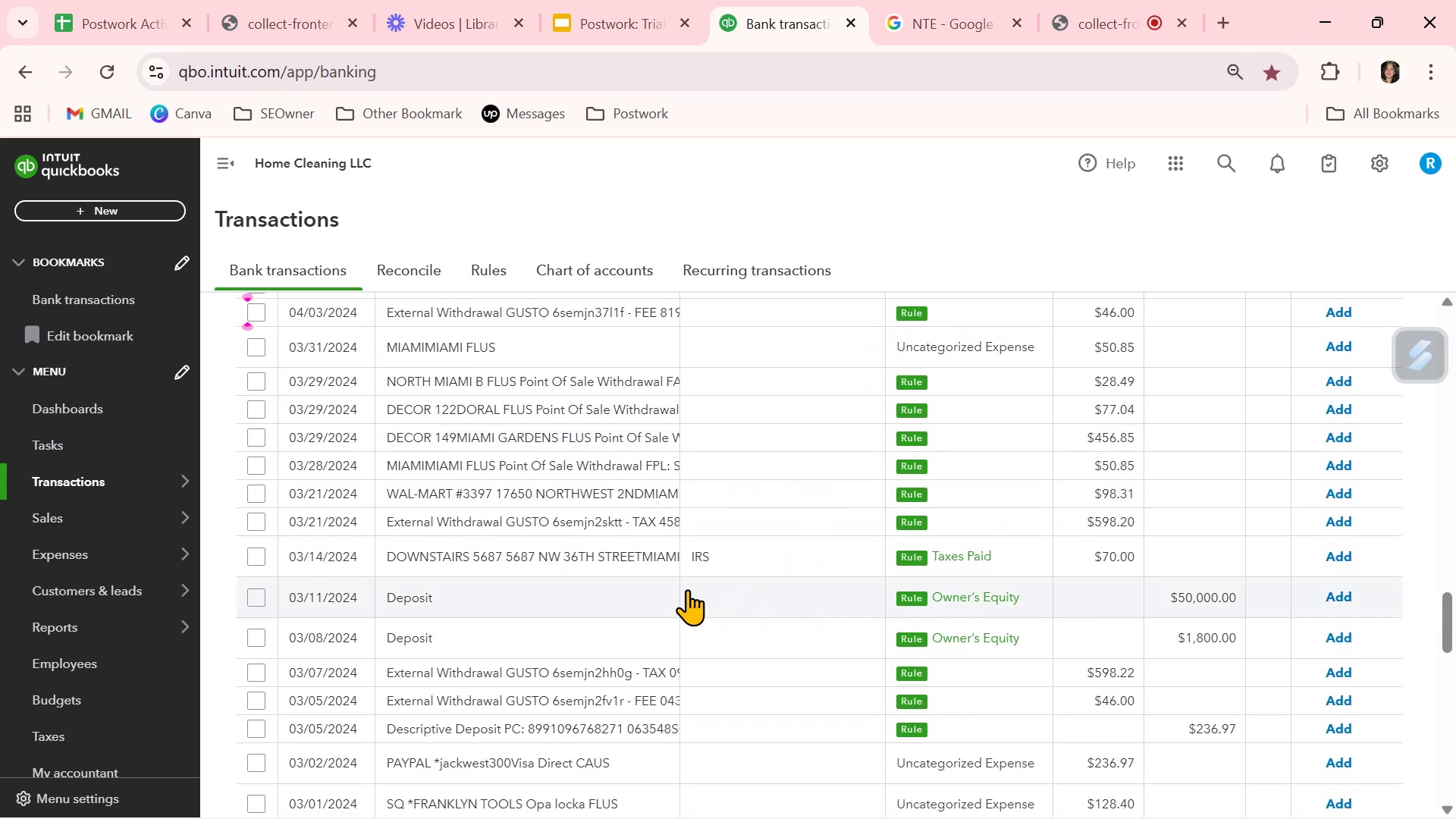 
left_click([585, 554])
 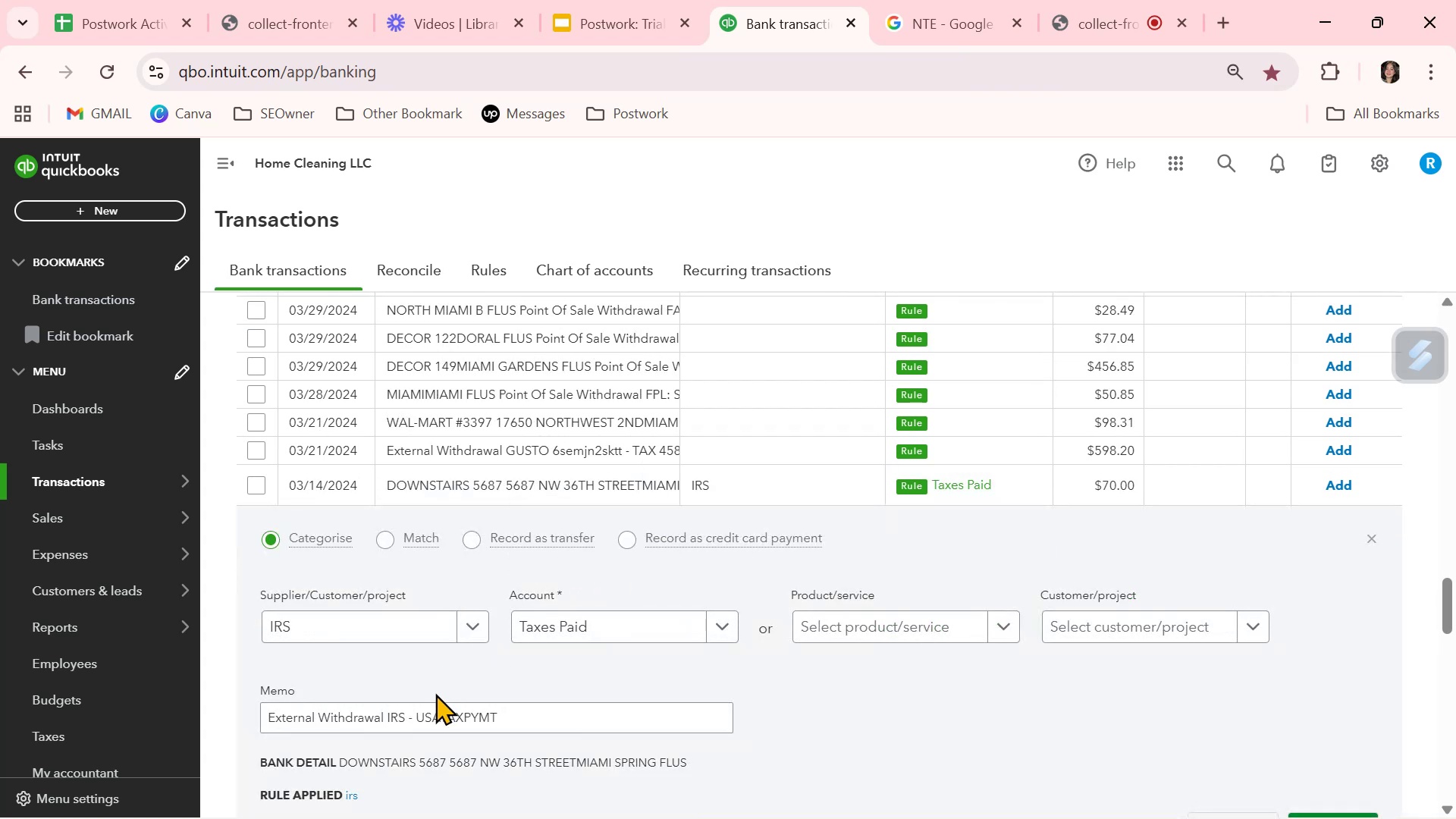 
left_click([433, 716])
 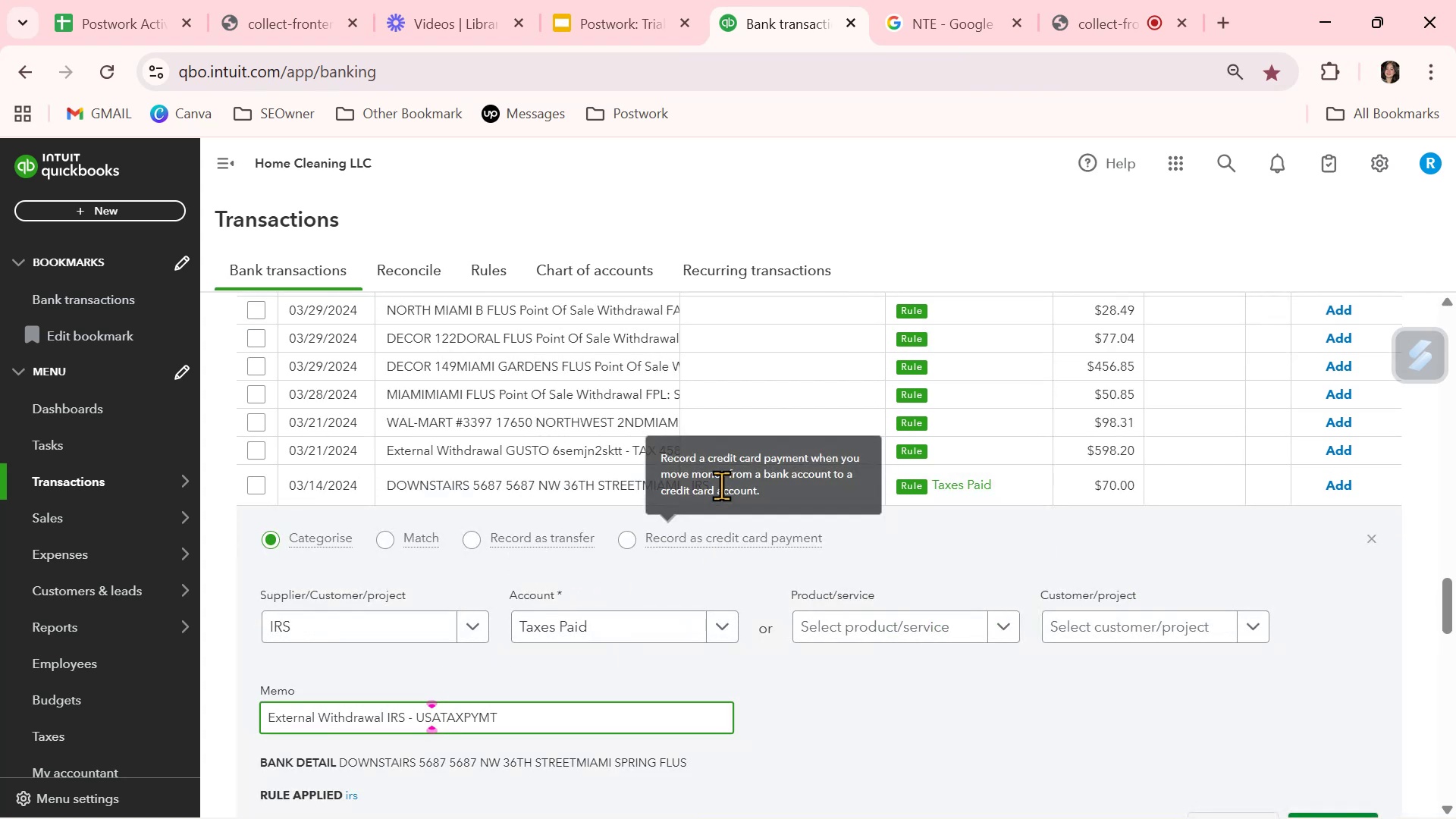 
left_click([574, 478])
 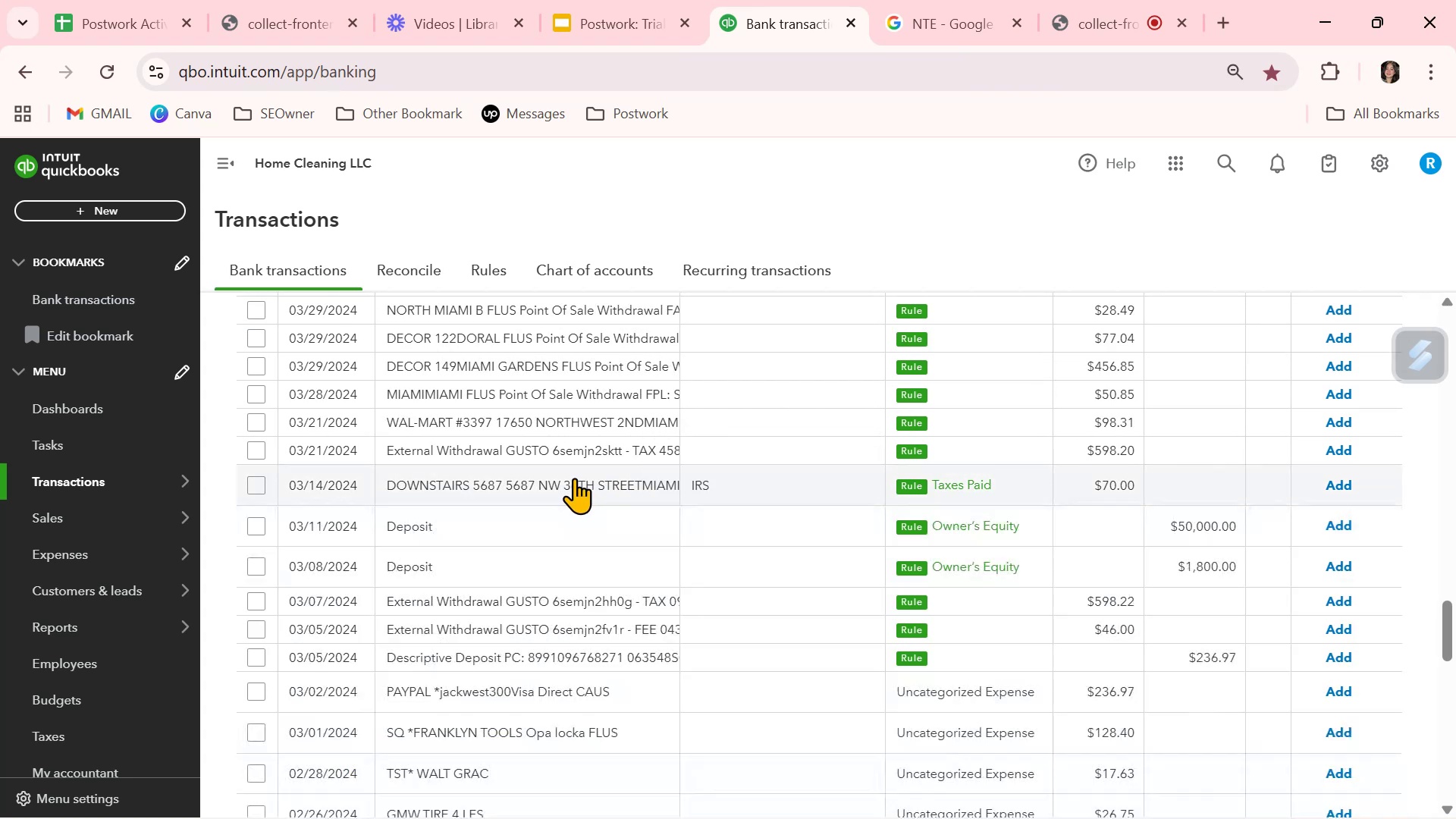 
left_click([574, 478])
 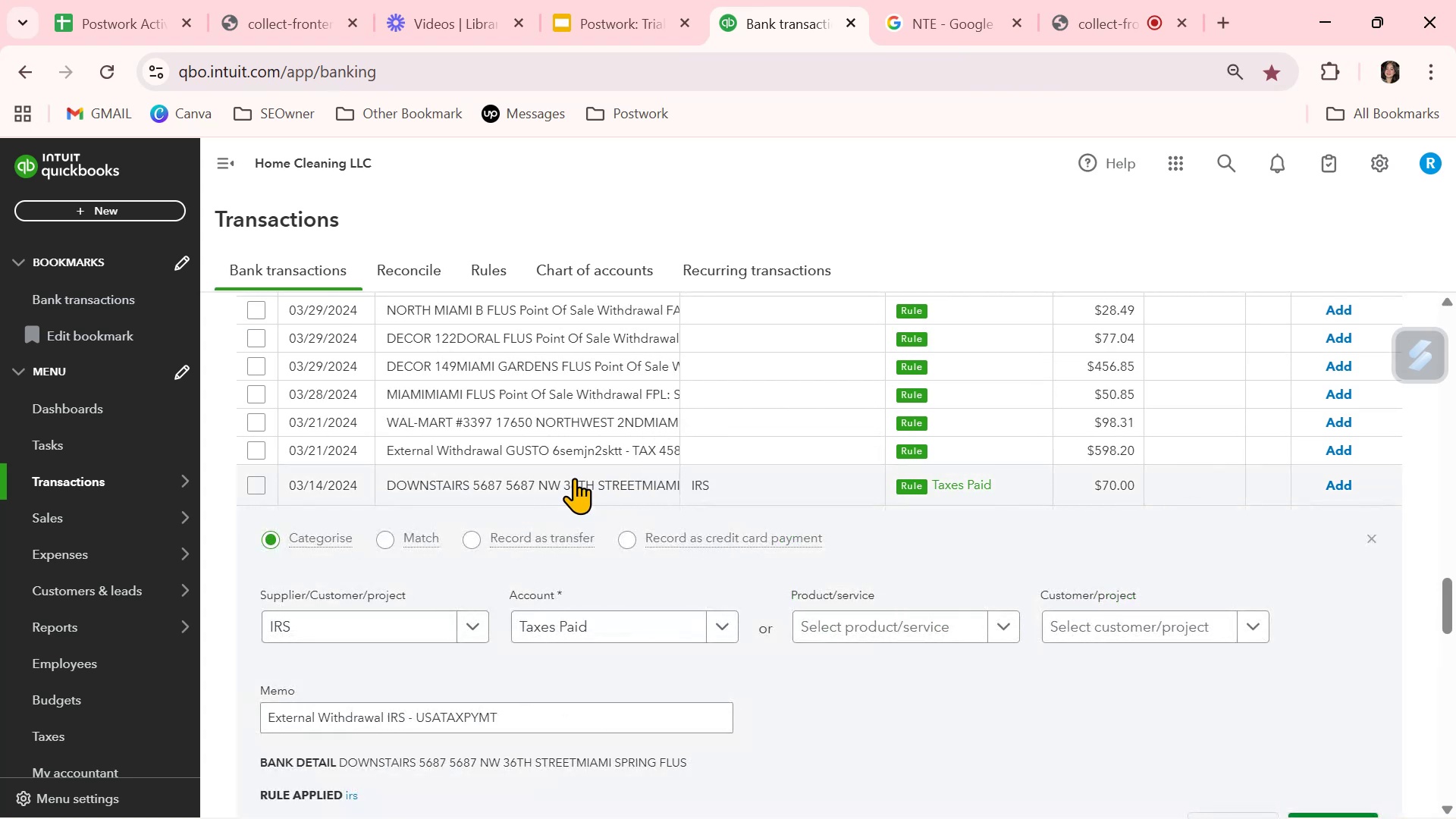 
wait(6.54)
 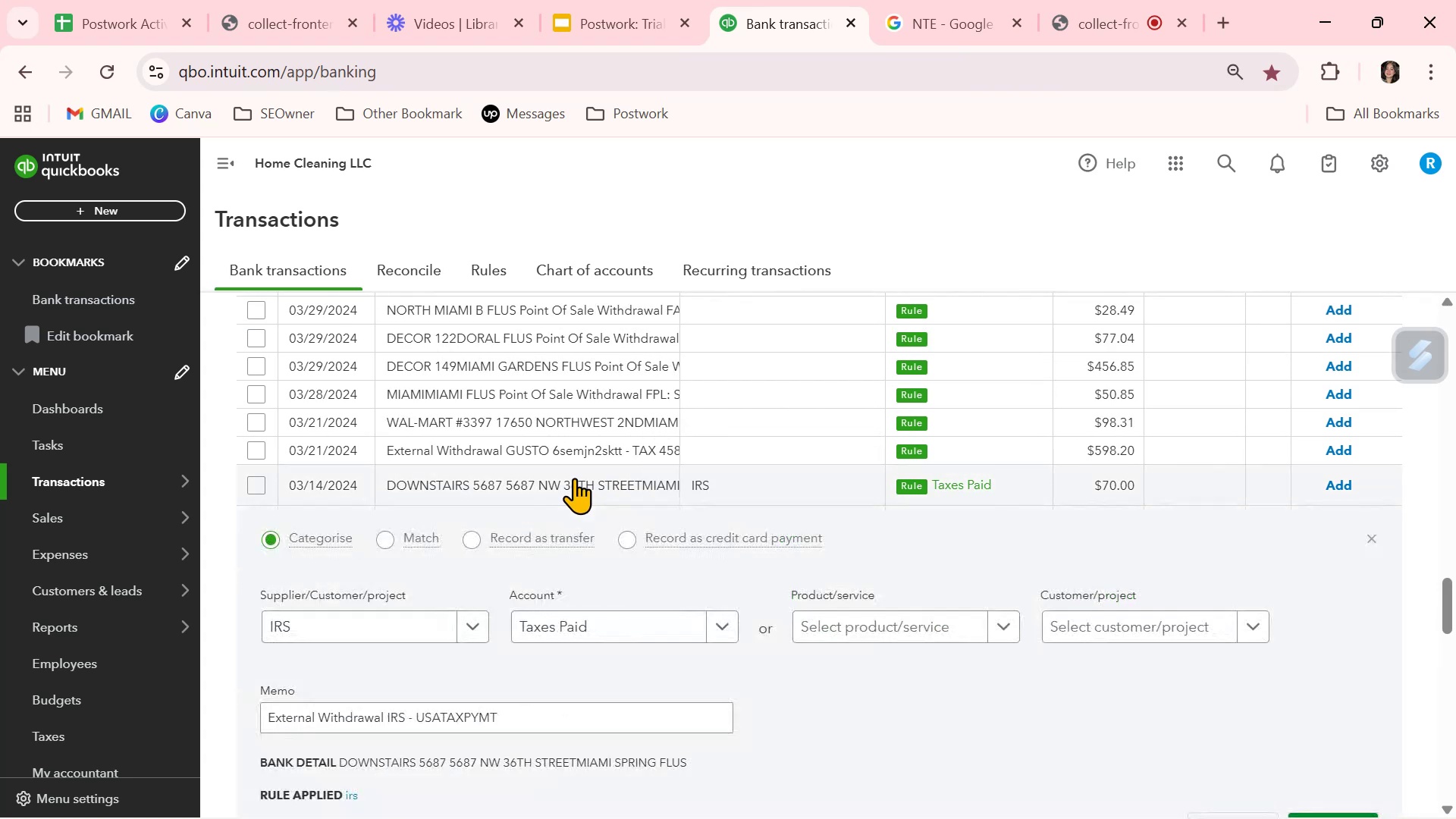 
scroll: coordinate [799, 680], scroll_direction: down, amount: 1.0
 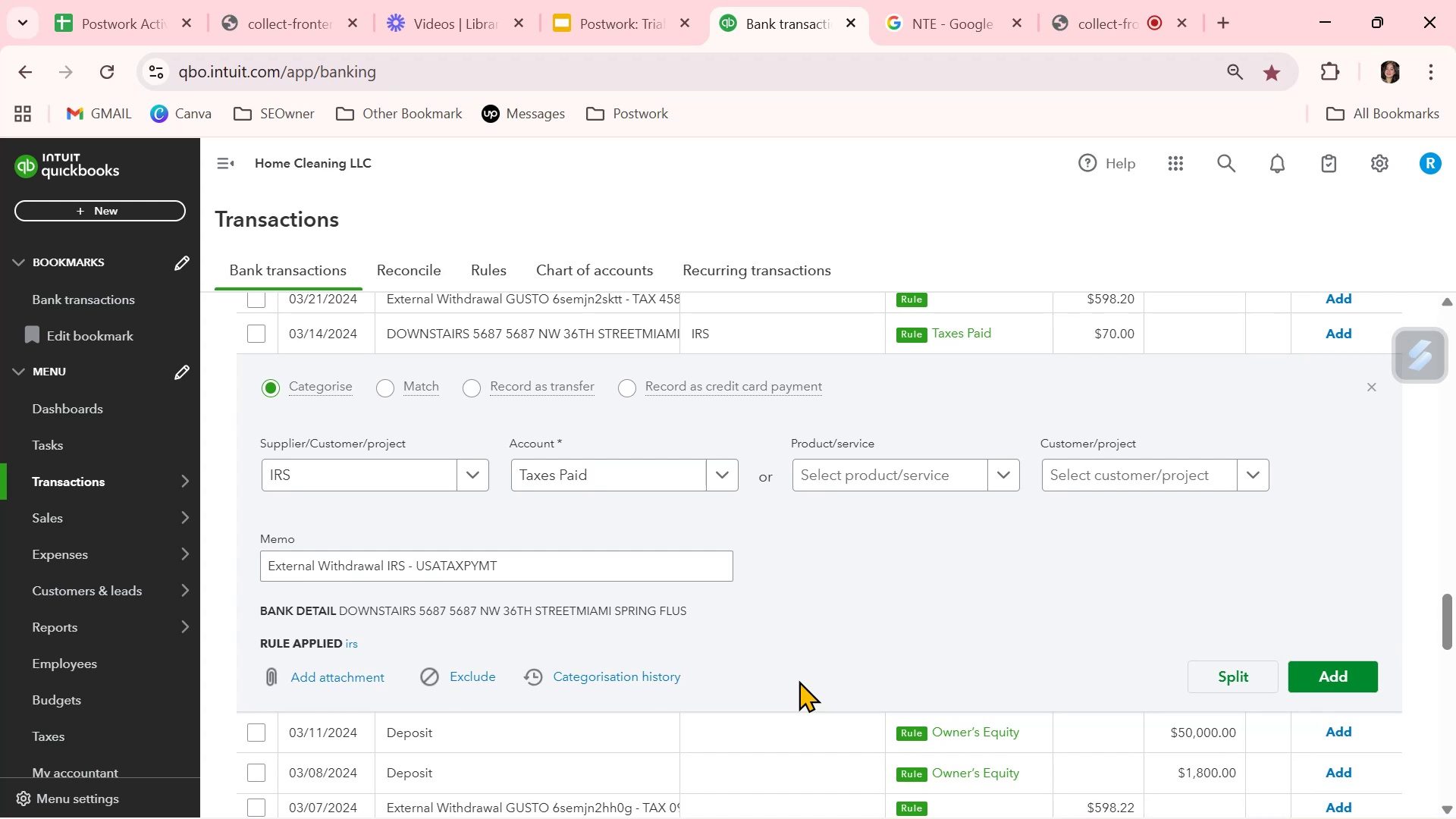 
wait(18.88)
 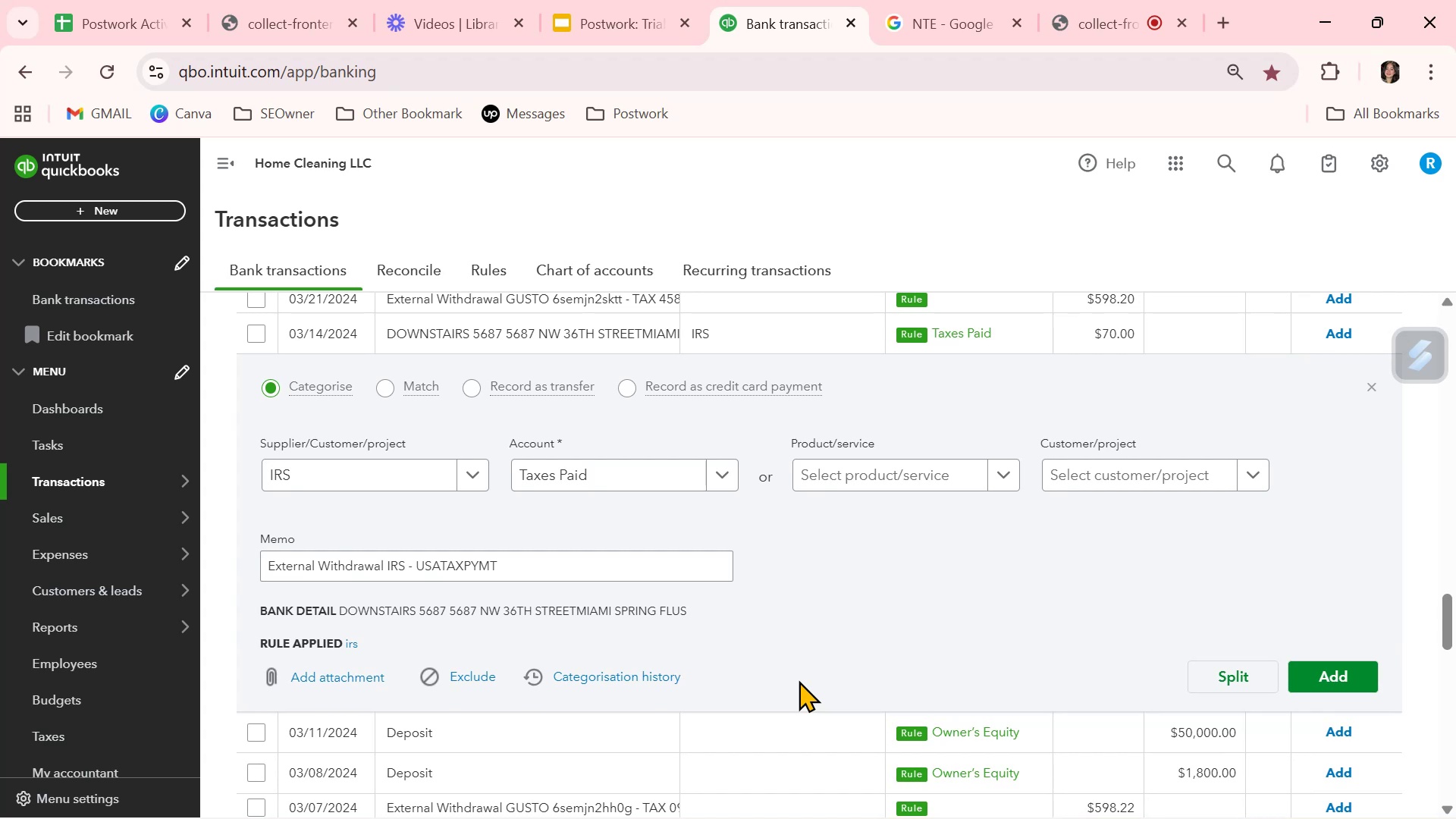 
scroll: coordinate [799, 680], scroll_direction: up, amount: 1.0
 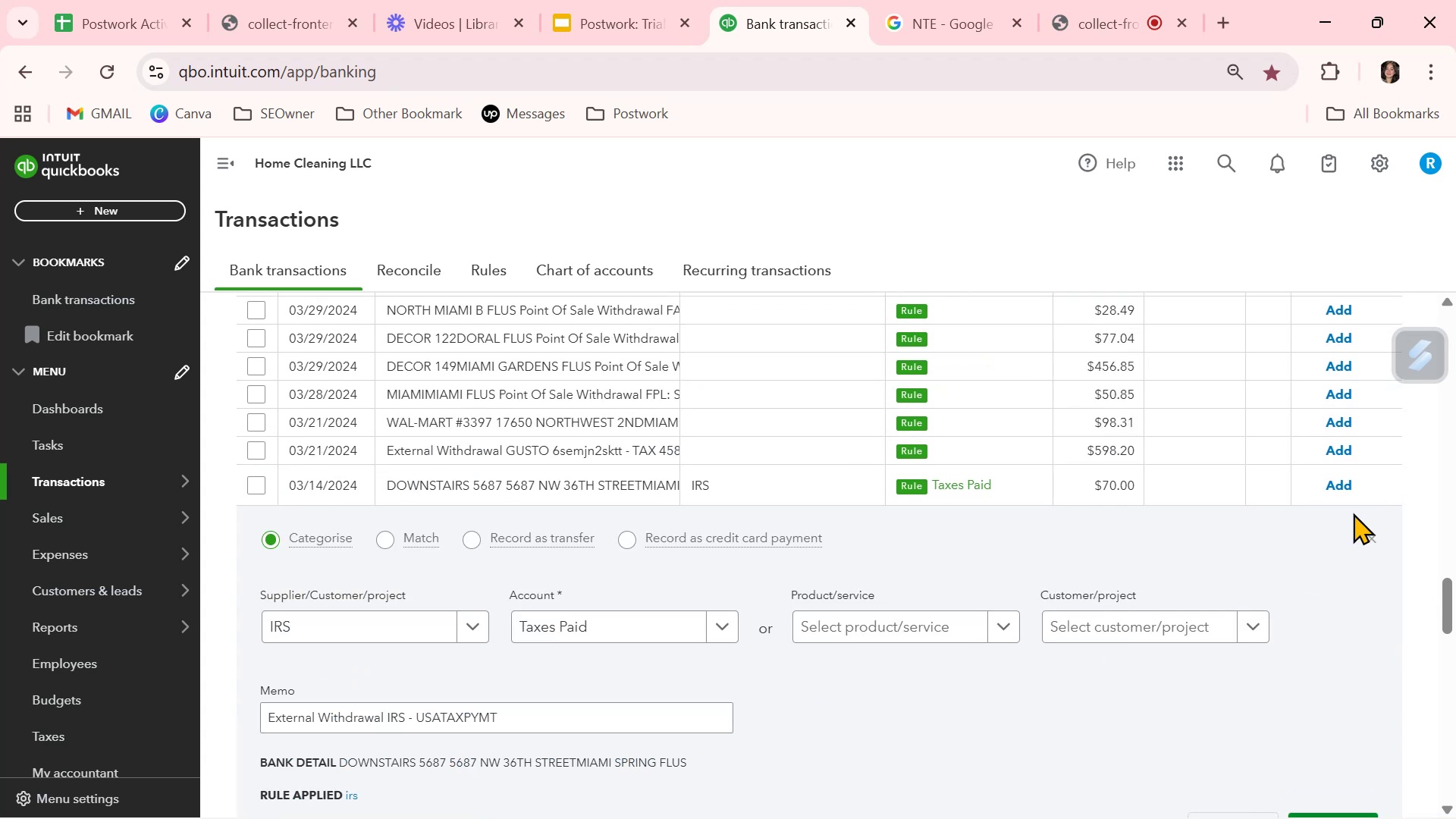 
left_click([1371, 543])
 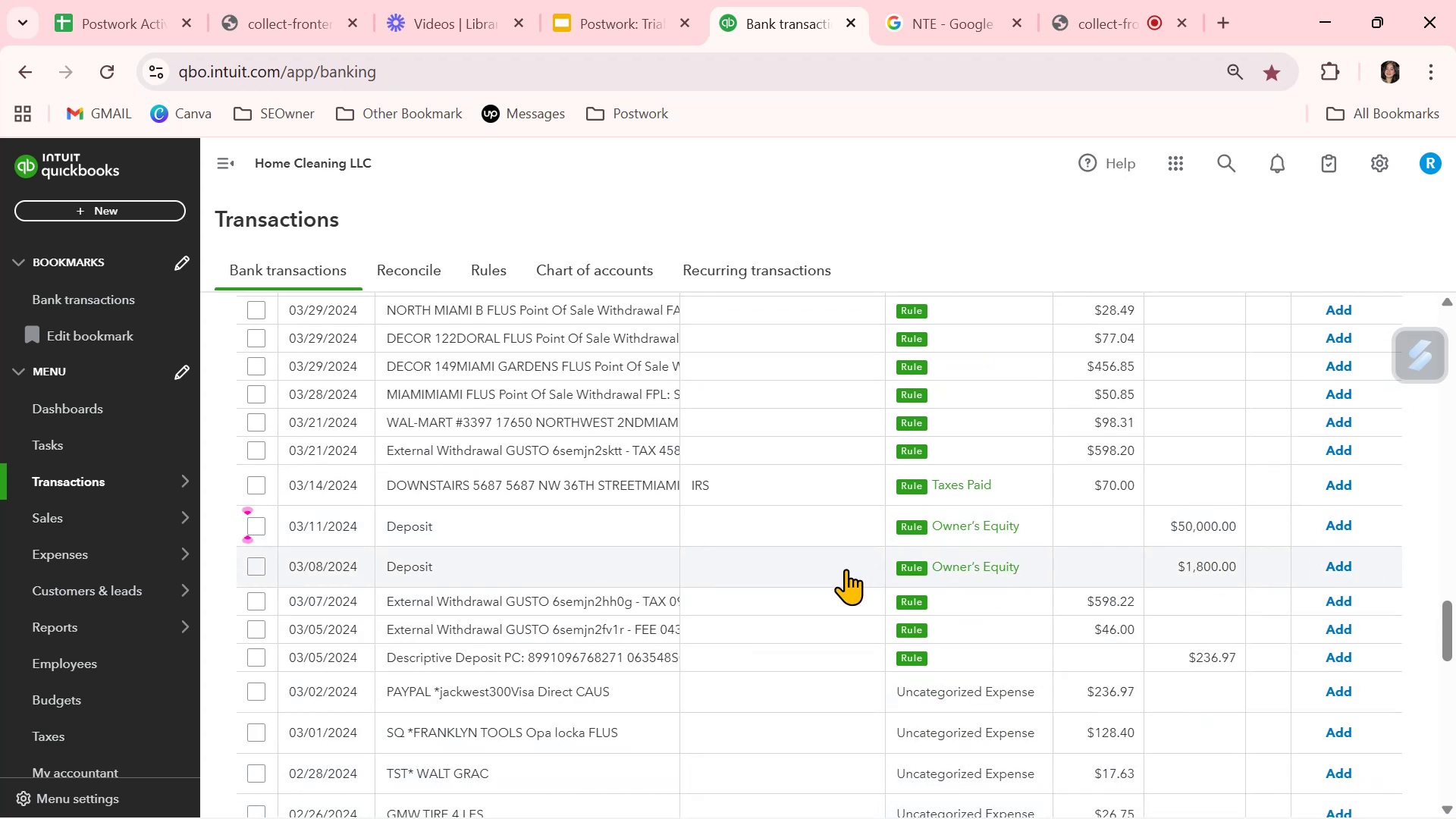 
scroll: coordinate [846, 569], scroll_direction: down, amount: 1.0
 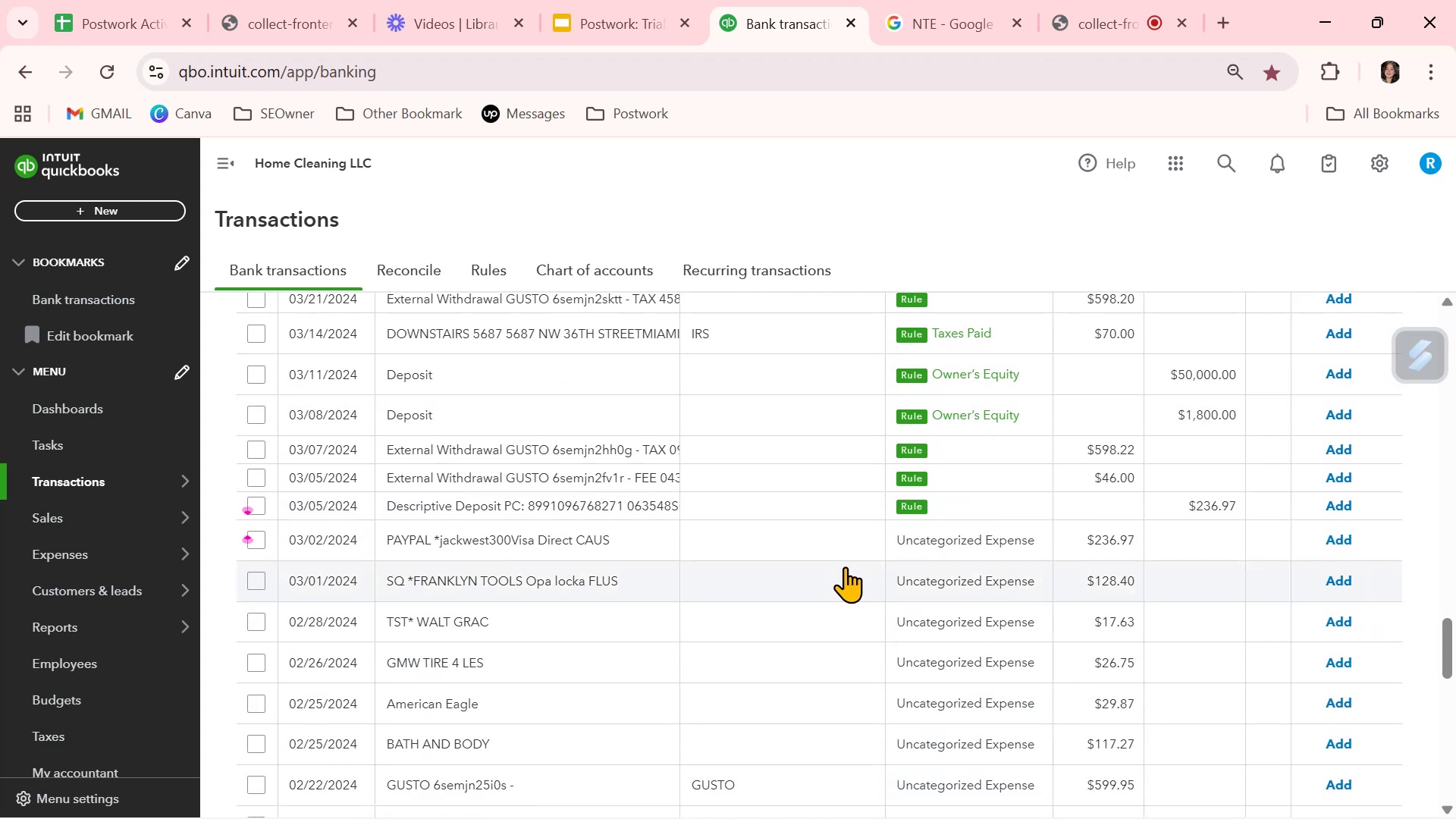 
wait(5.92)
 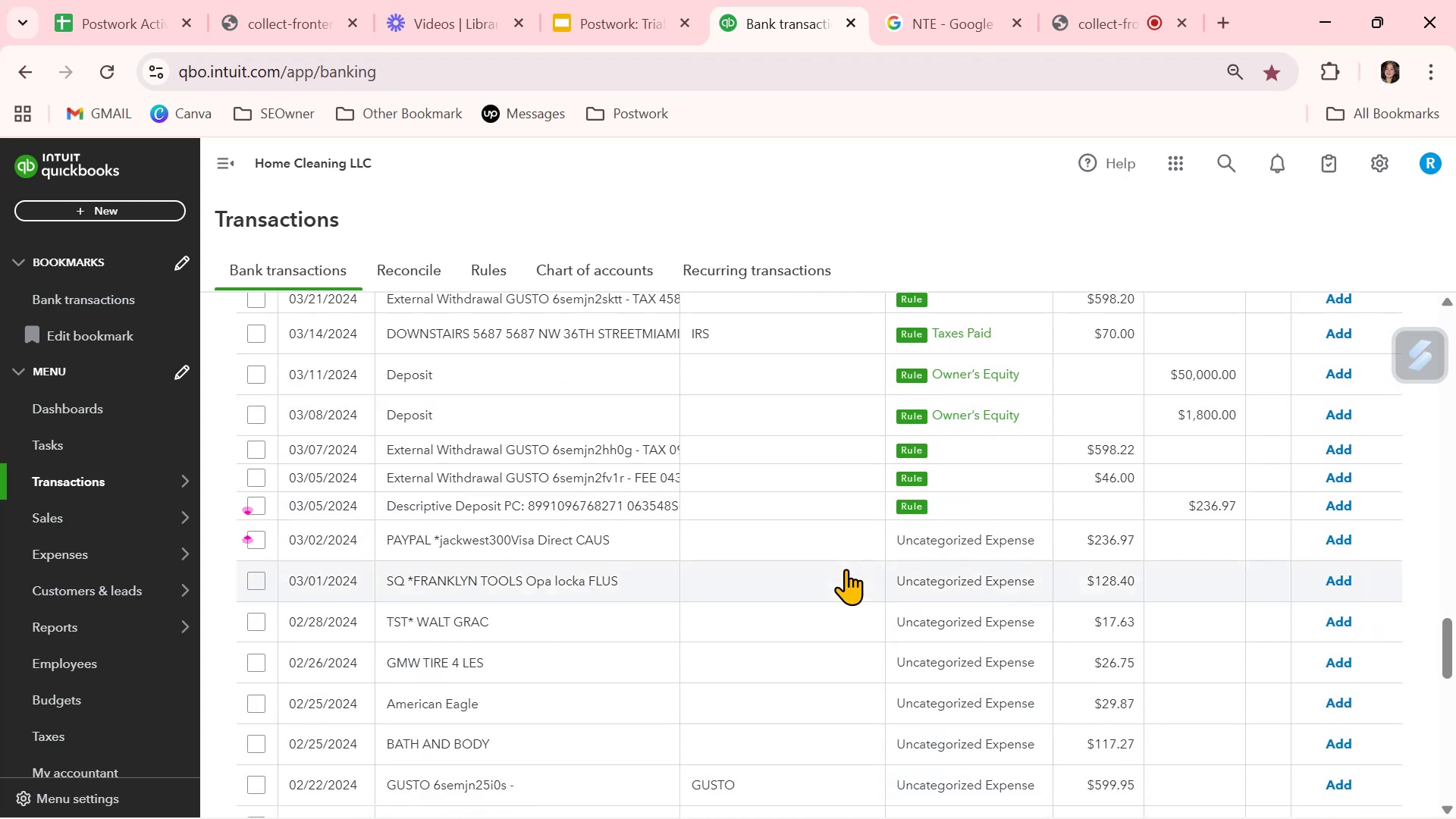 
scroll: coordinate [845, 566], scroll_direction: down, amount: 1.0
 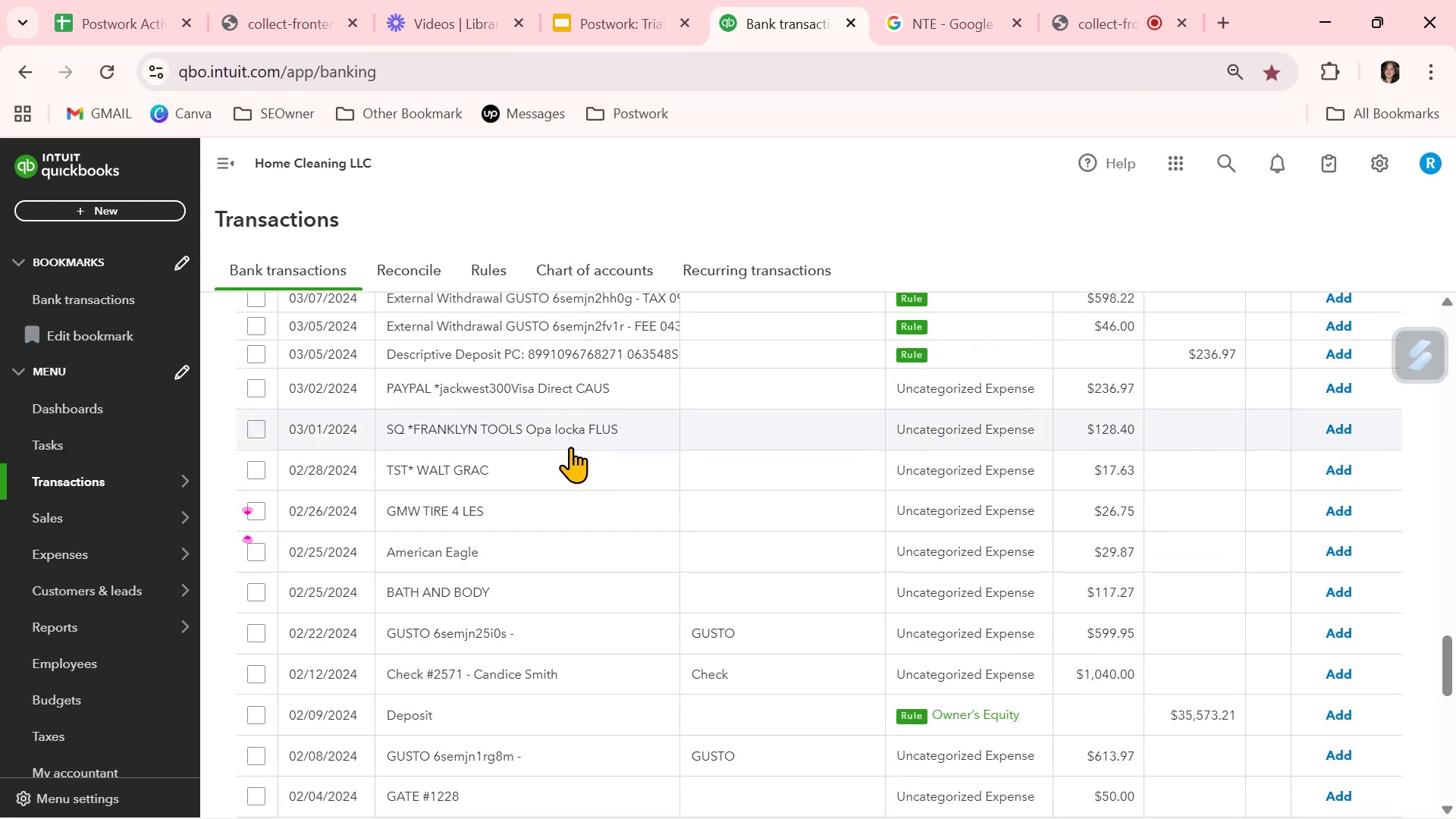 
left_click([570, 456])
 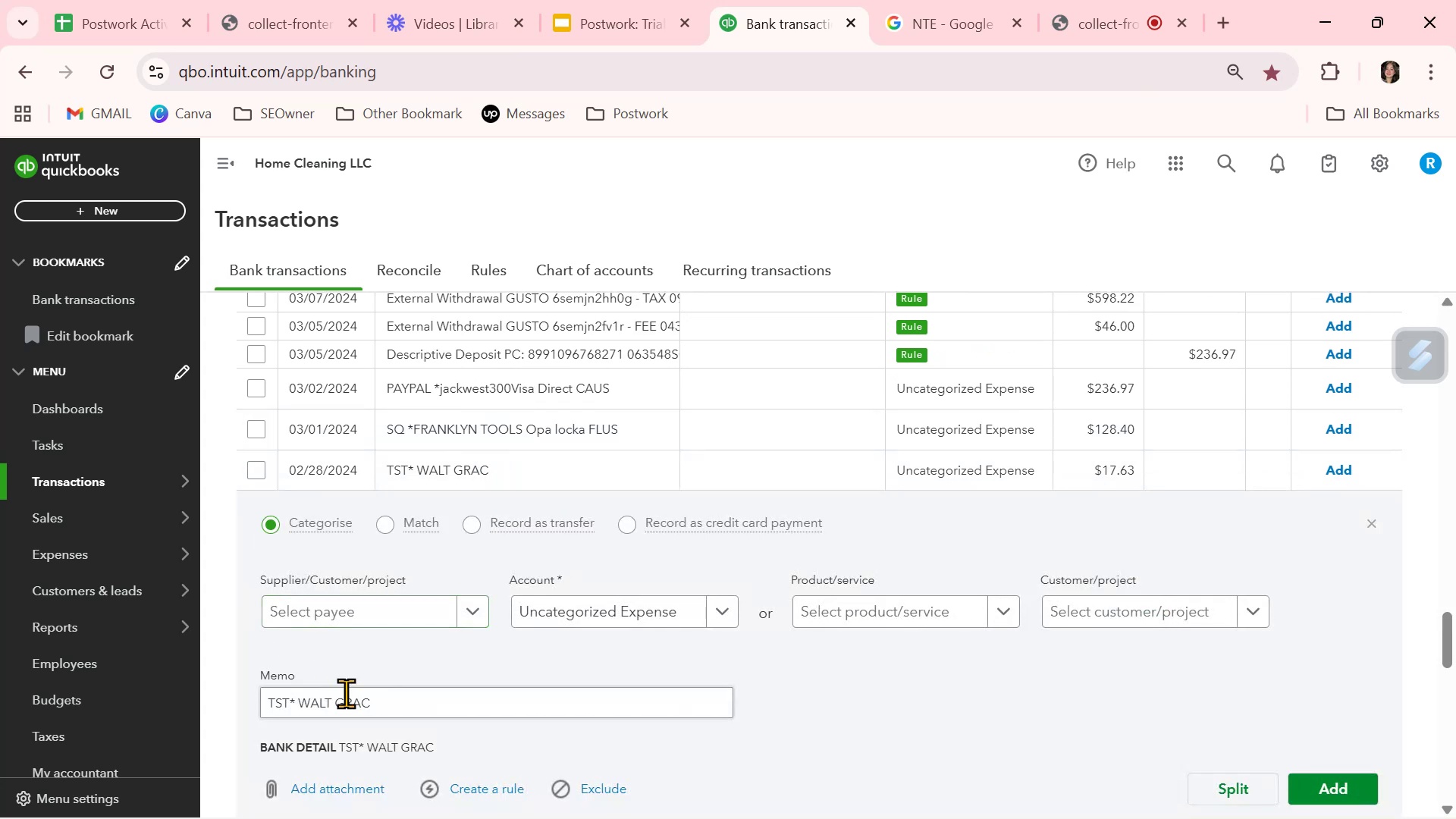 
double_click([358, 708])
 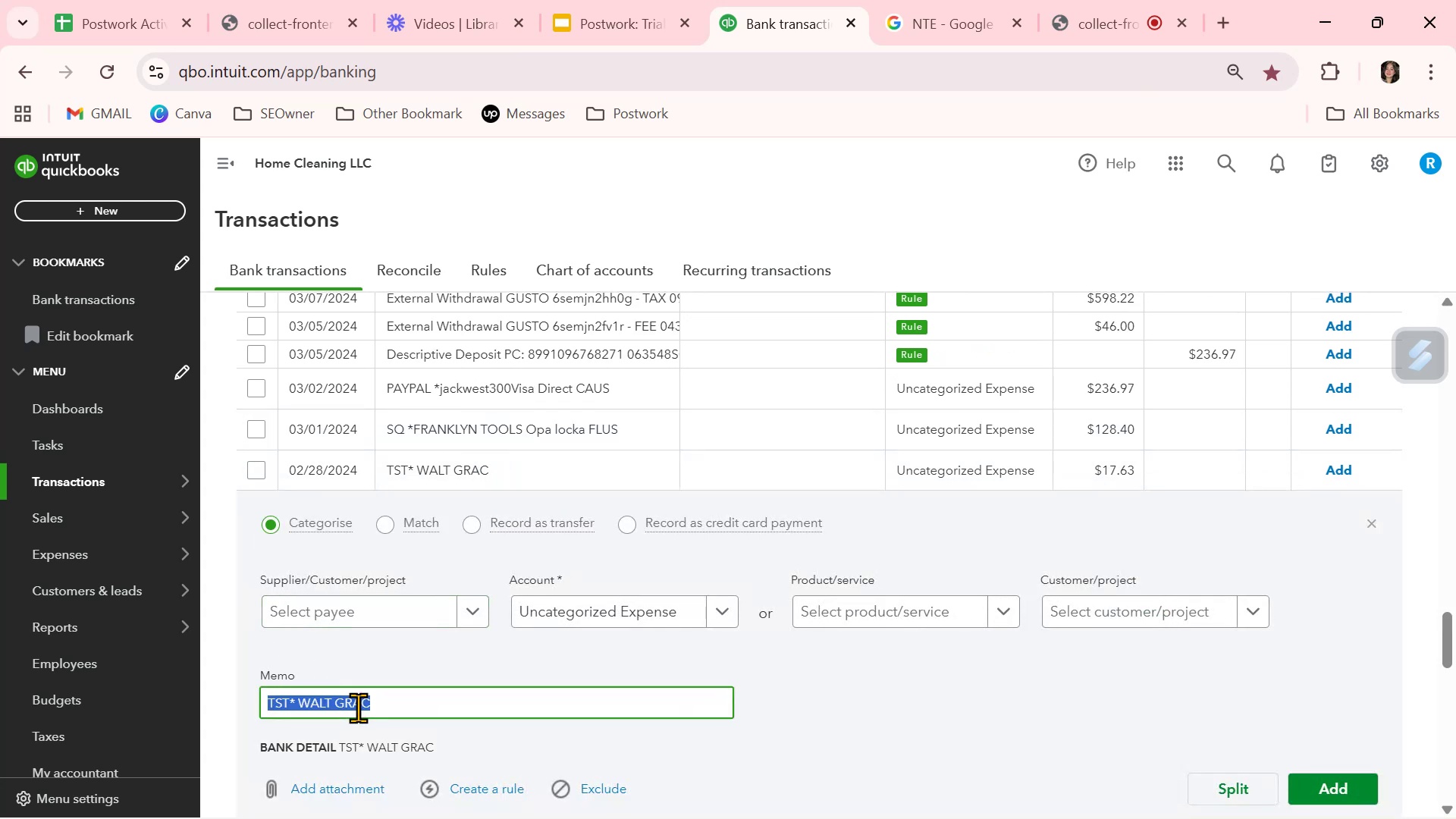 
triple_click([358, 708])
 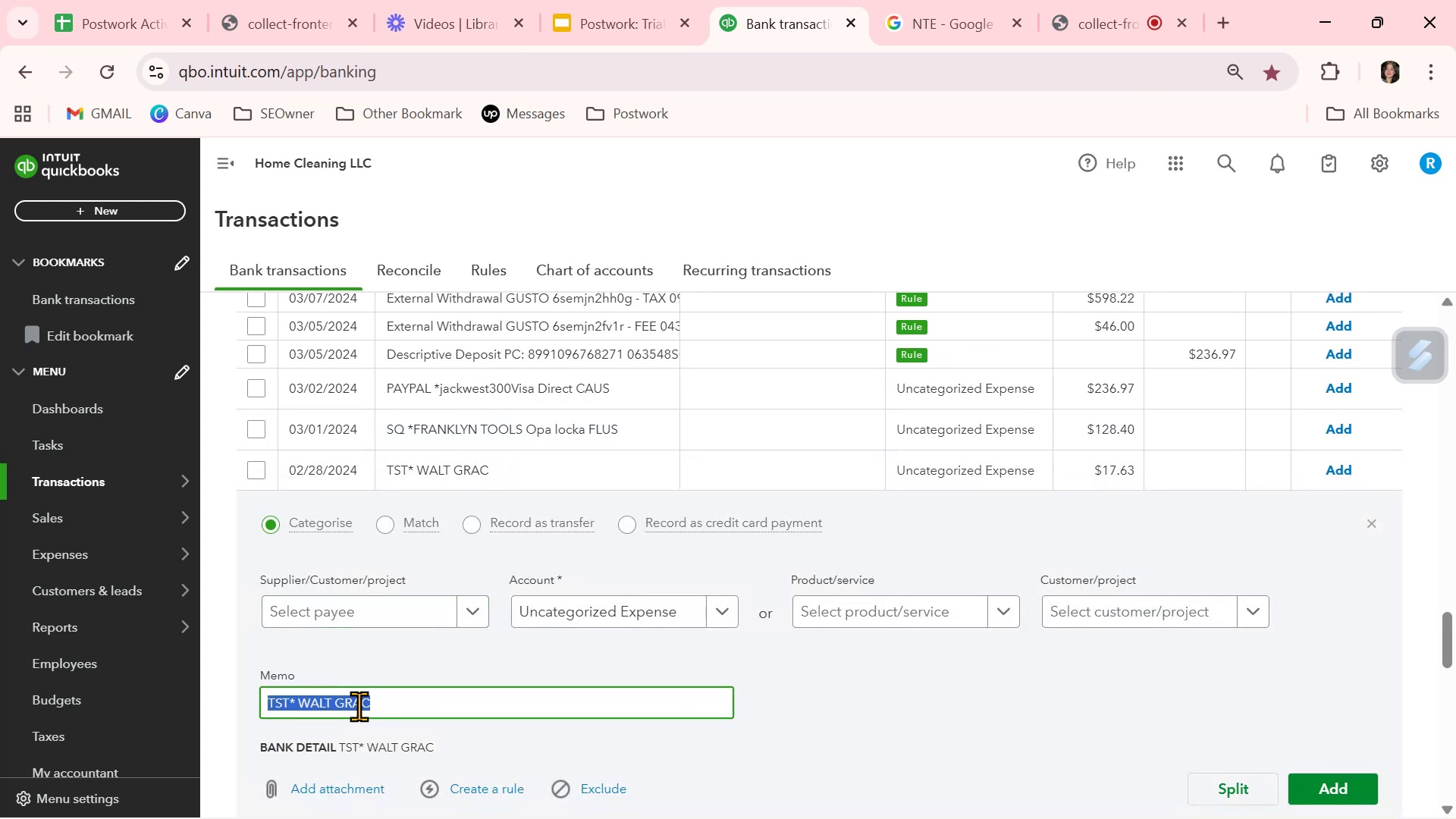 
key(Control+ControlLeft)
 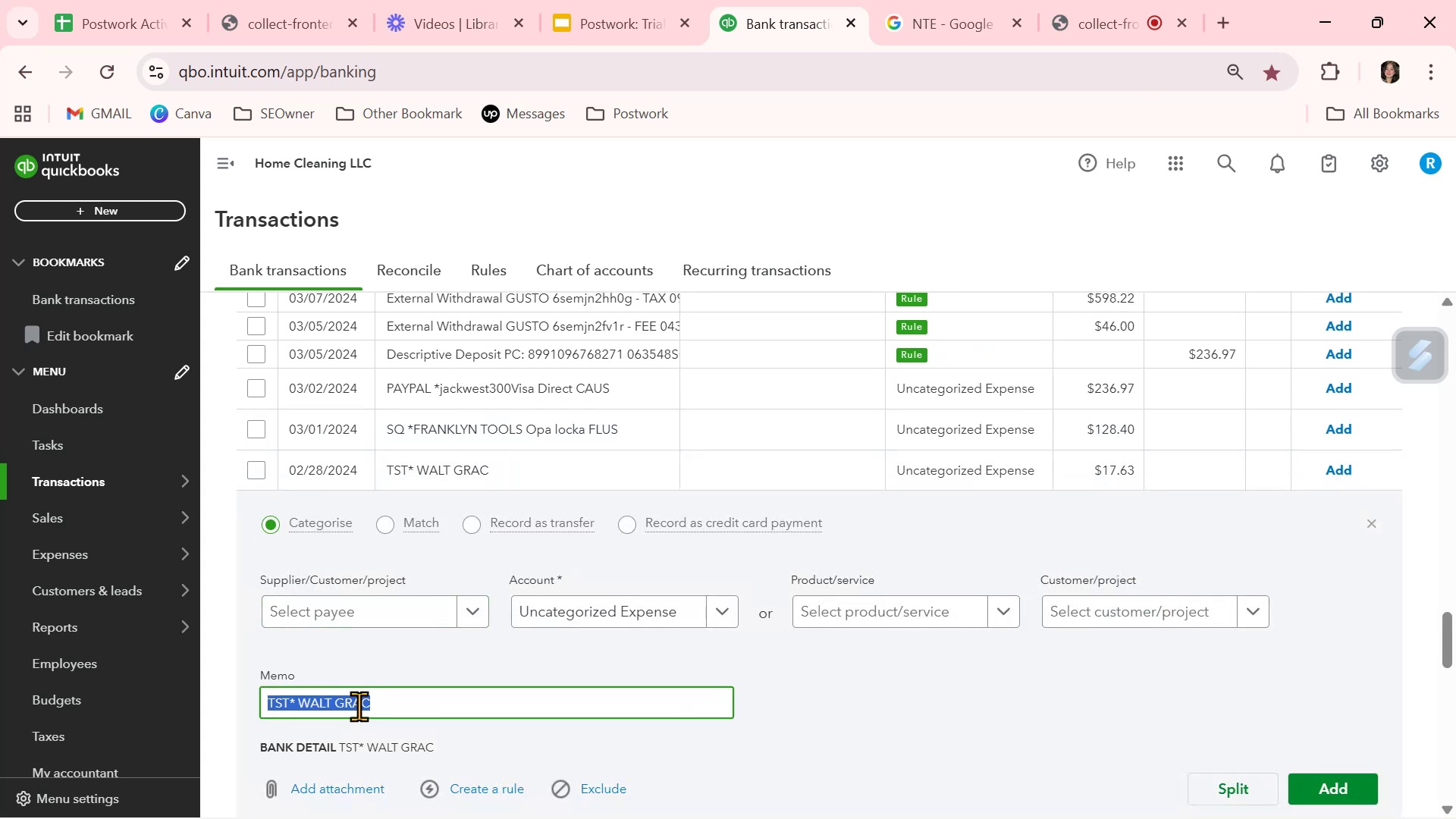 
key(Control+C)
 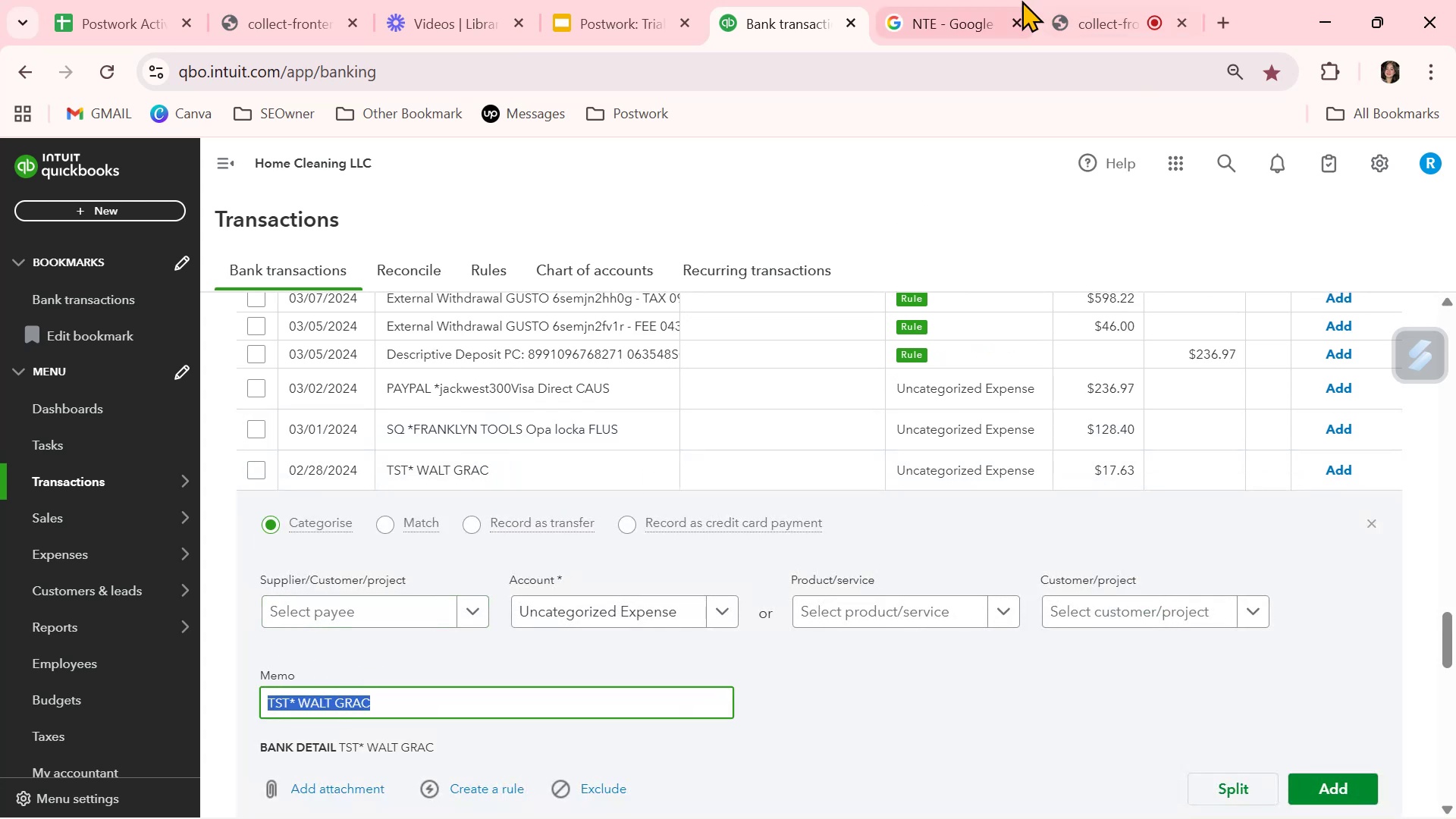 
left_click([934, 34])
 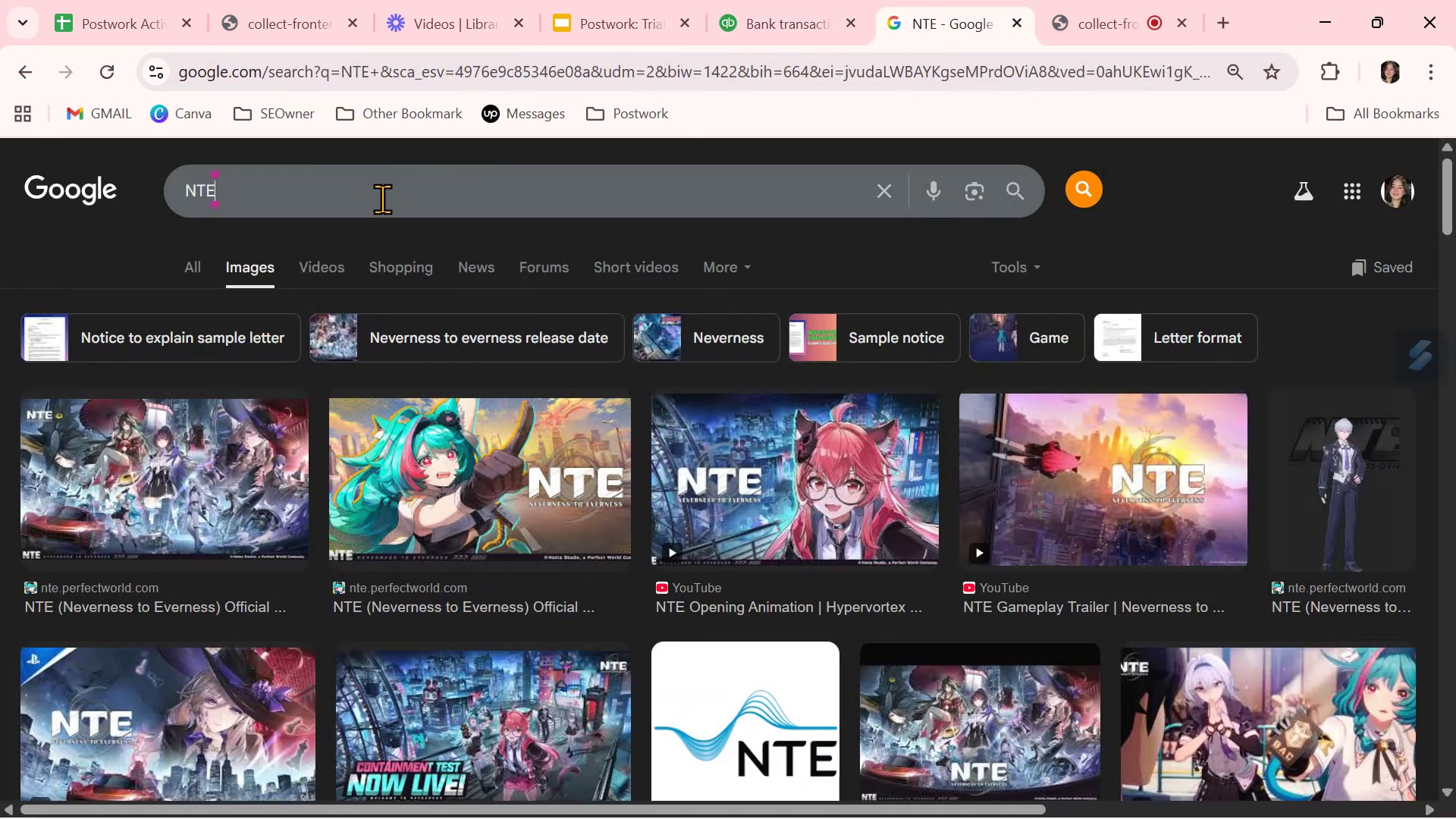 
double_click([382, 199])
 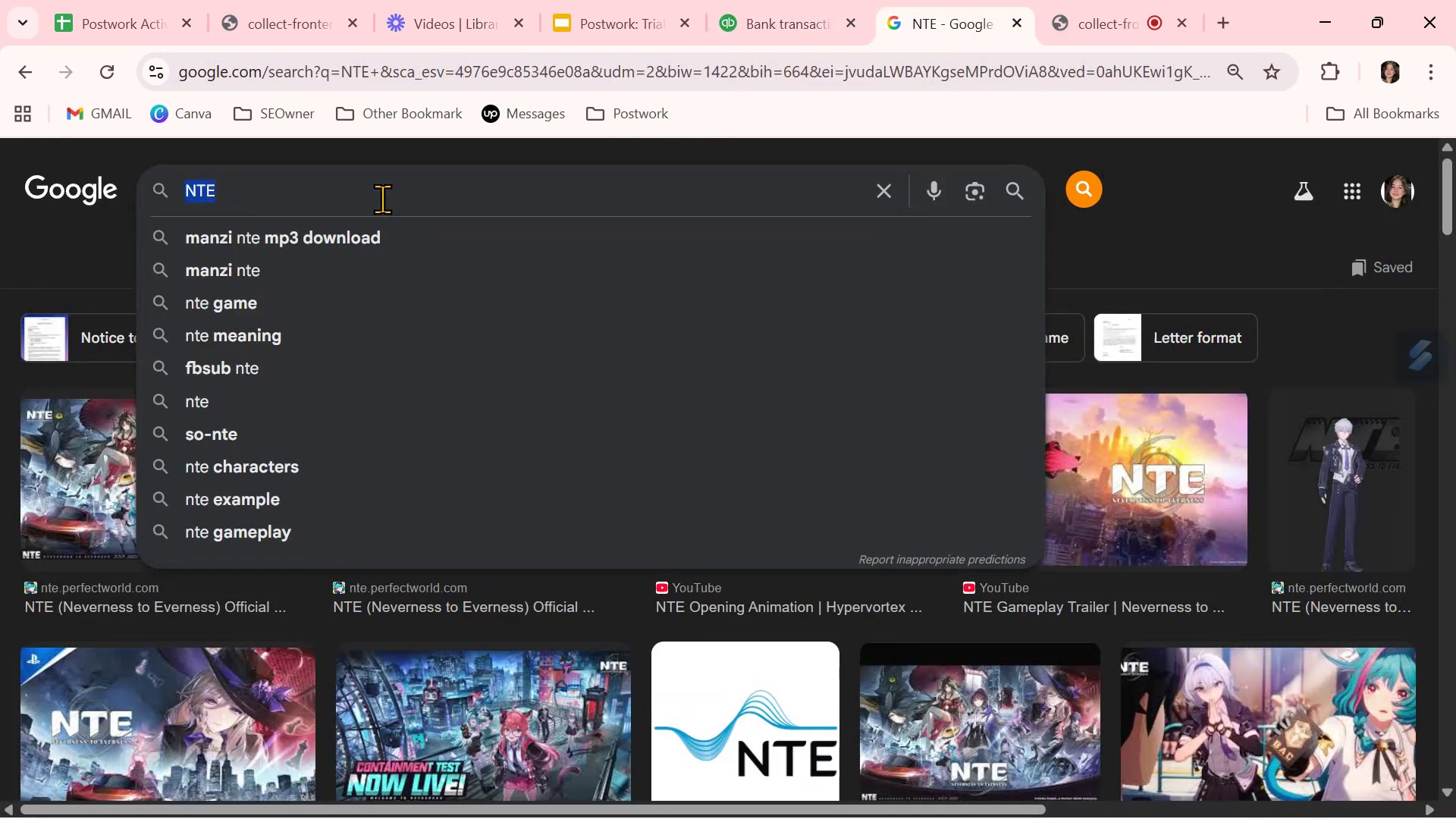 
triple_click([382, 199])
 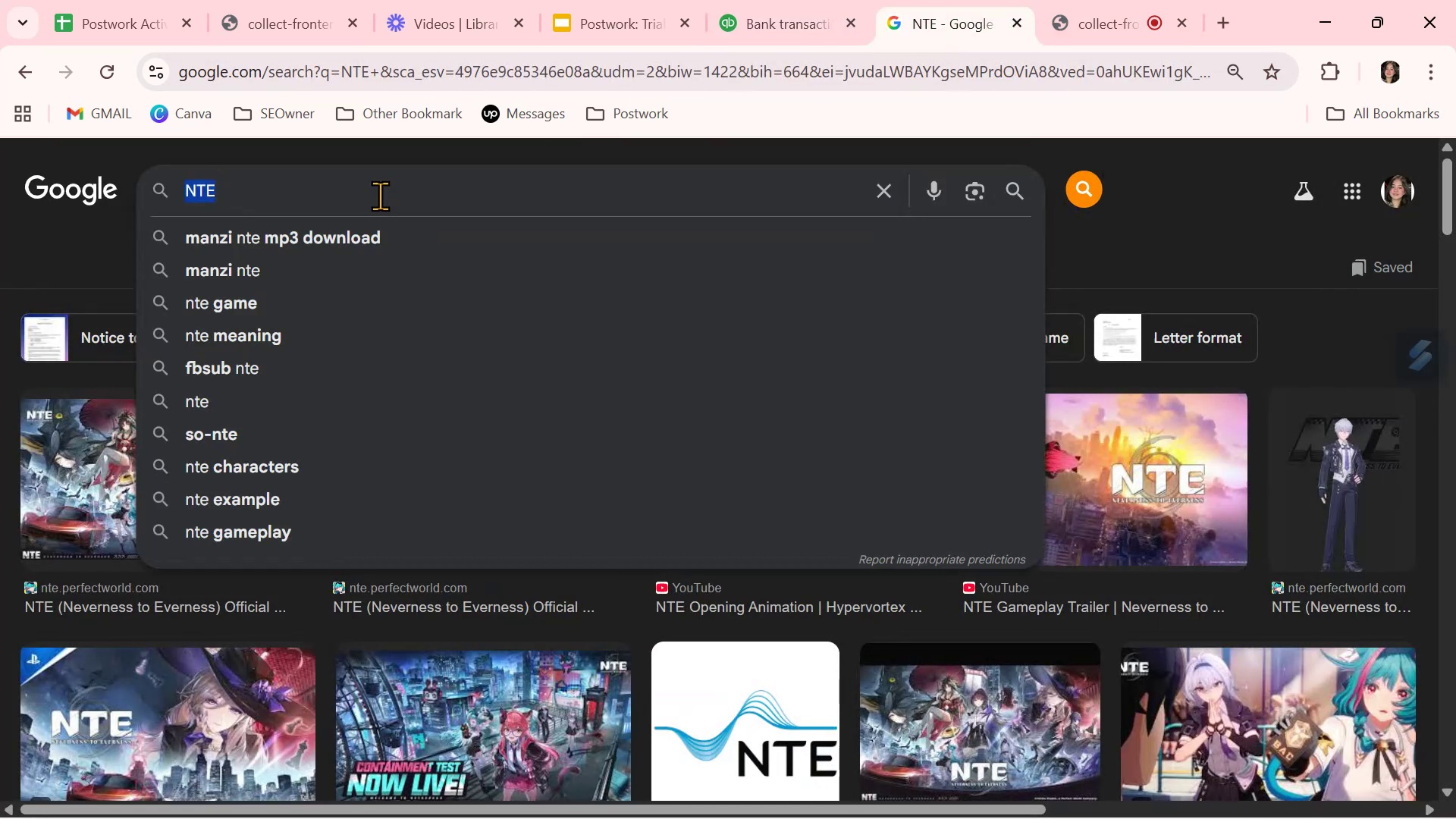 
key(Control+ControlLeft)
 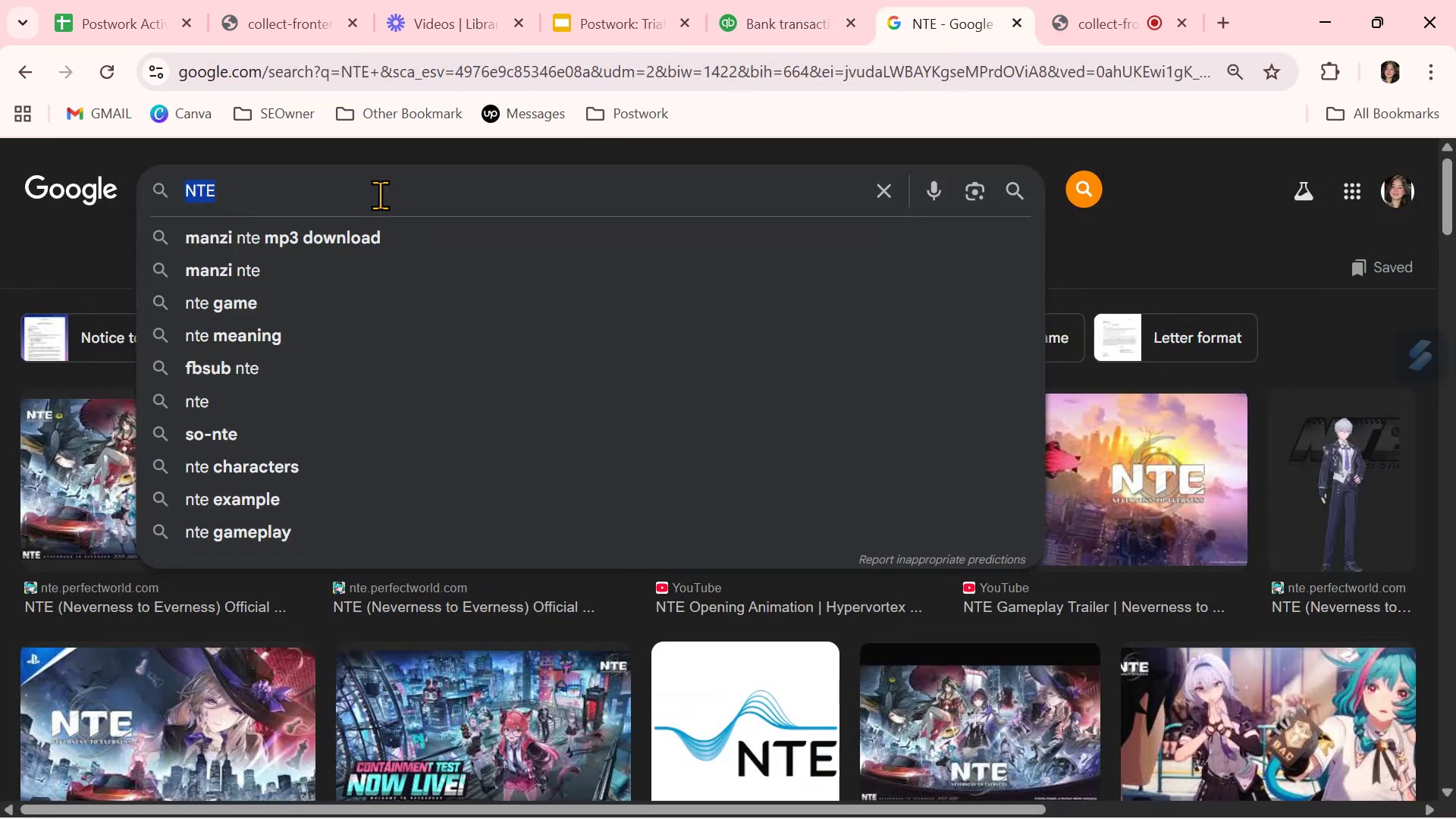 
key(Control+V)
 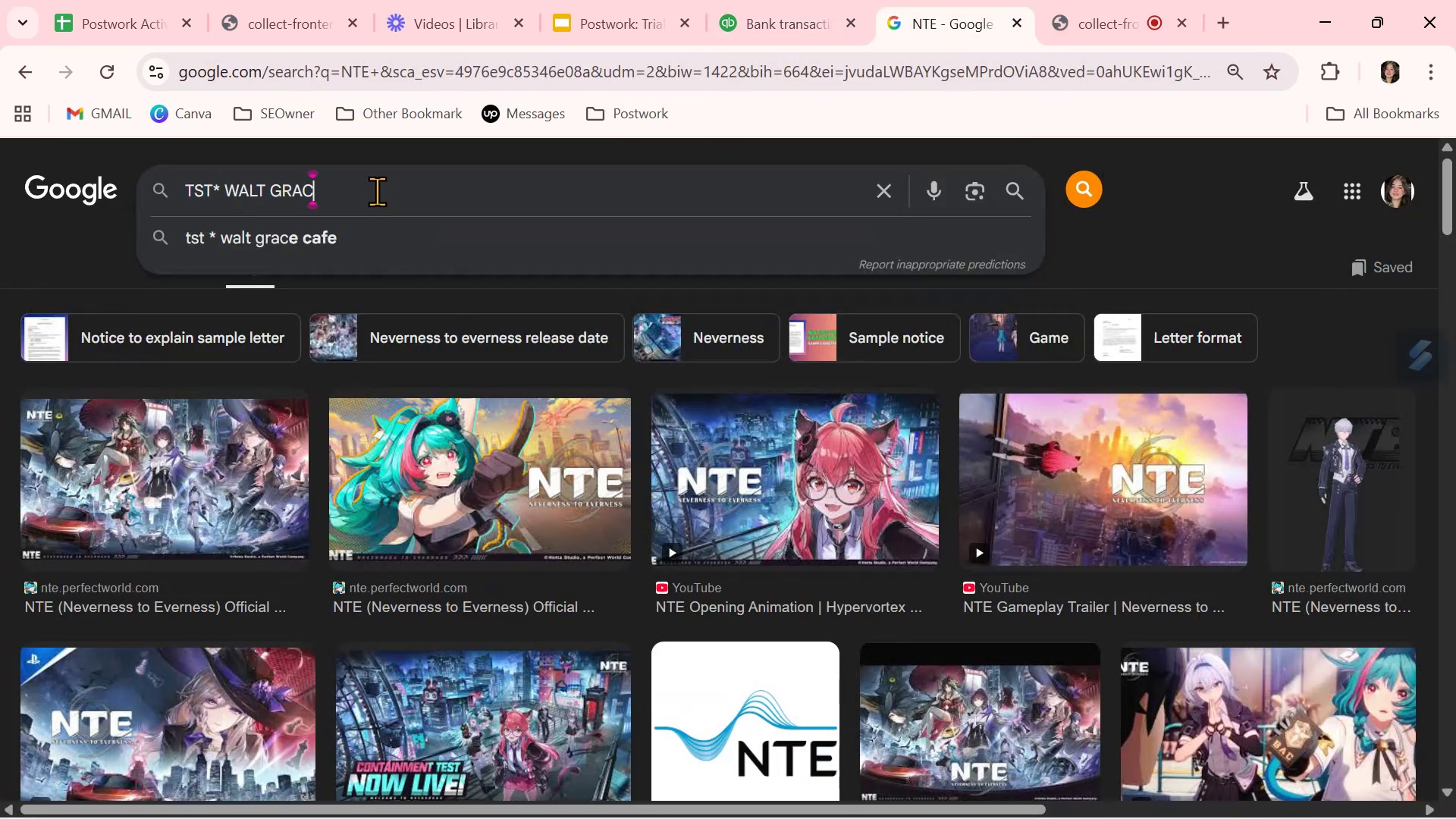 
key(NumpadEnter)
 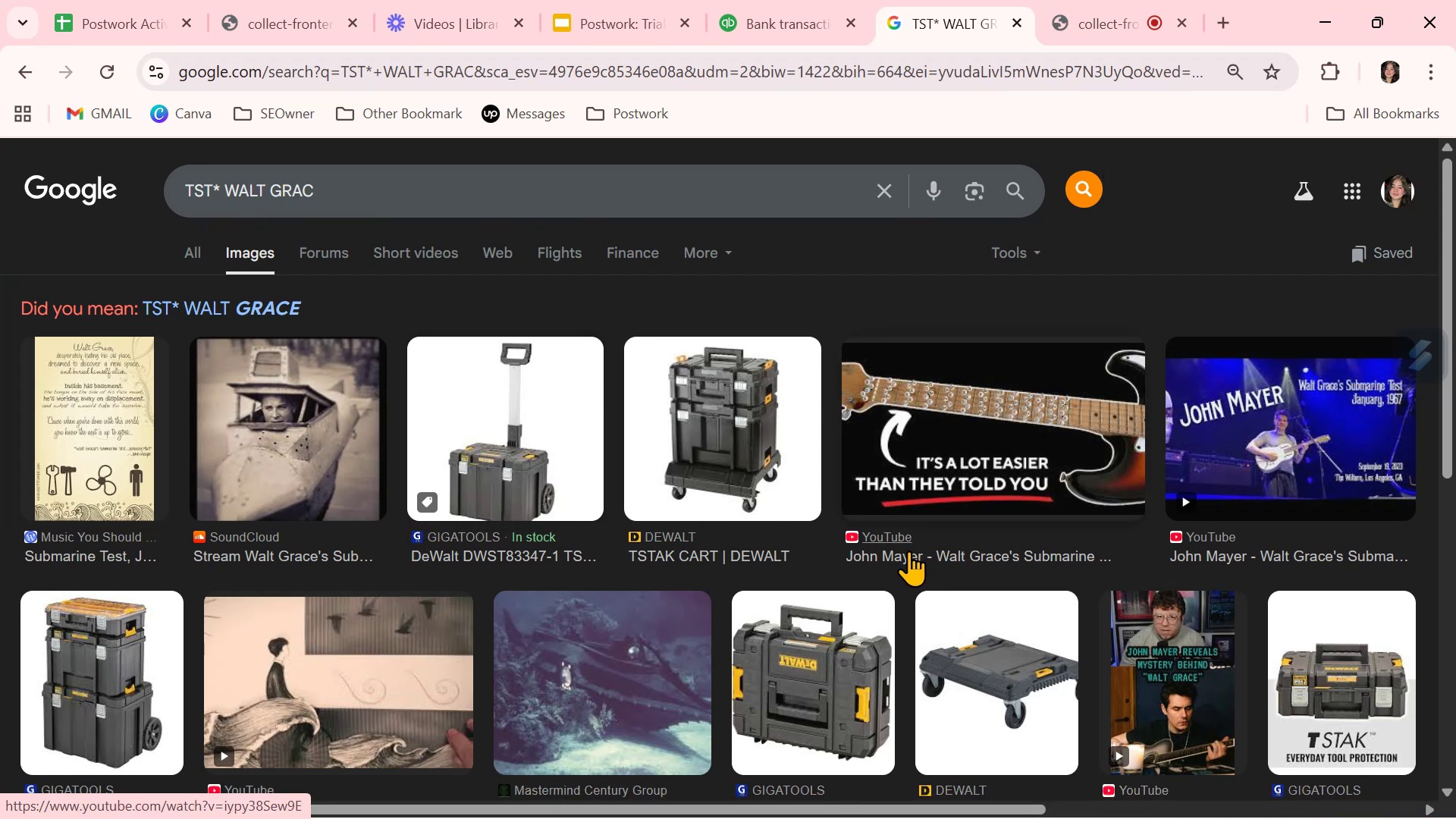 
wait(5.83)
 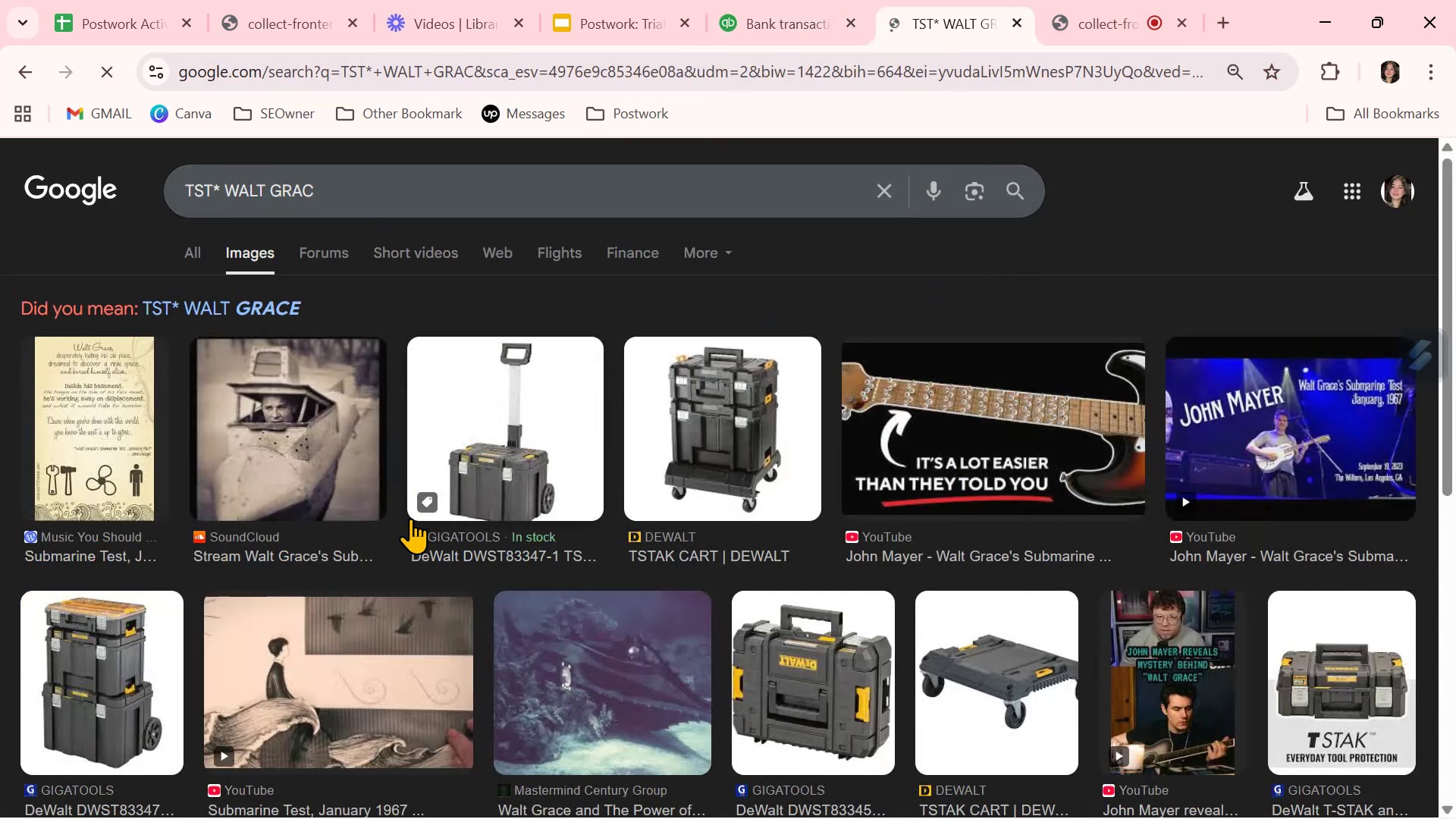 
left_click([793, 14])
 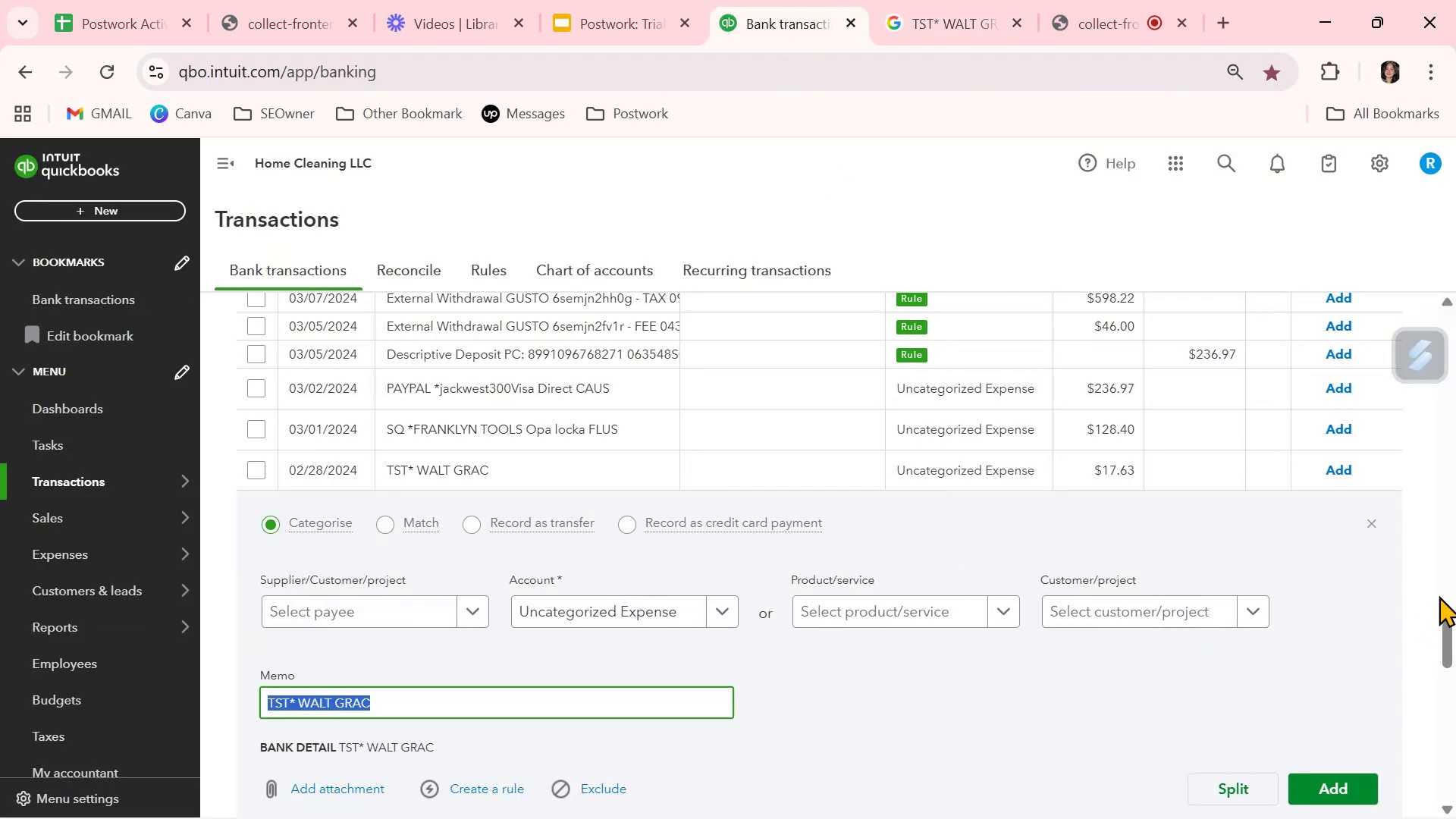 
left_click([1370, 522])
 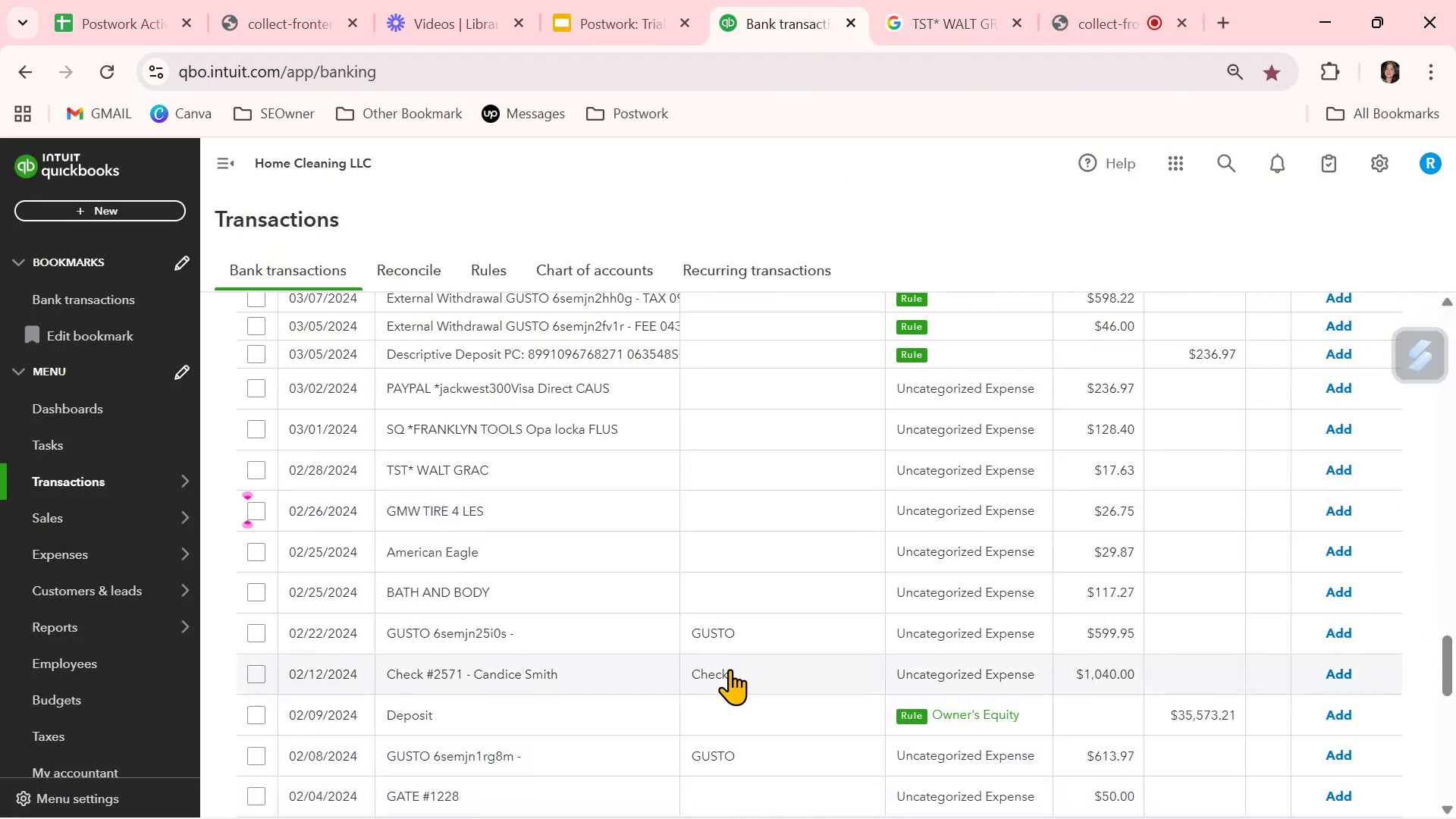 
scroll: coordinate [730, 667], scroll_direction: down, amount: 6.0
 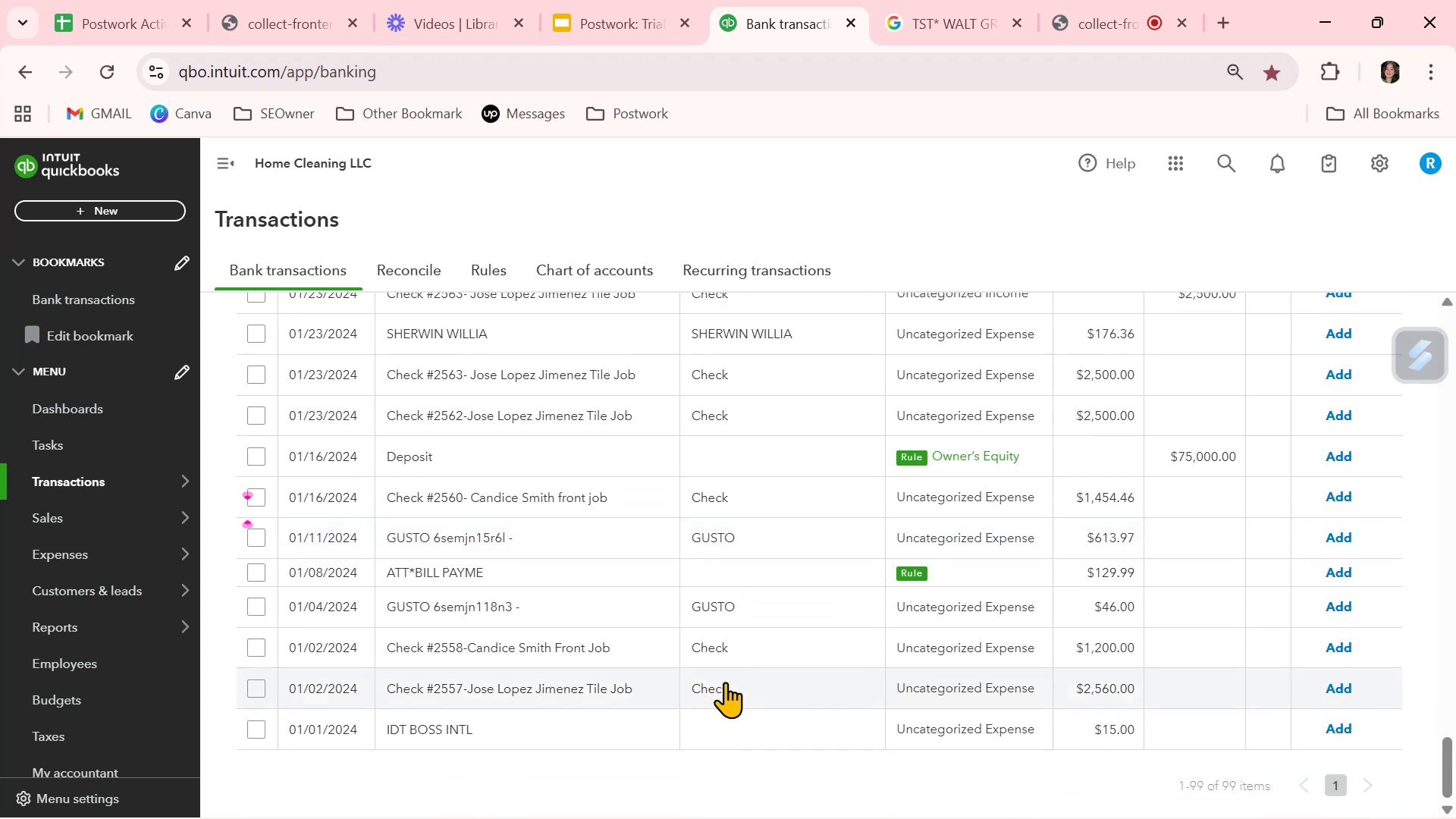 
left_click([628, 723])
 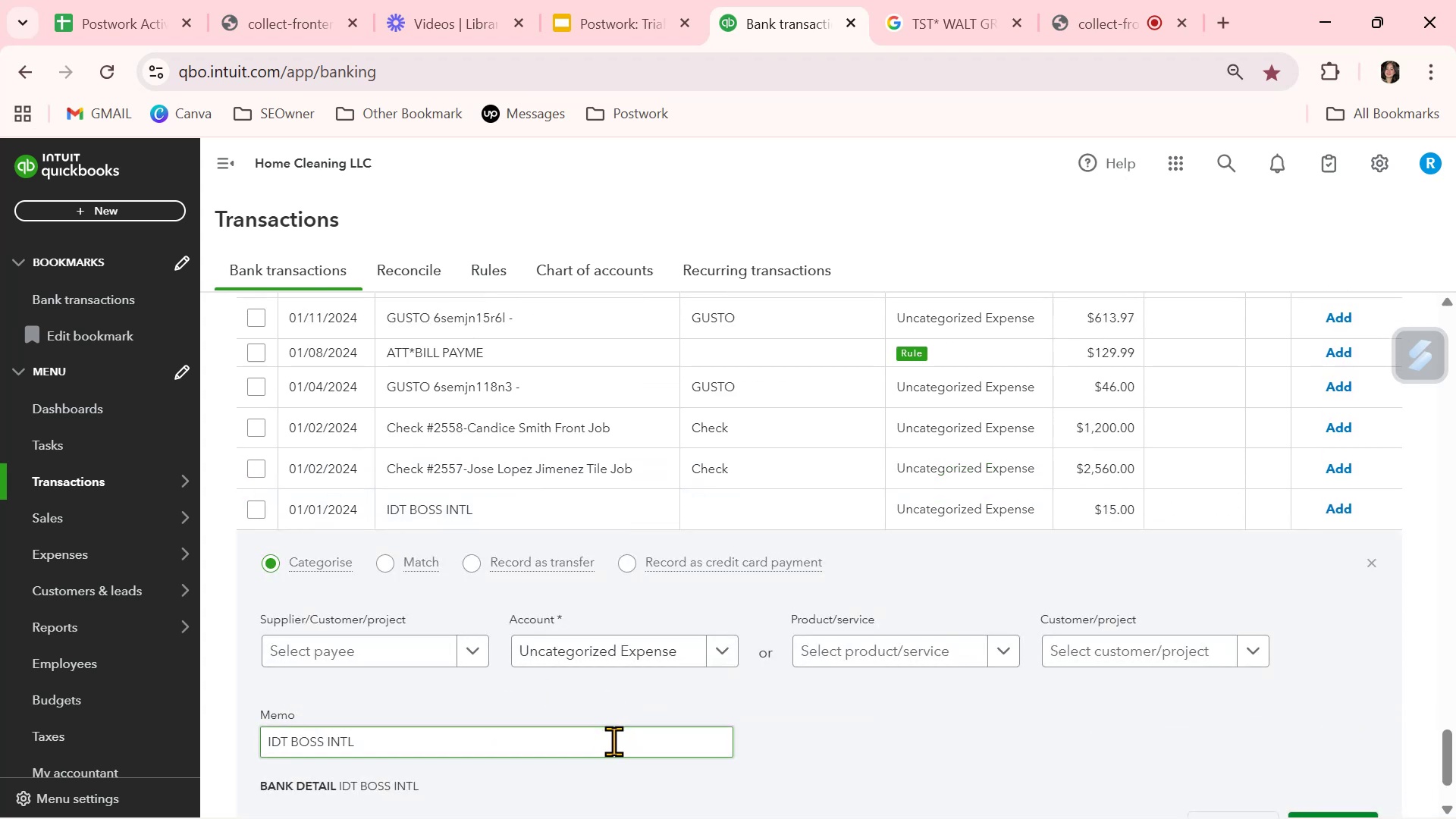 
double_click([406, 742])
 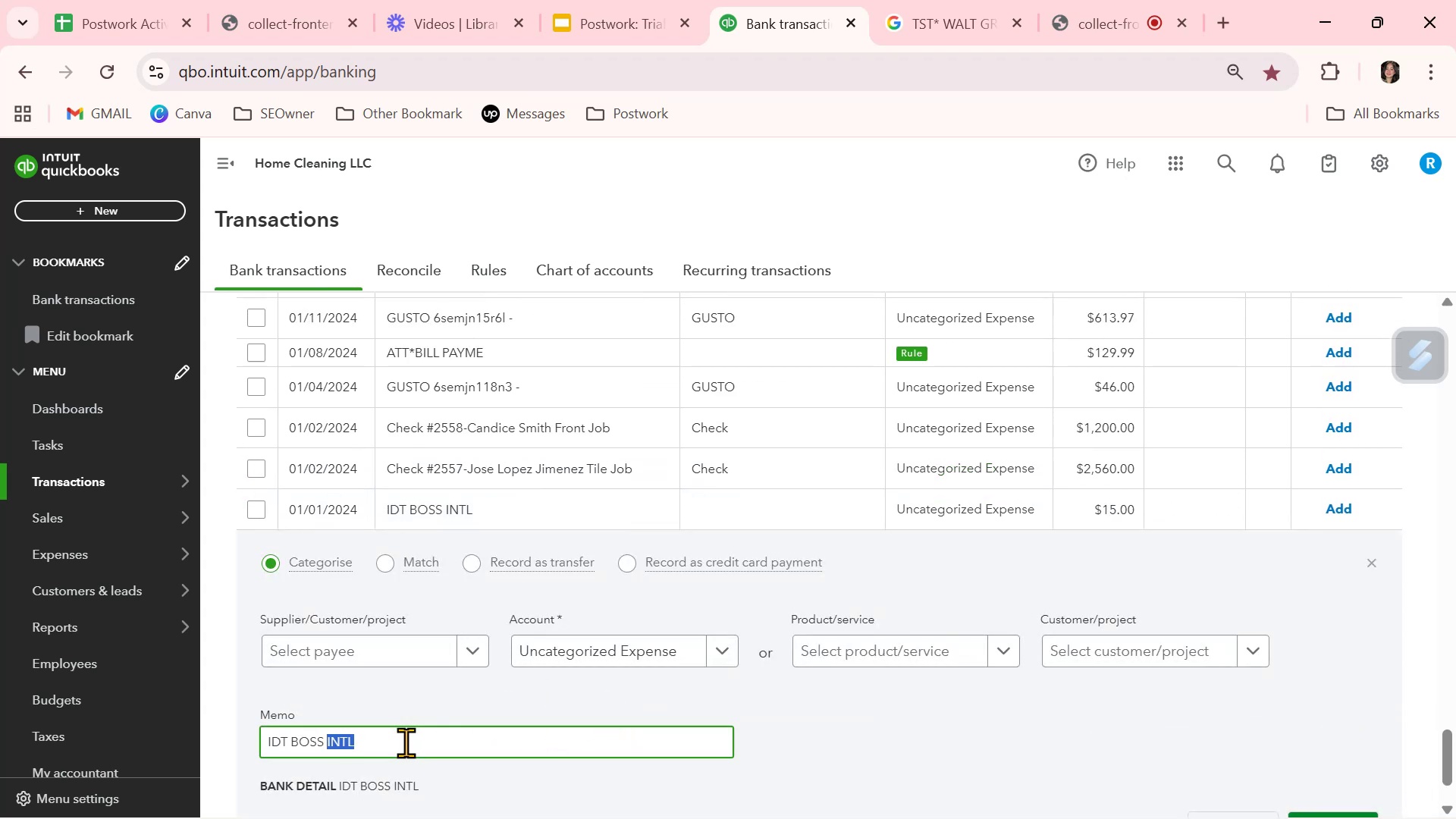 
triple_click([406, 742])
 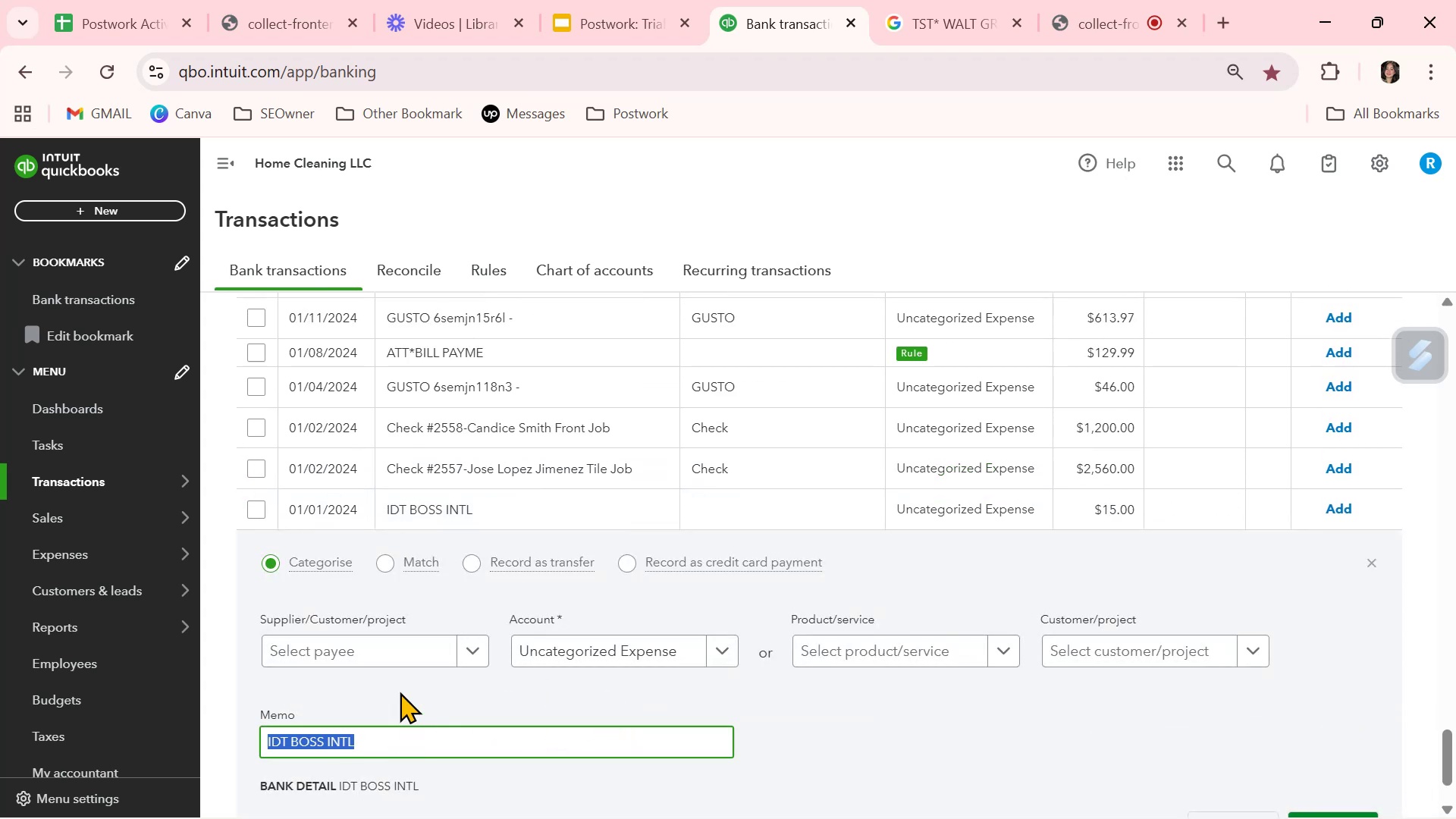 
left_click([391, 652])
 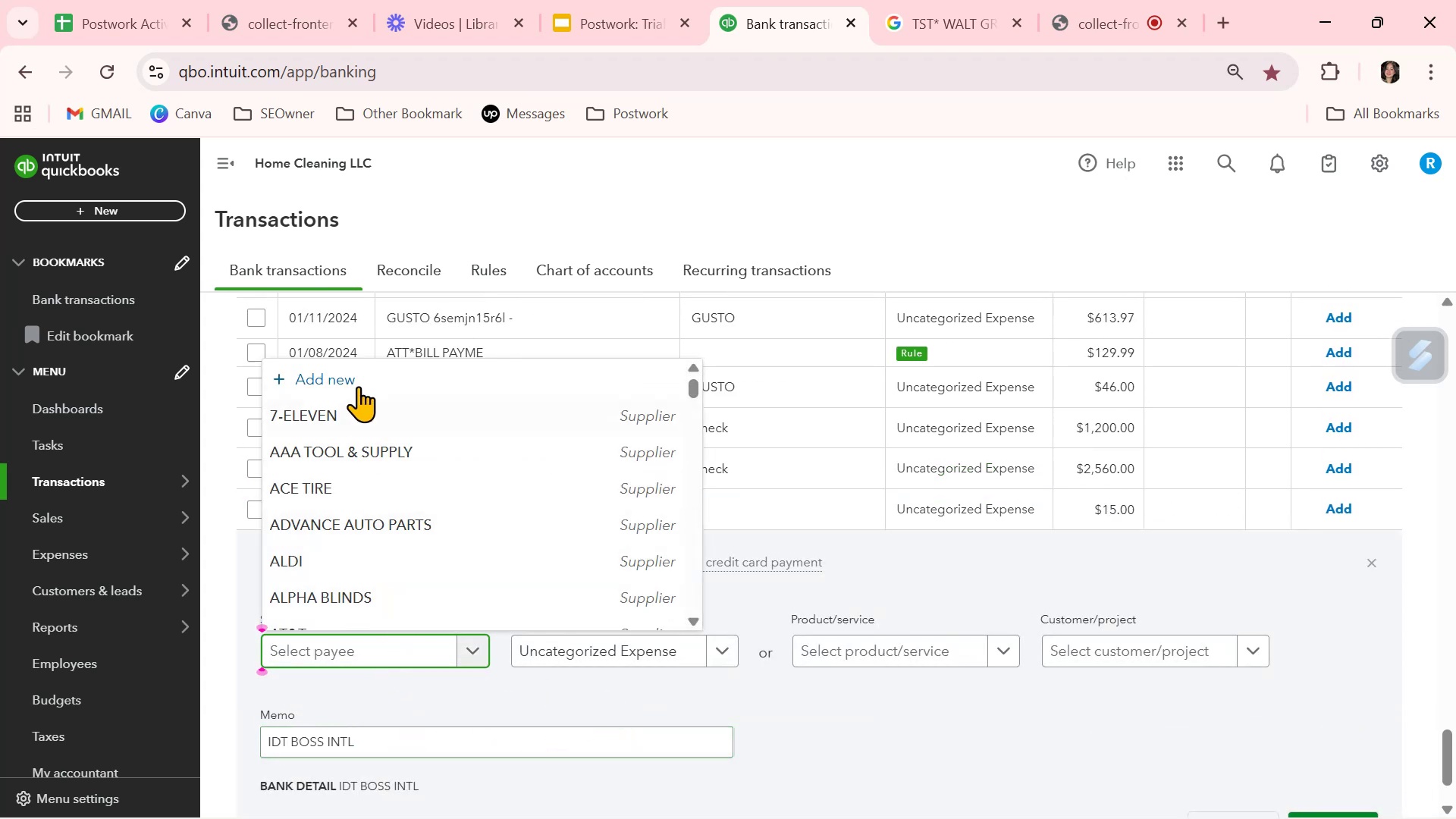 
left_click([358, 373])
 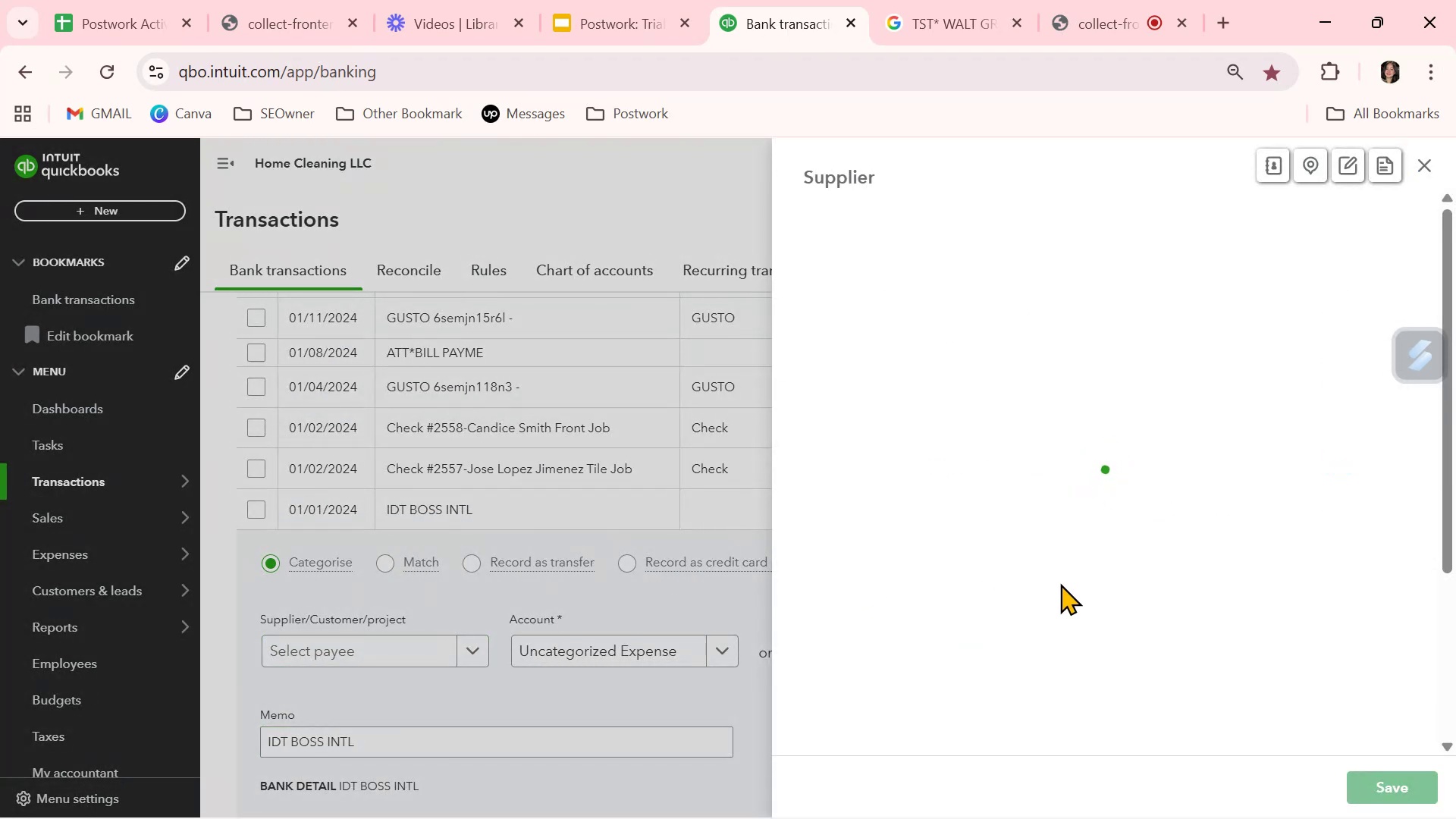 
key(Control+ControlLeft)
 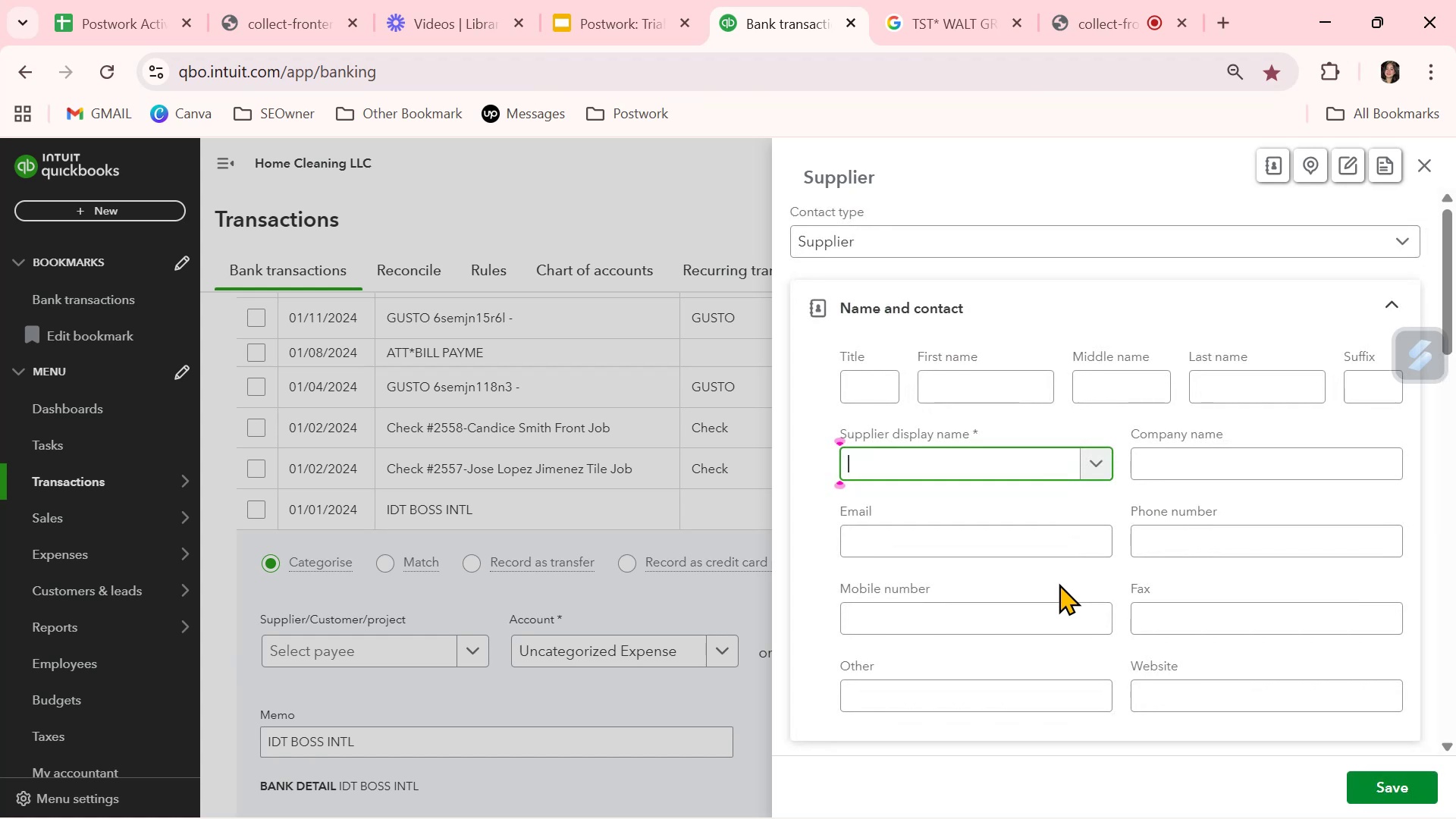 
key(Control+V)
 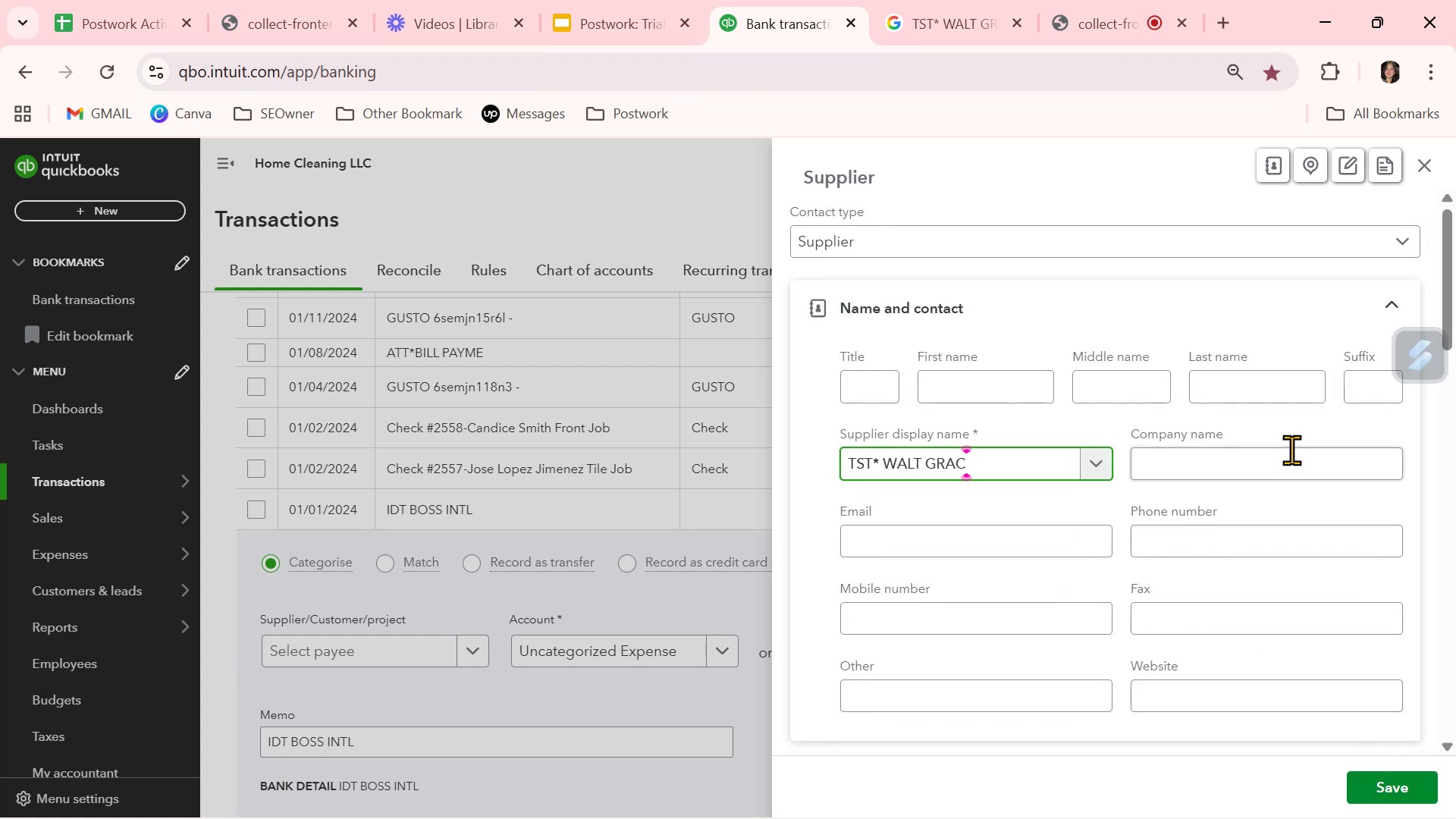 
left_click([1417, 156])
 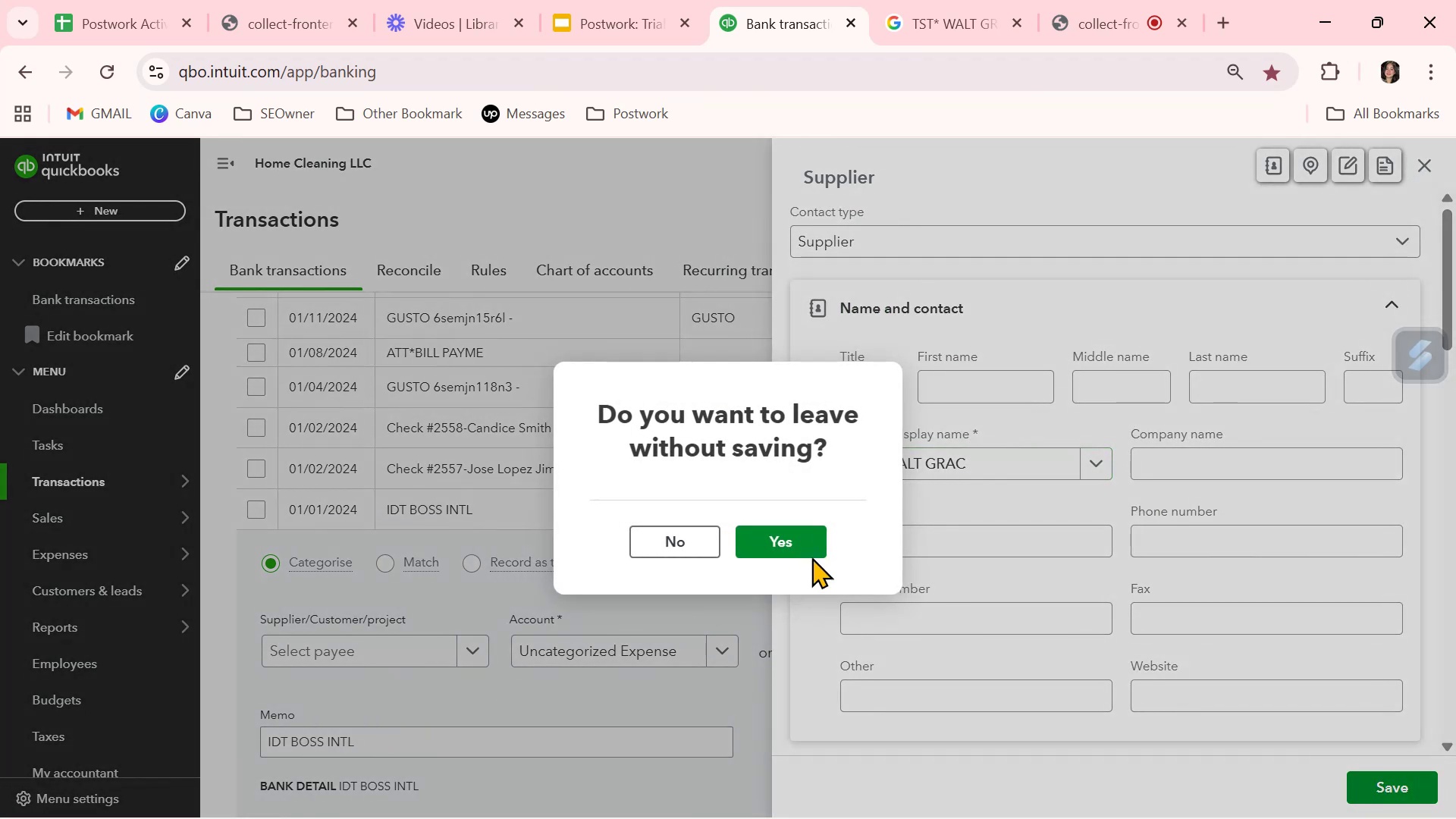 
left_click([808, 544])
 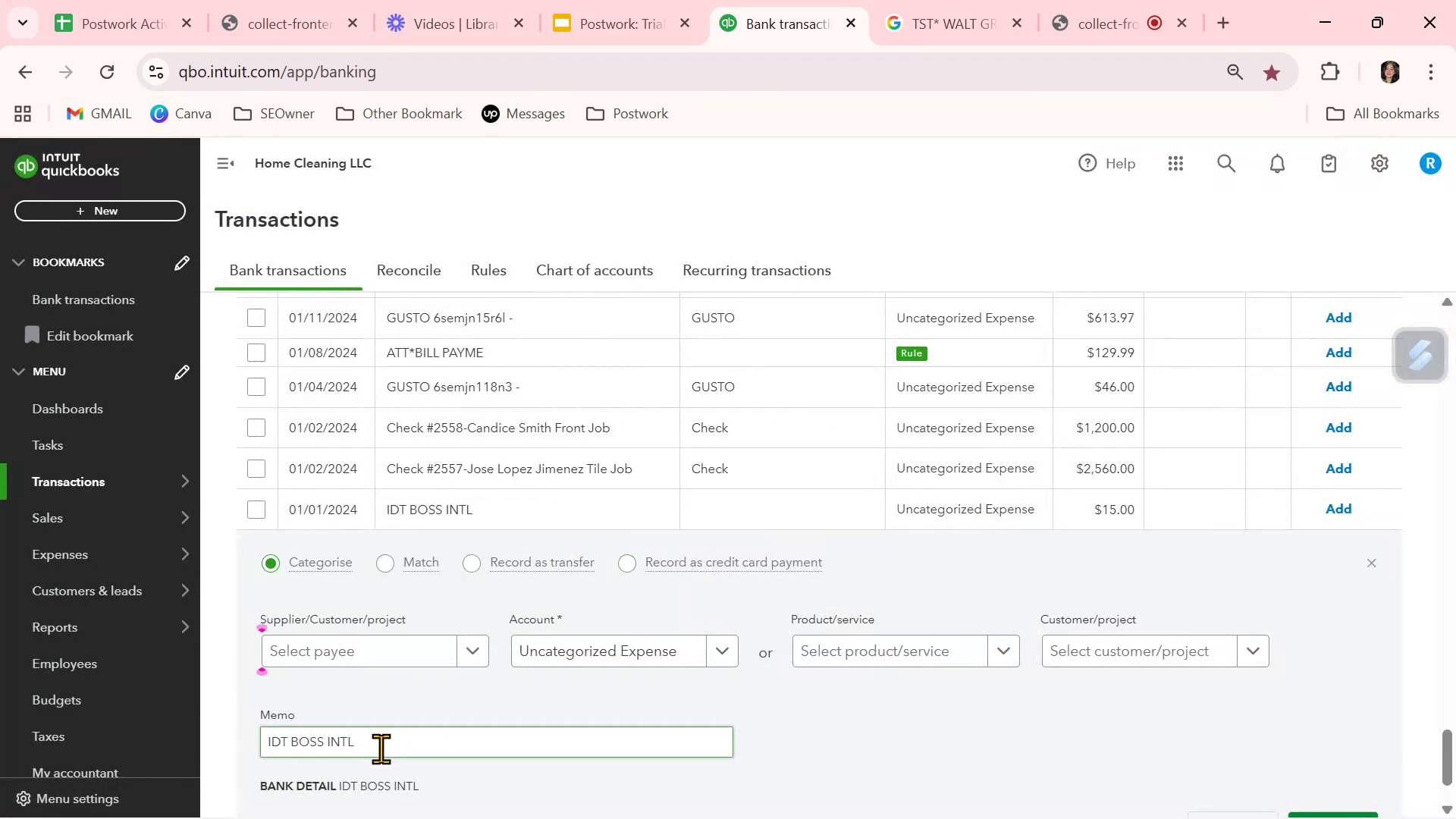 
double_click([381, 748])
 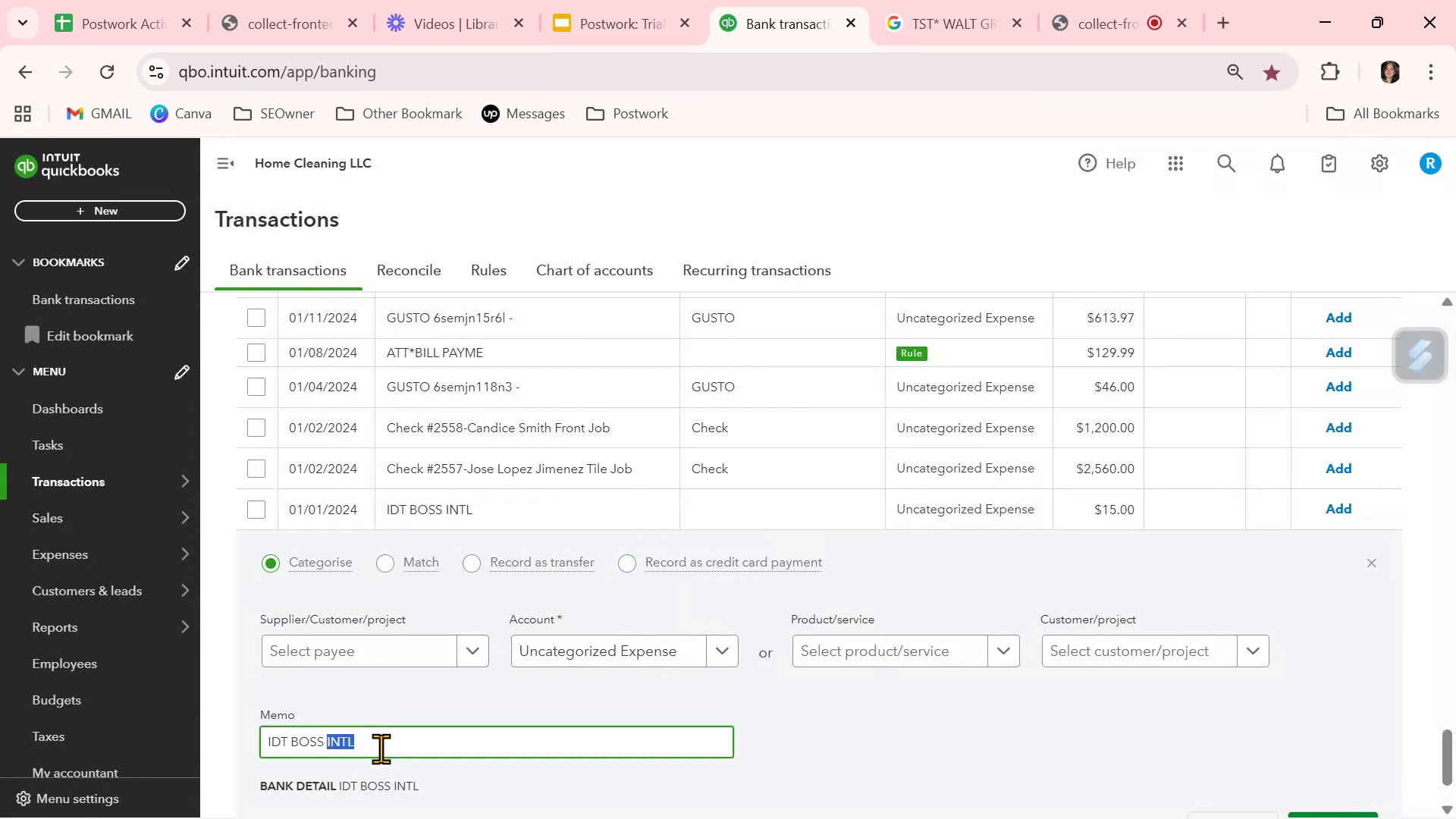 
triple_click([381, 748])
 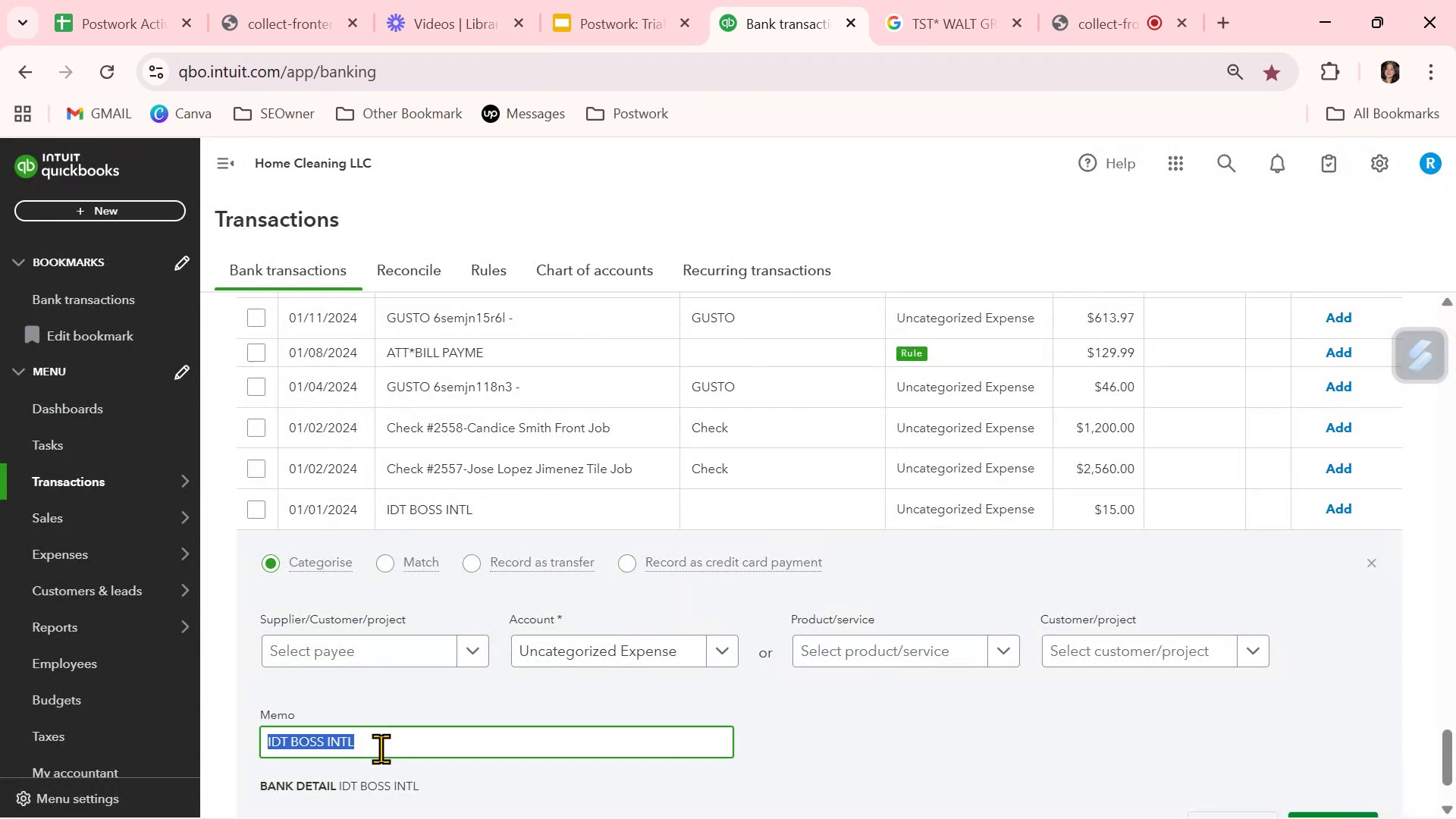 
key(Control+ControlLeft)
 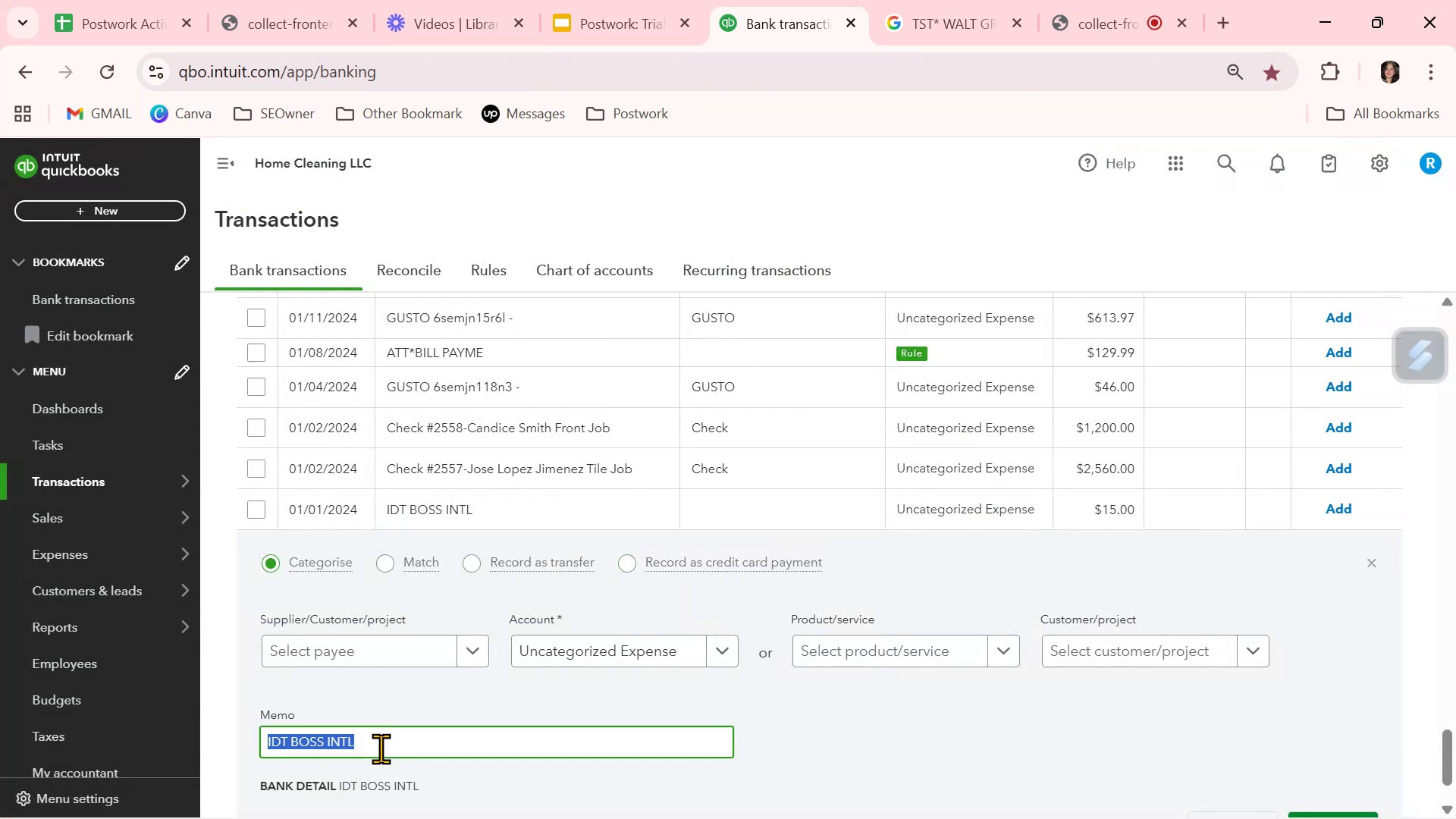 
key(Control+C)
 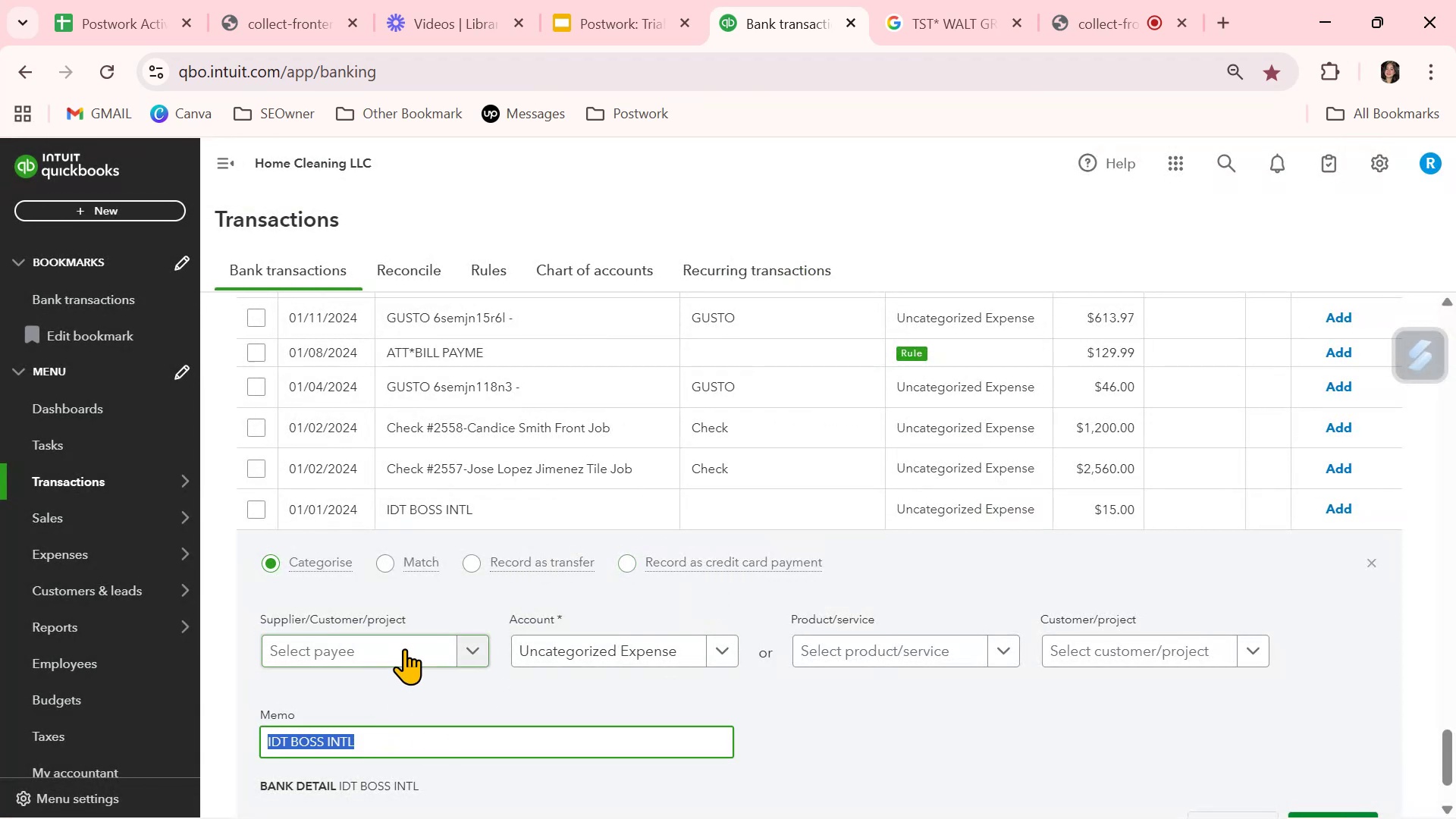 
left_click([407, 645])
 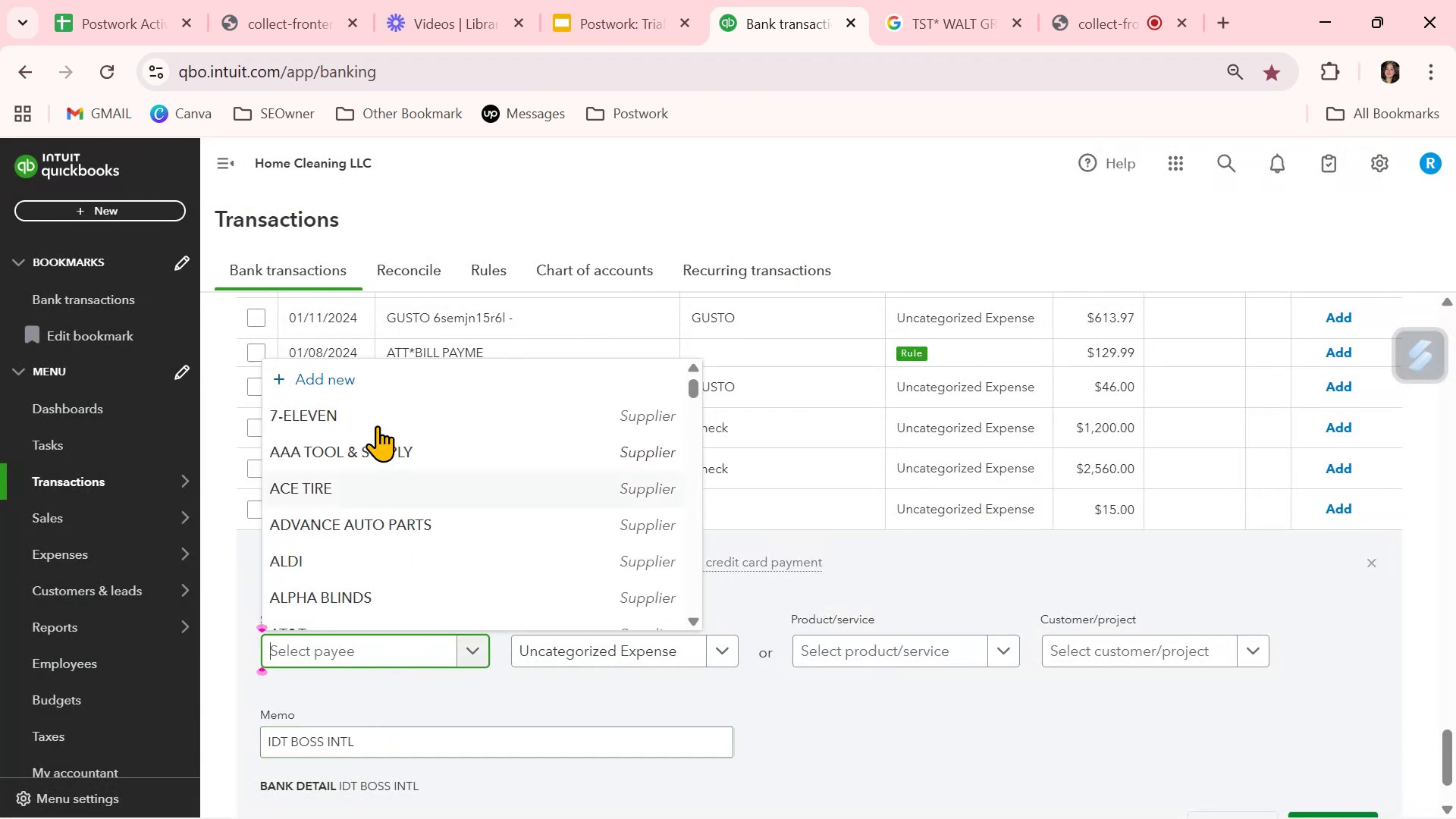 
left_click([372, 386])
 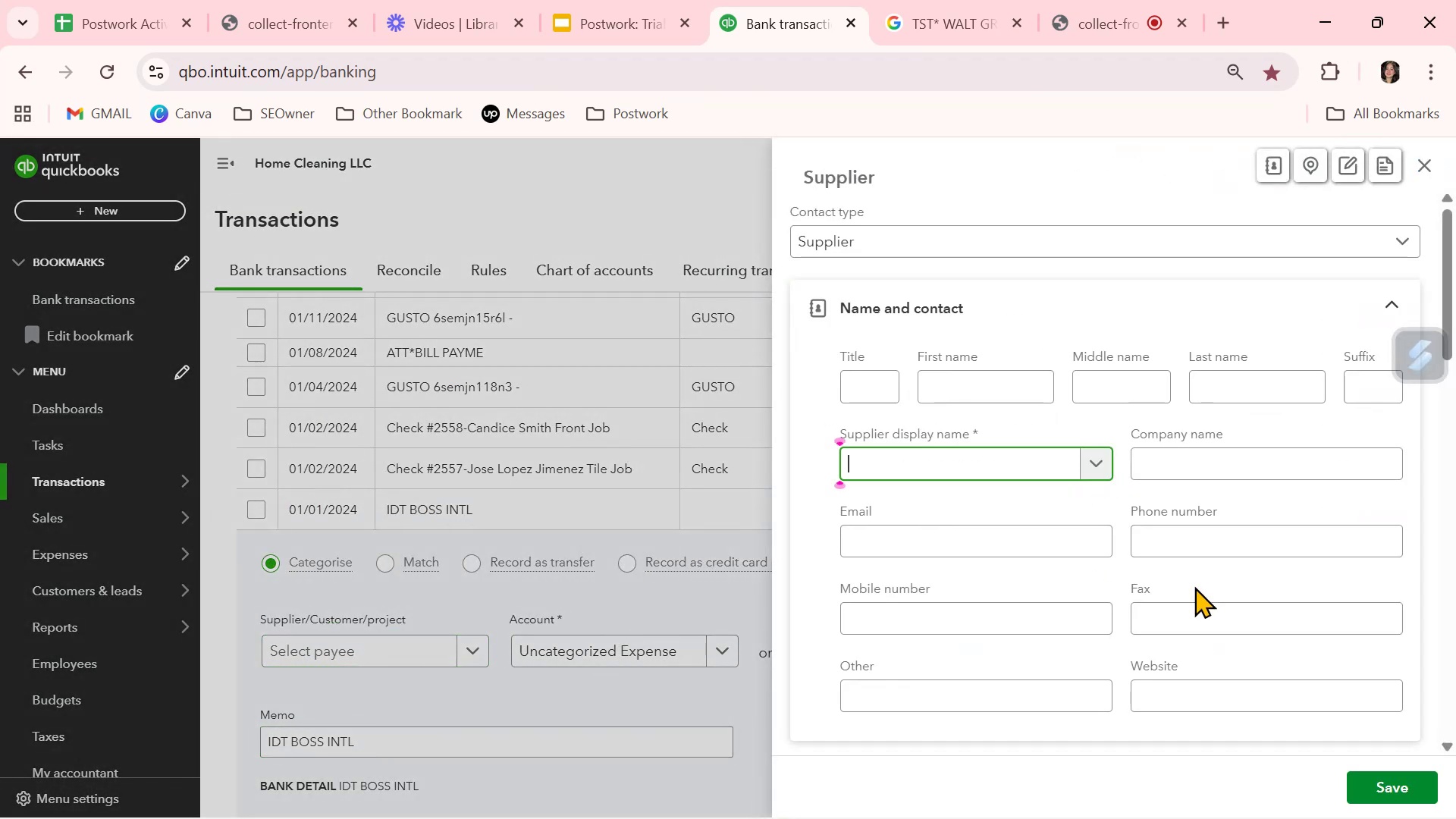 
key(Control+ControlLeft)
 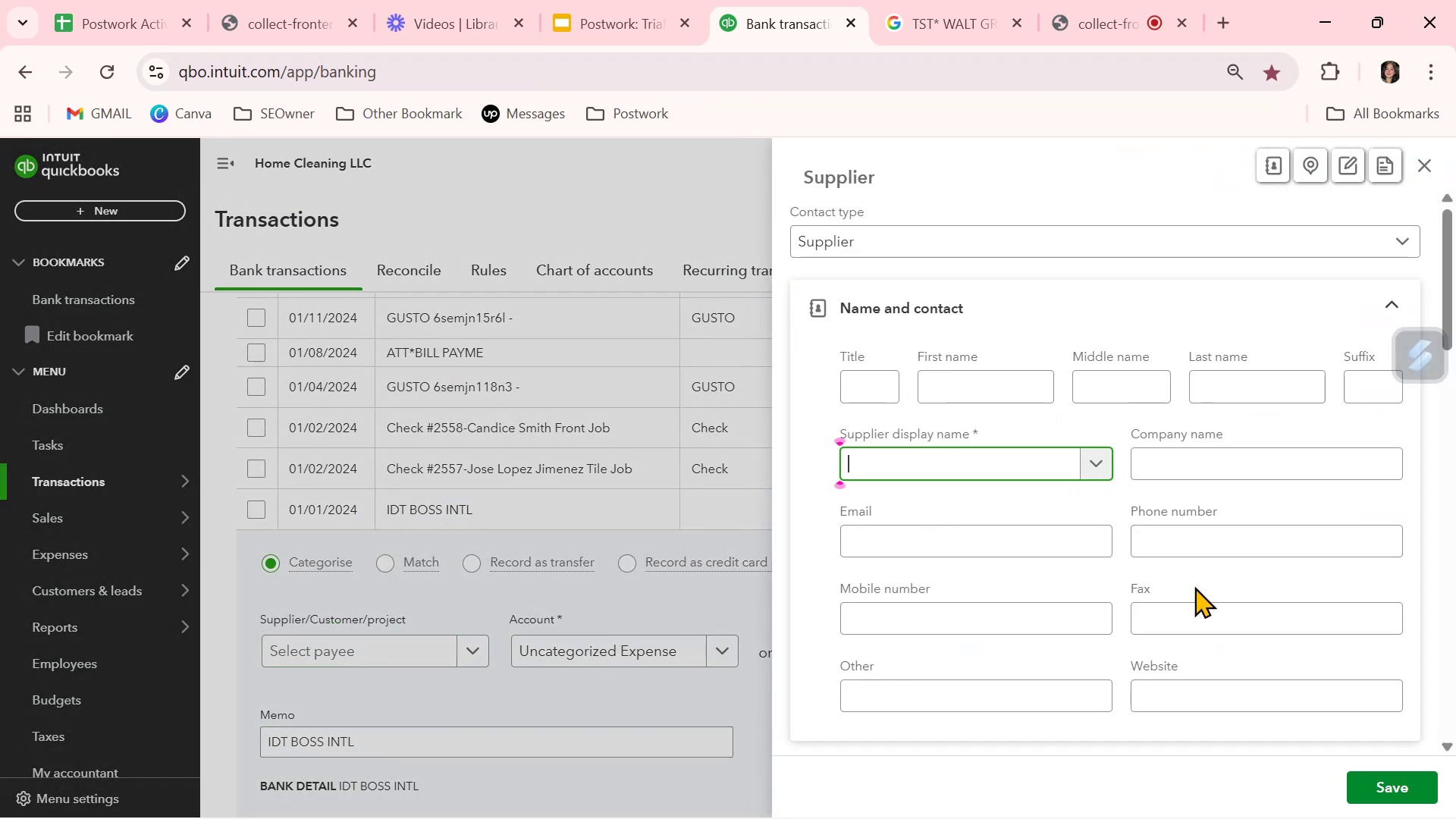 
key(Control+V)
 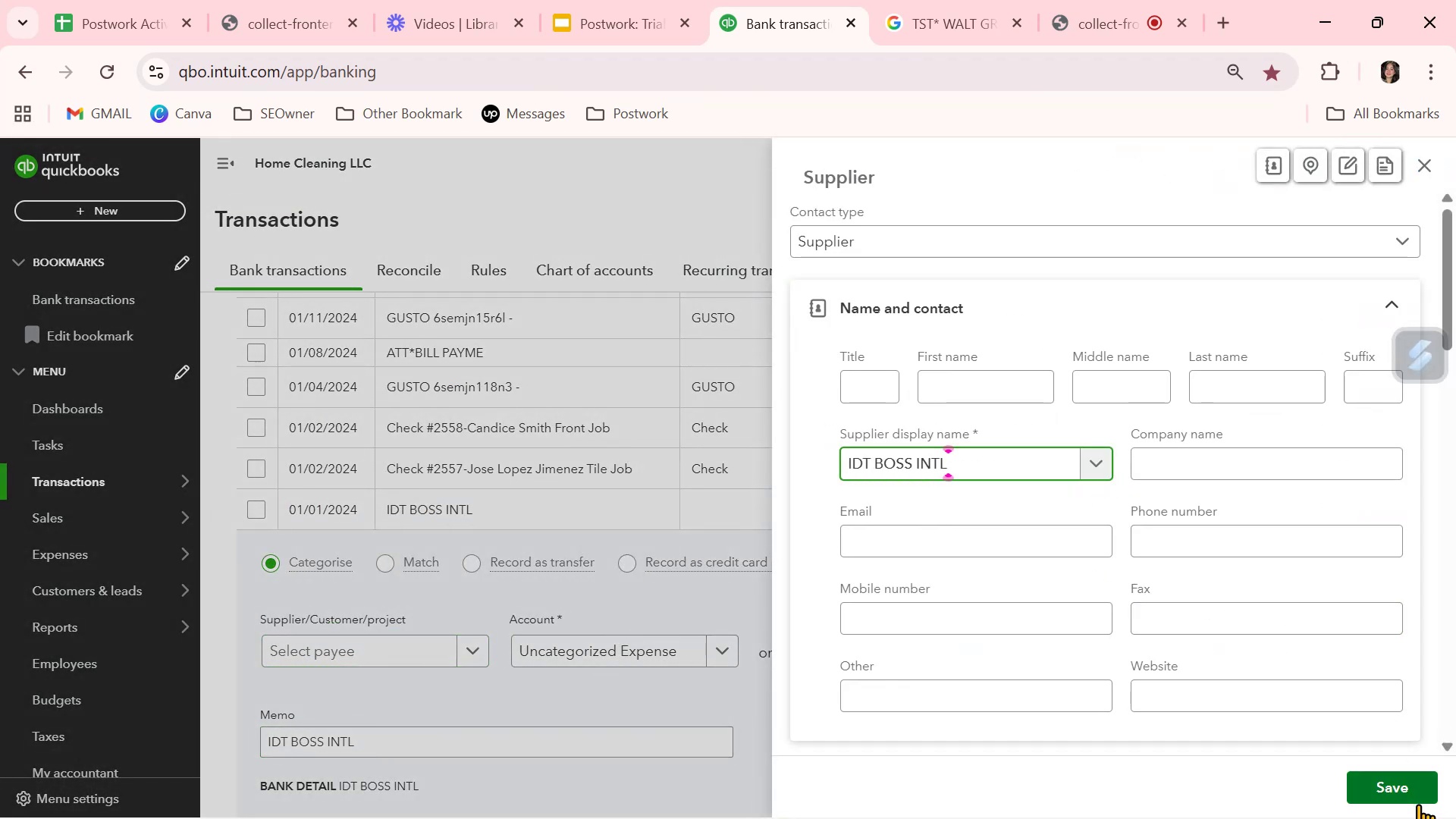 
left_click([1410, 786])
 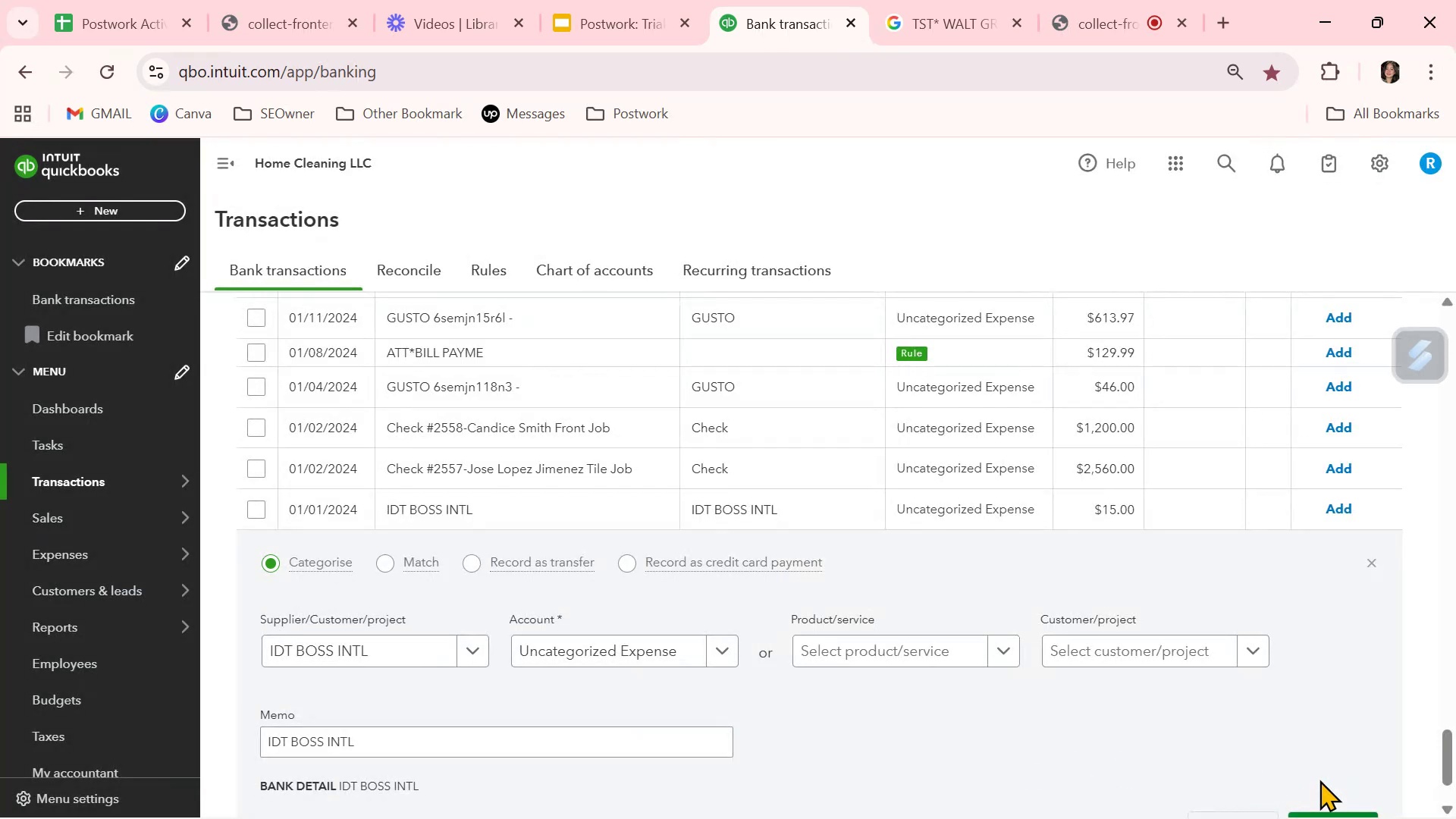 
scroll: coordinate [1356, 776], scroll_direction: down, amount: 1.0
 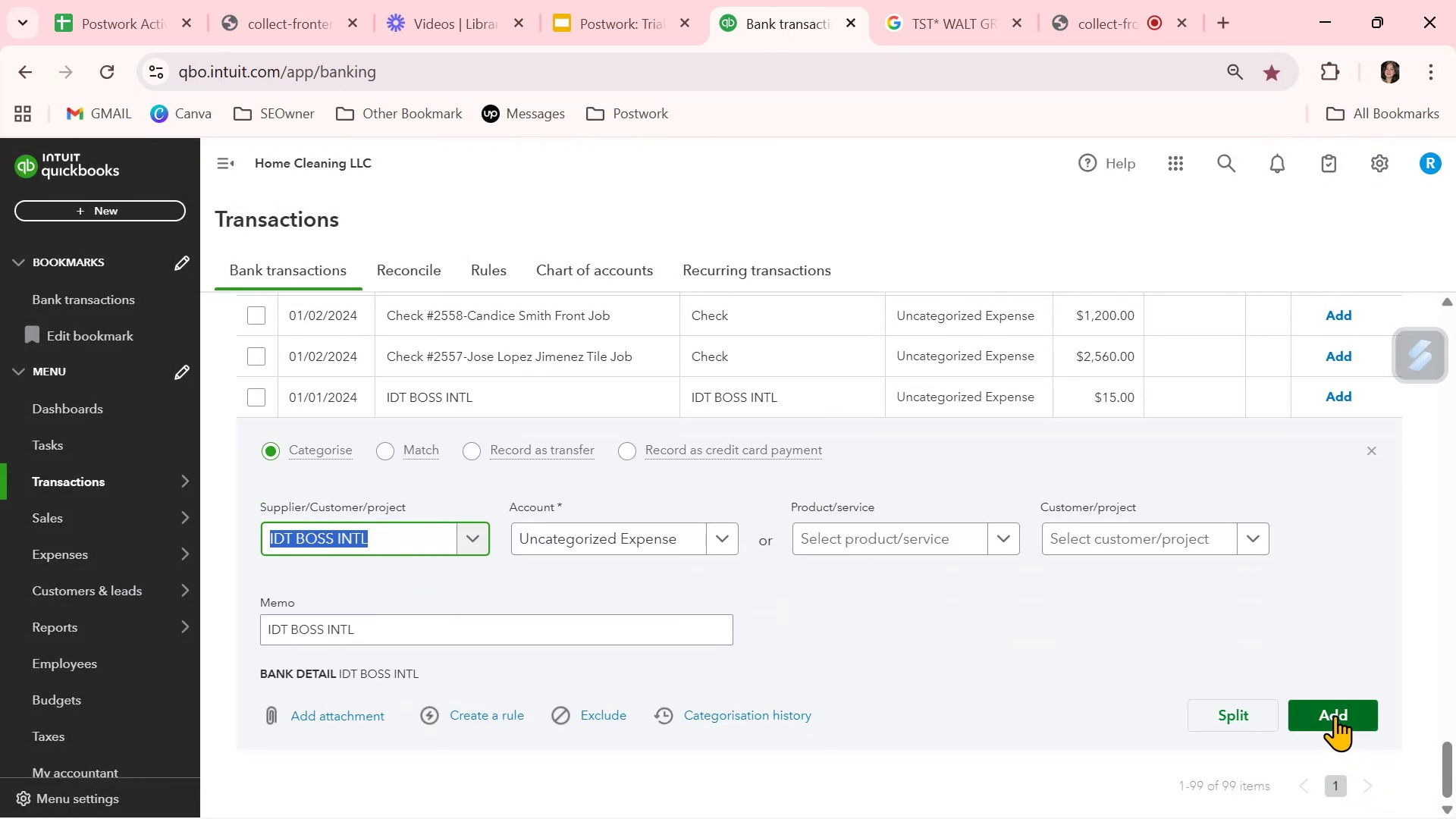 
left_click([1335, 715])
 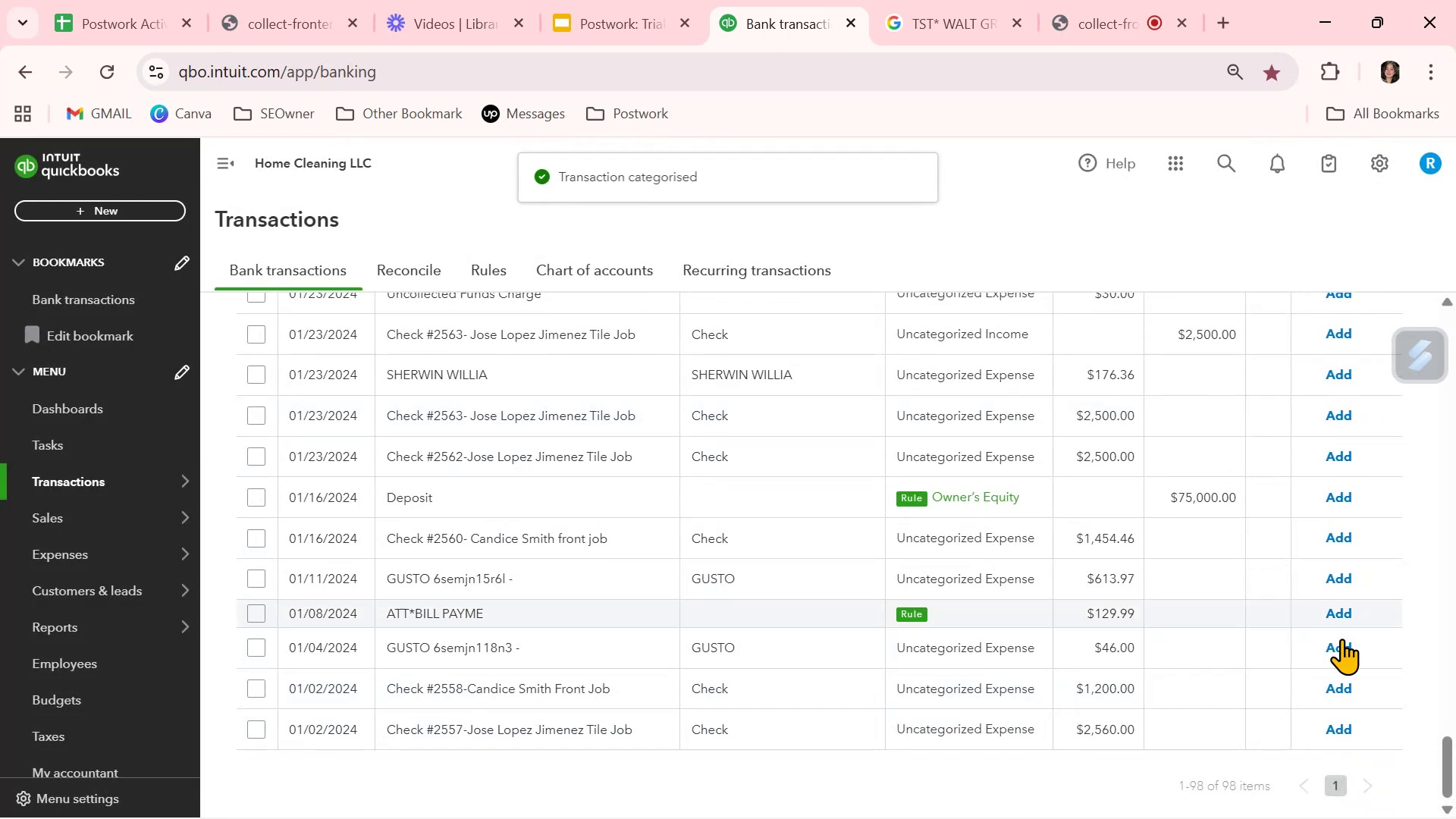 
scroll: coordinate [1273, 626], scroll_direction: down, amount: 2.0
 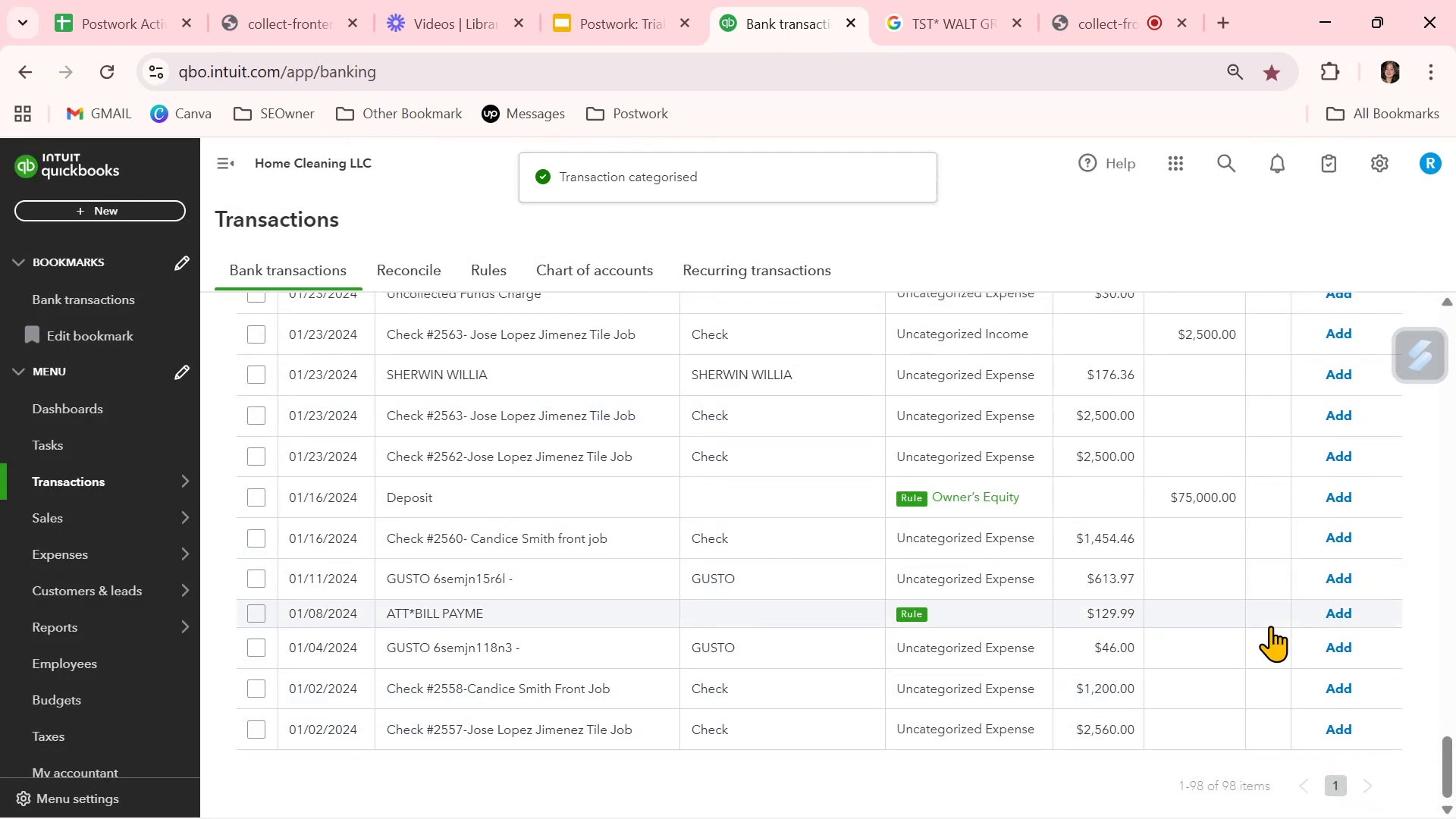 
scroll: coordinate [1251, 646], scroll_direction: up, amount: 9.0
 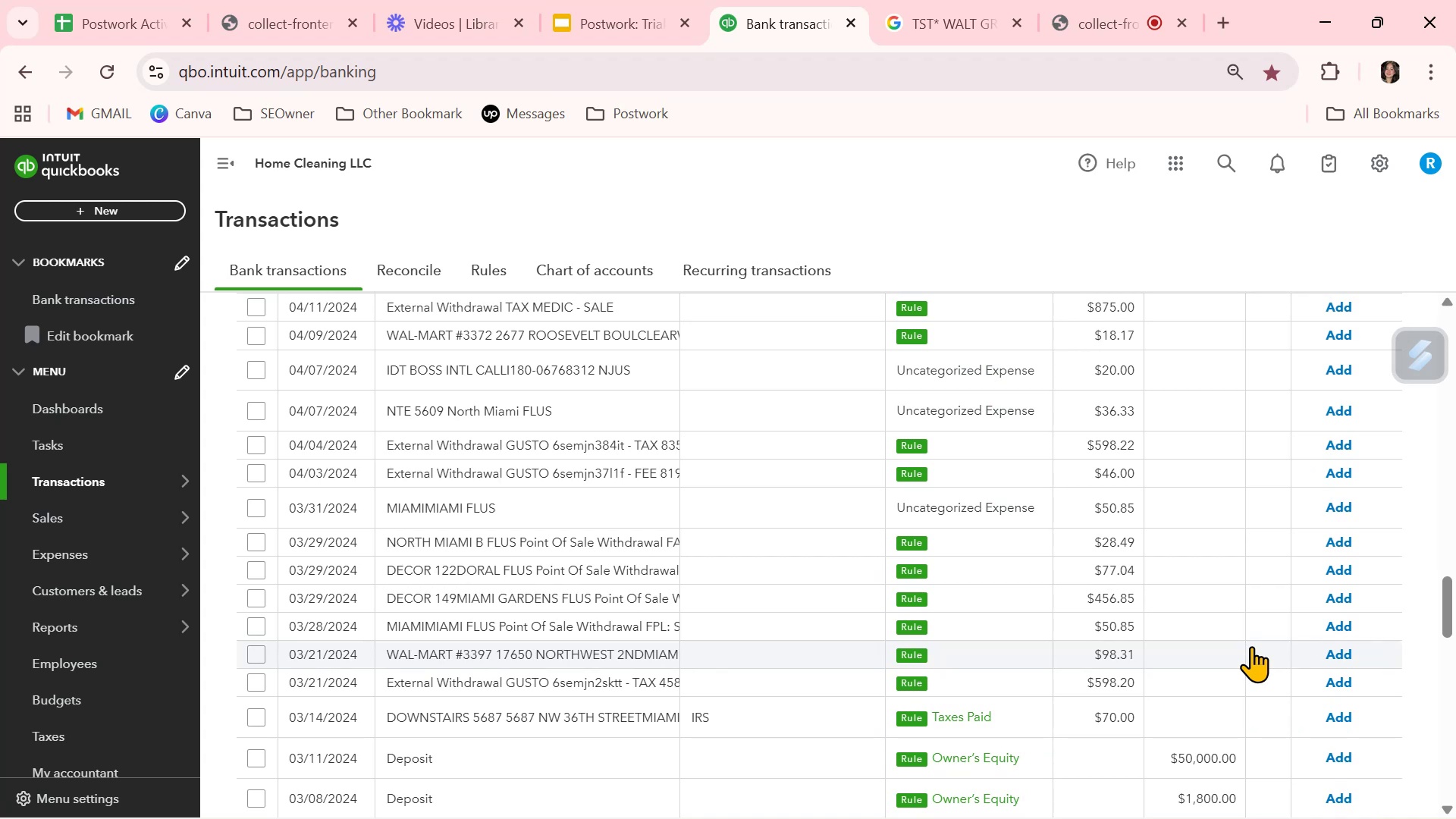 
wait(11.52)
 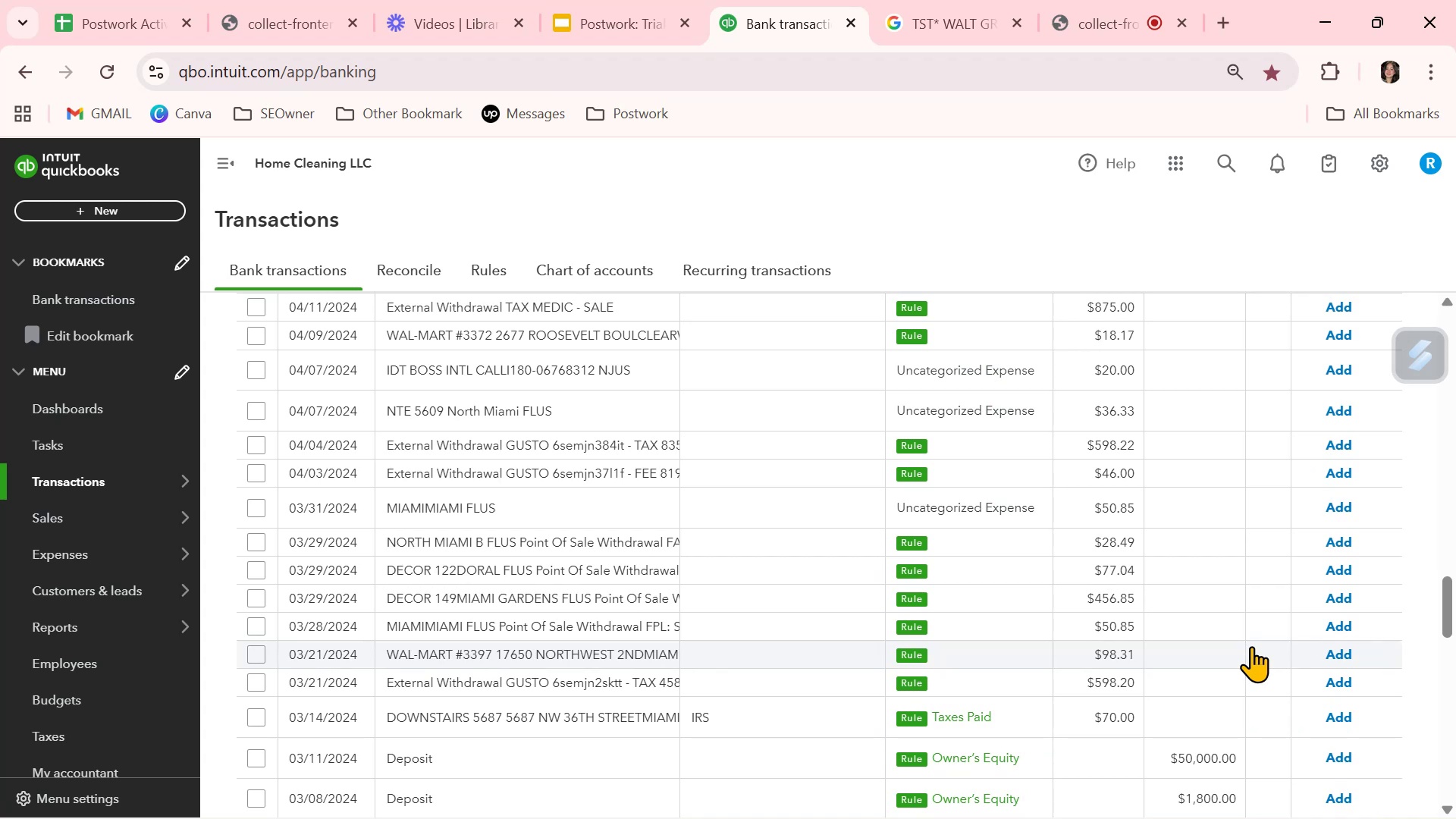 
scroll: coordinate [636, 497], scroll_direction: up, amount: 3.0
 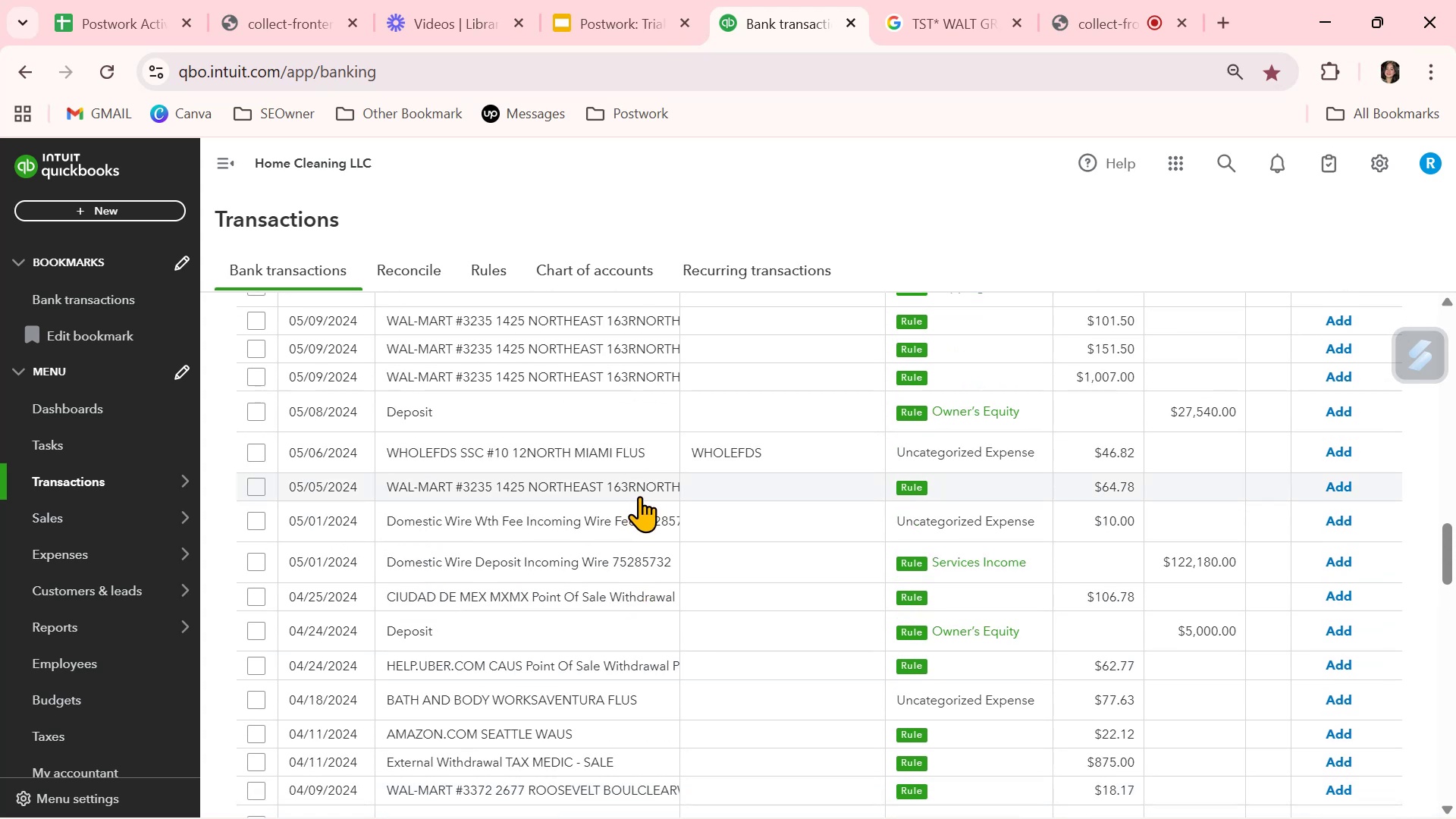 
wait(9.22)
 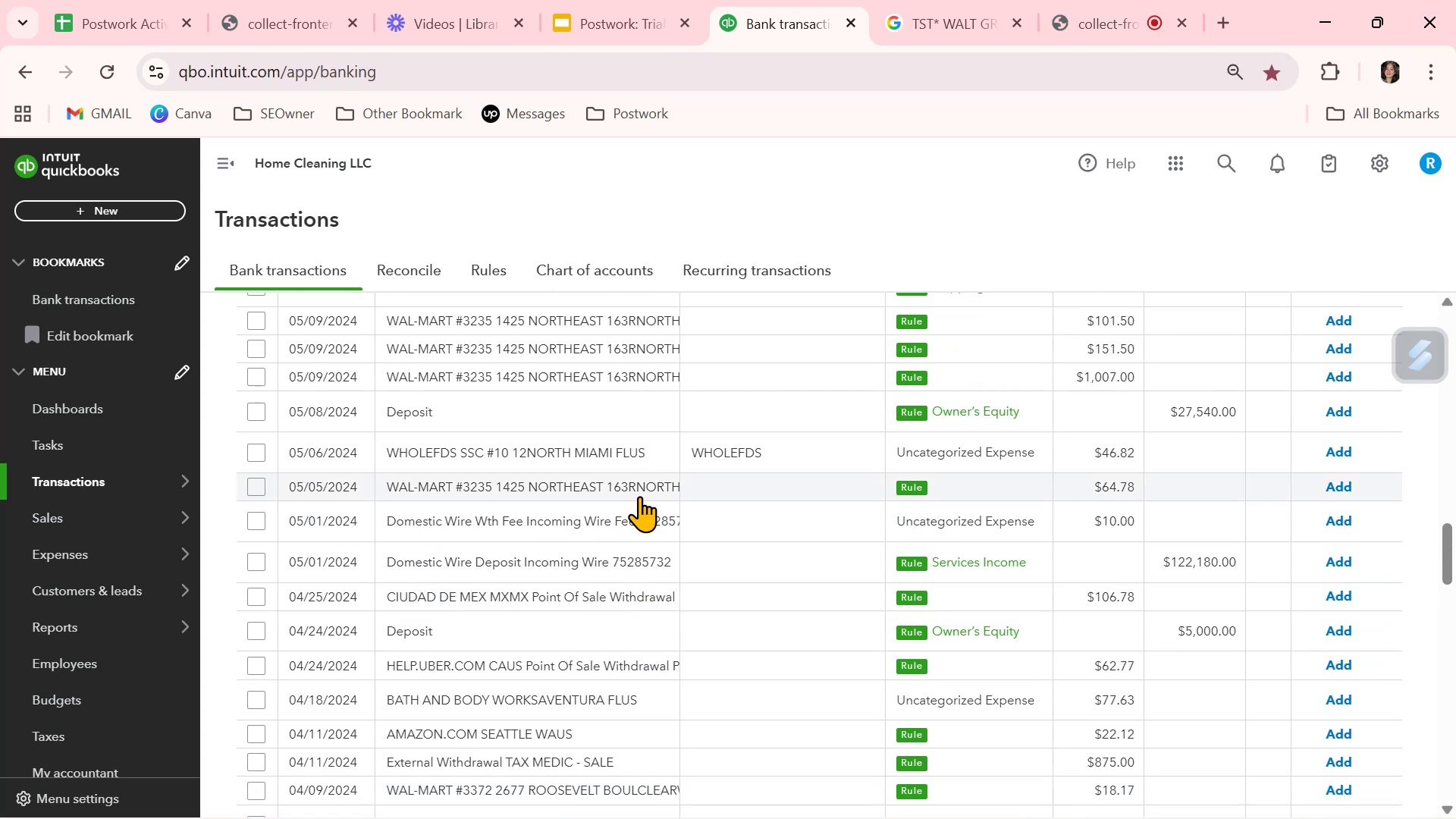 
scroll: coordinate [640, 494], scroll_direction: up, amount: 2.0
 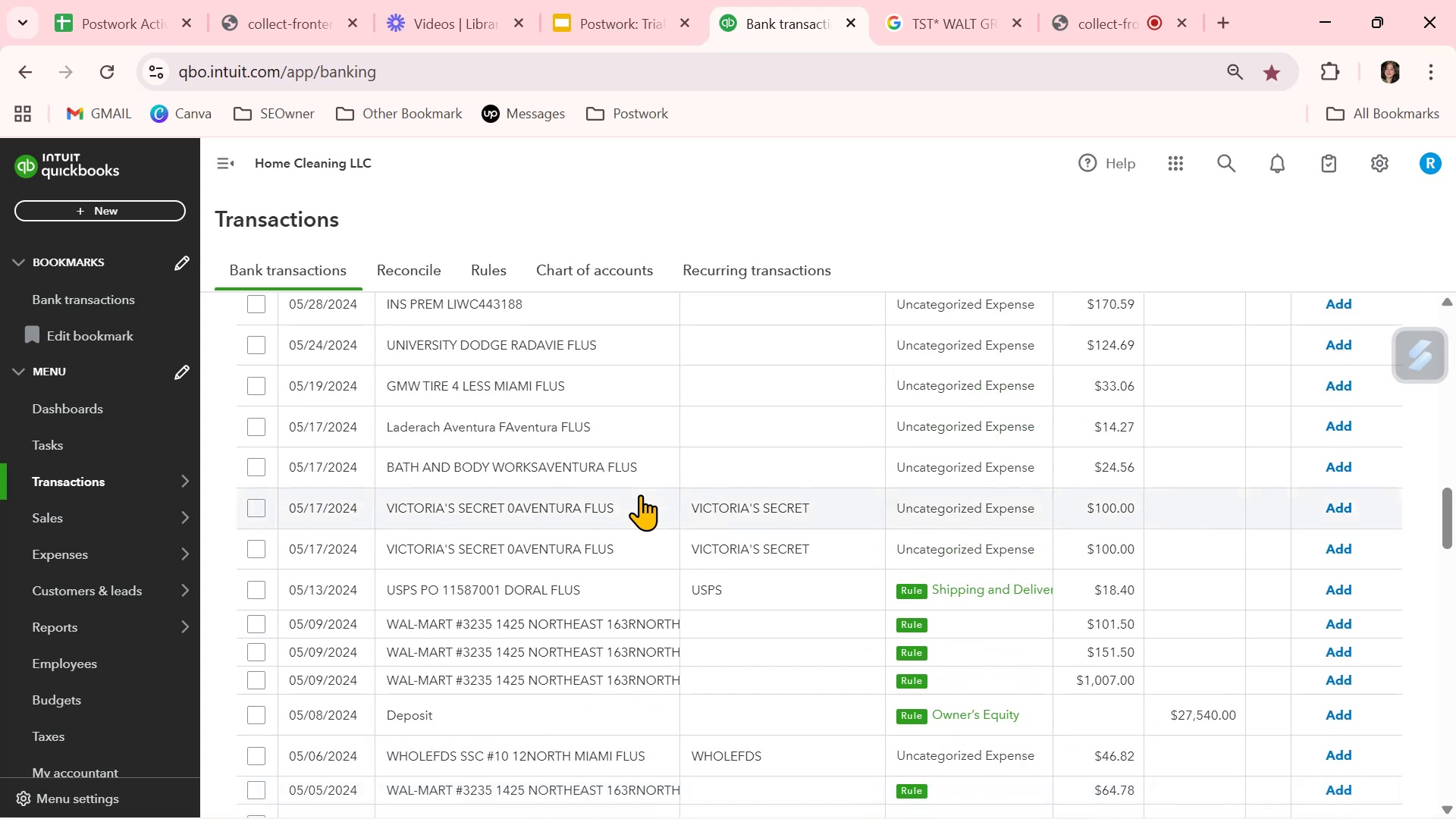 
left_click([640, 475])
 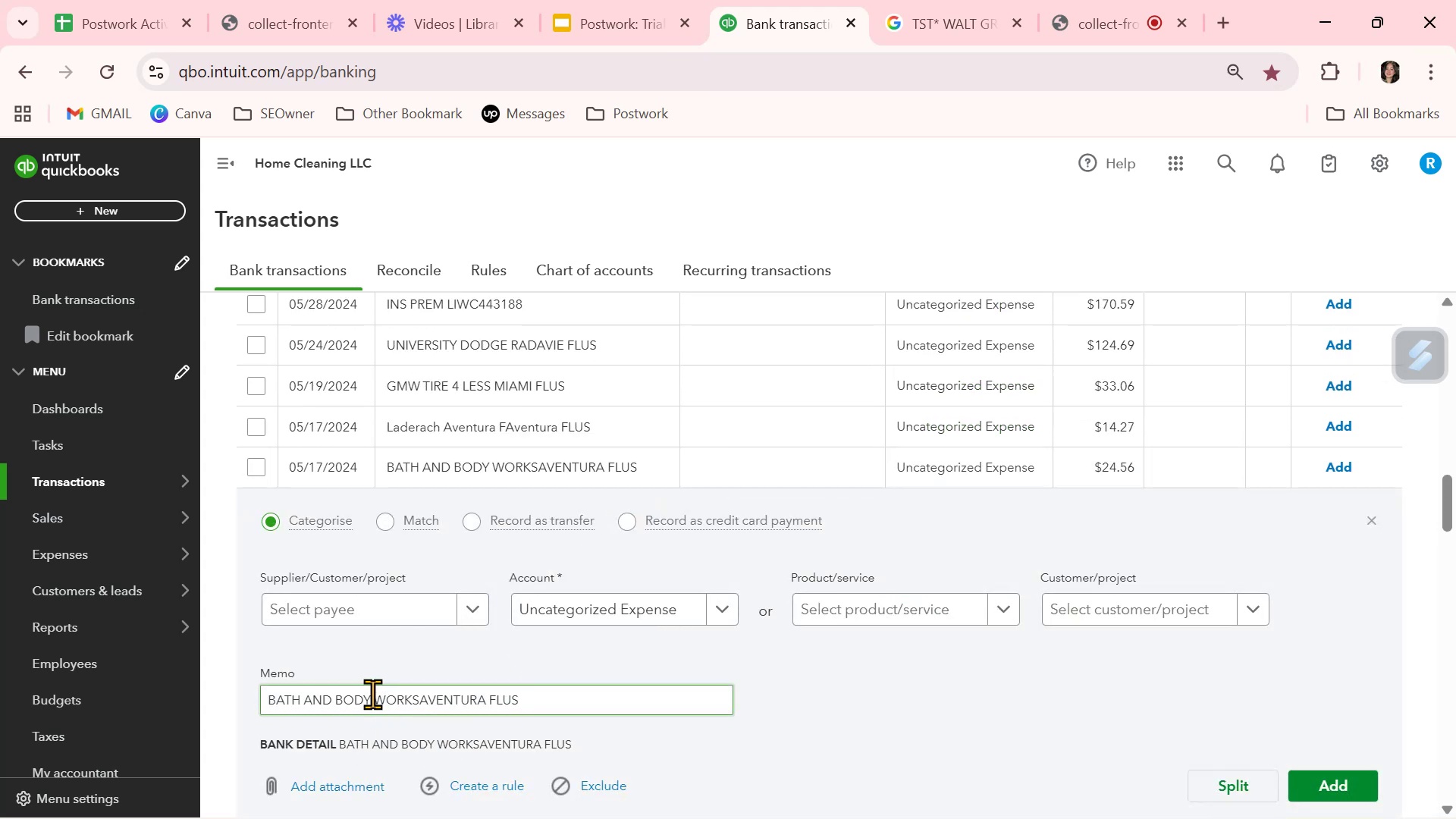 
left_click_drag(start_coordinate=[413, 698], to_coordinate=[264, 702])
 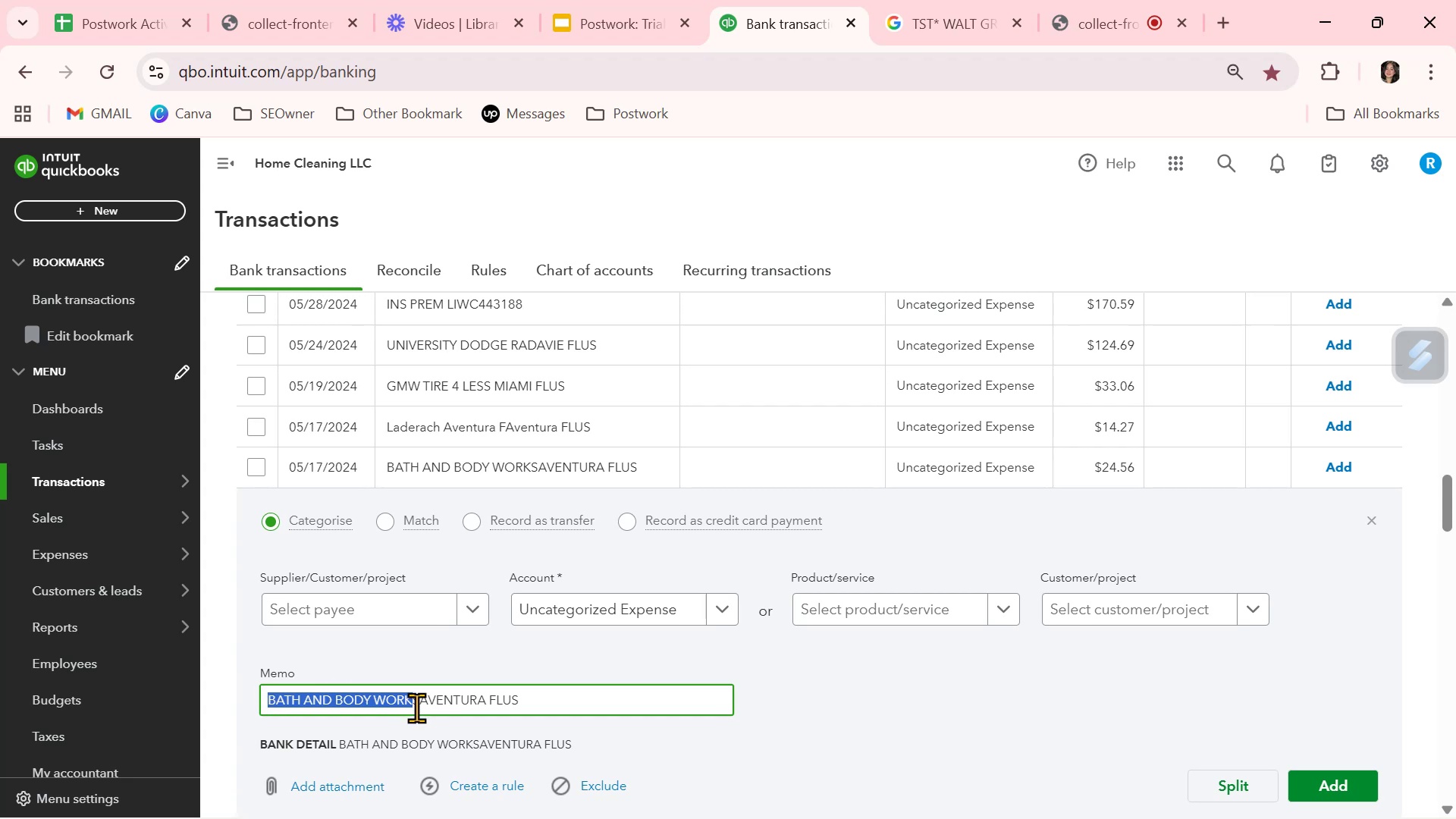 
left_click_drag(start_coordinate=[416, 700], to_coordinate=[209, 701])
 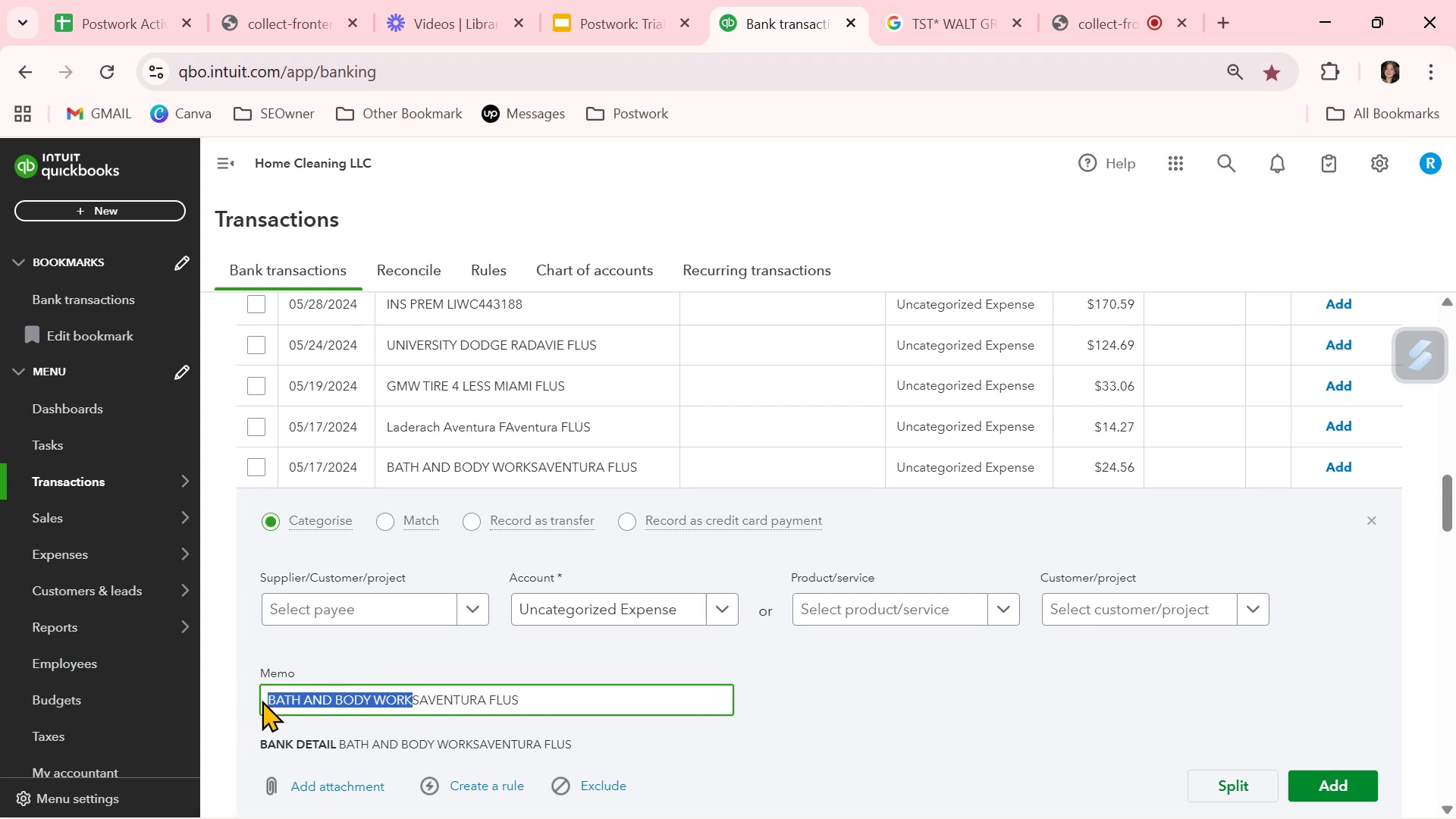 
left_click([283, 700])
 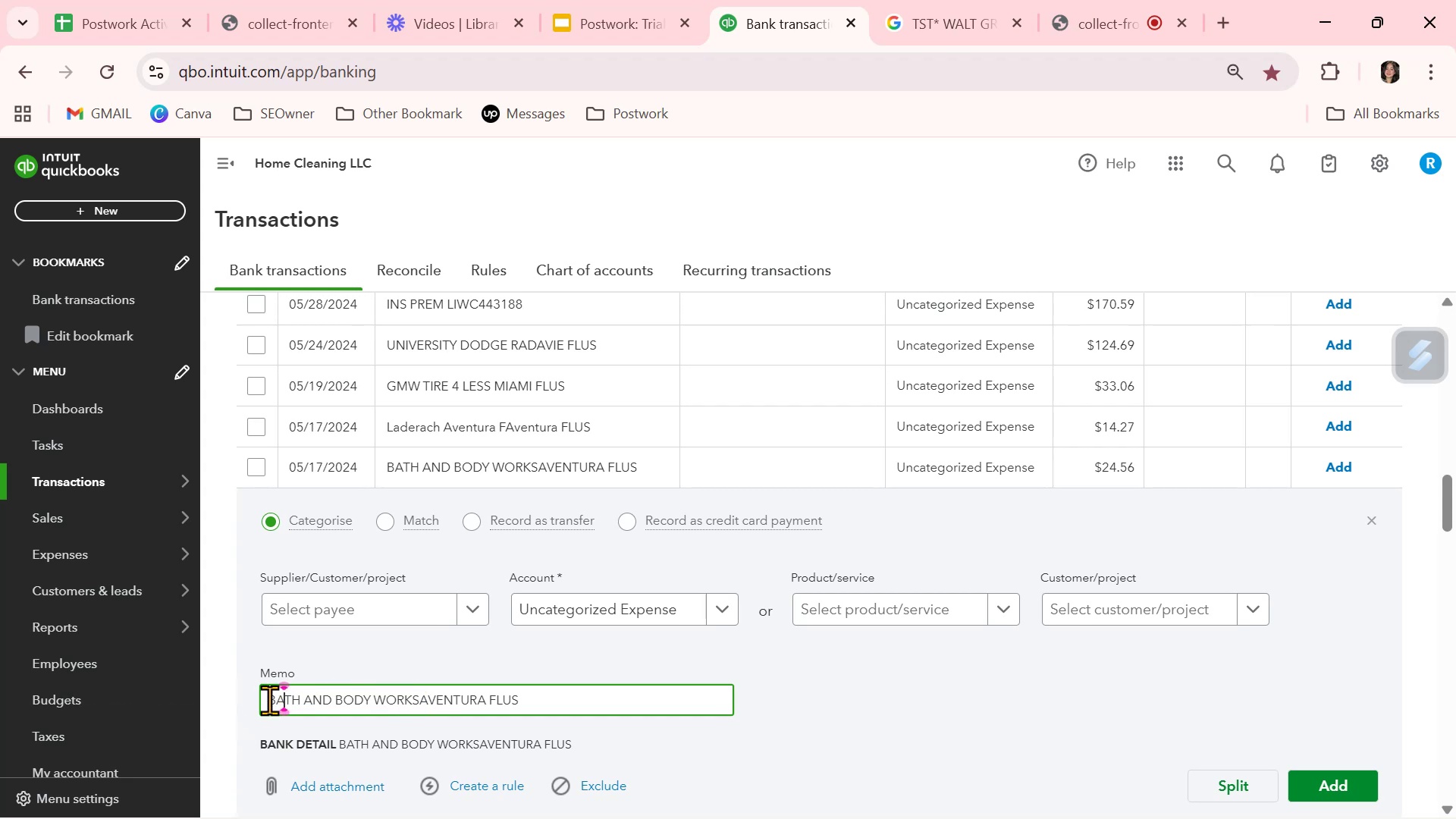 
left_click_drag(start_coordinate=[265, 700], to_coordinate=[419, 701])
 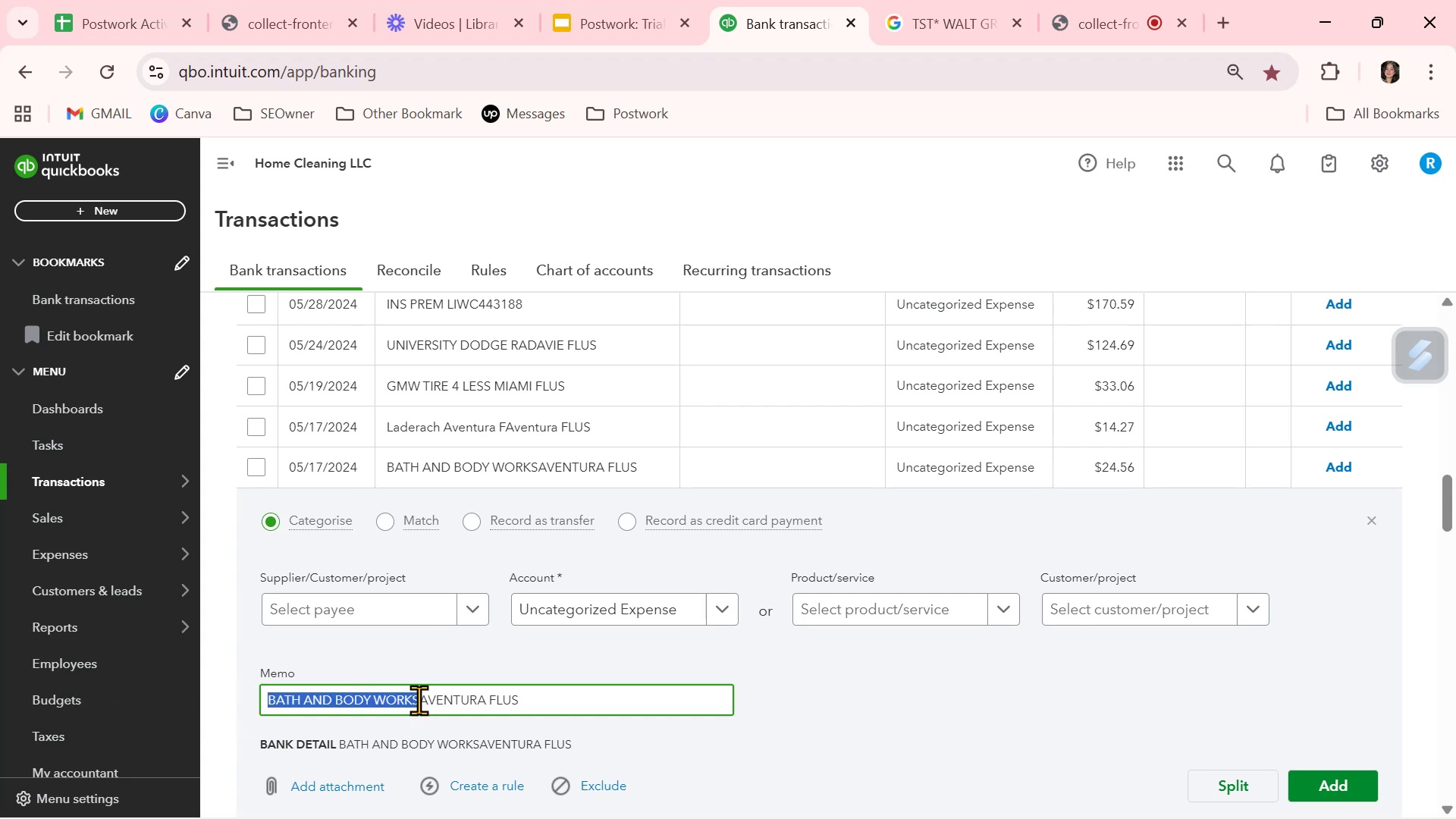 
key(Control+ControlLeft)
 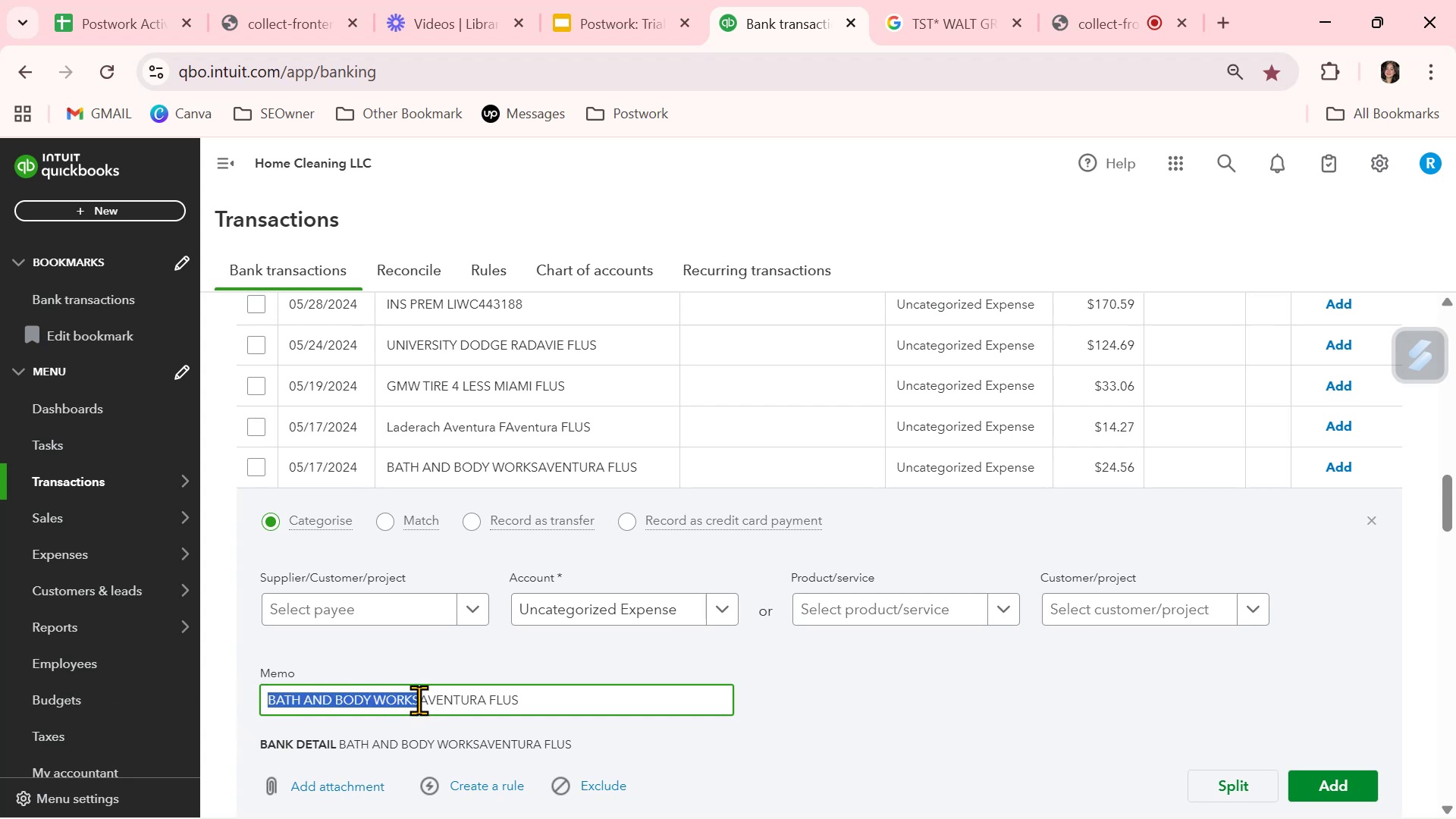 
key(Control+C)
 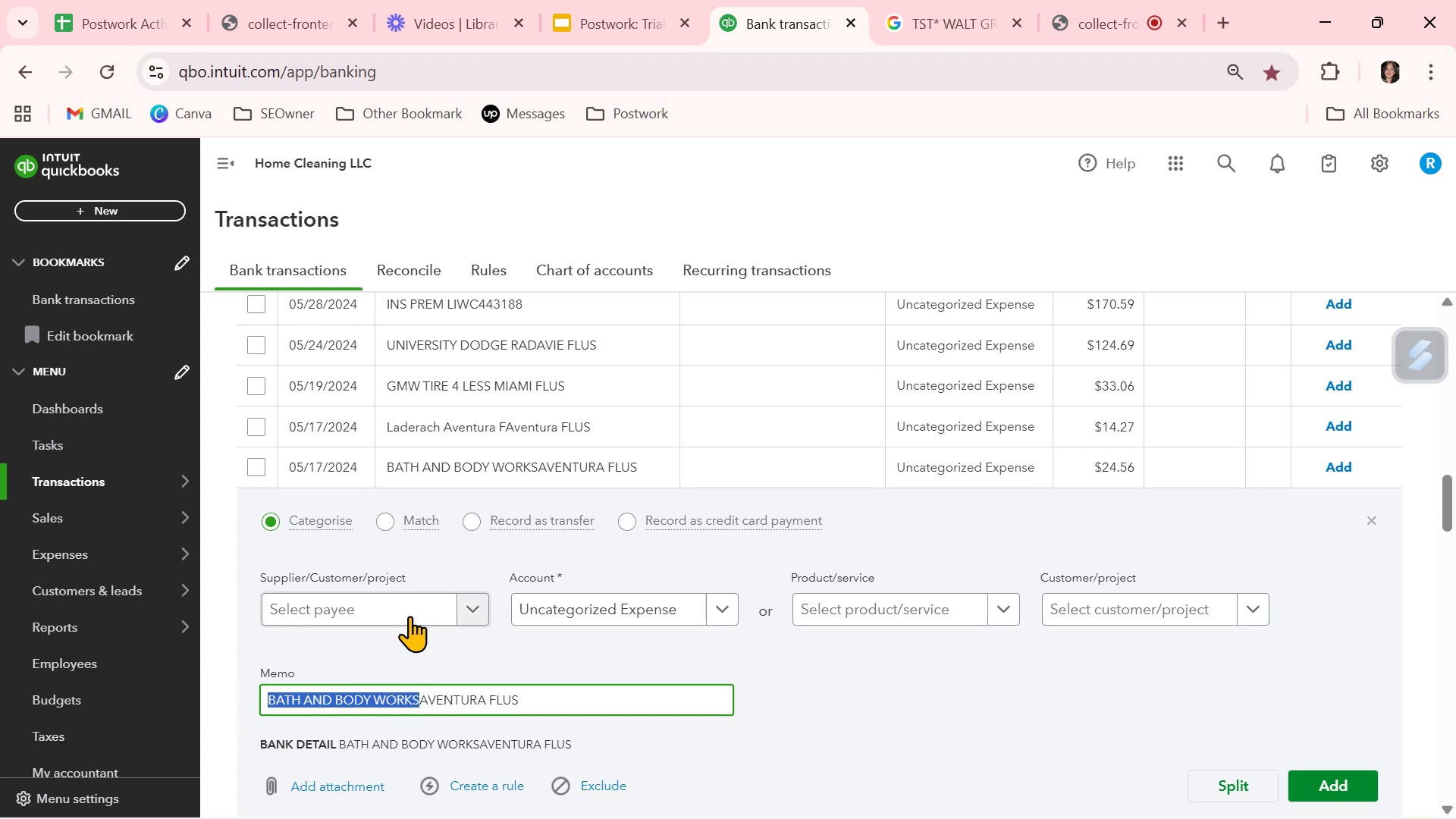 
left_click([412, 604])
 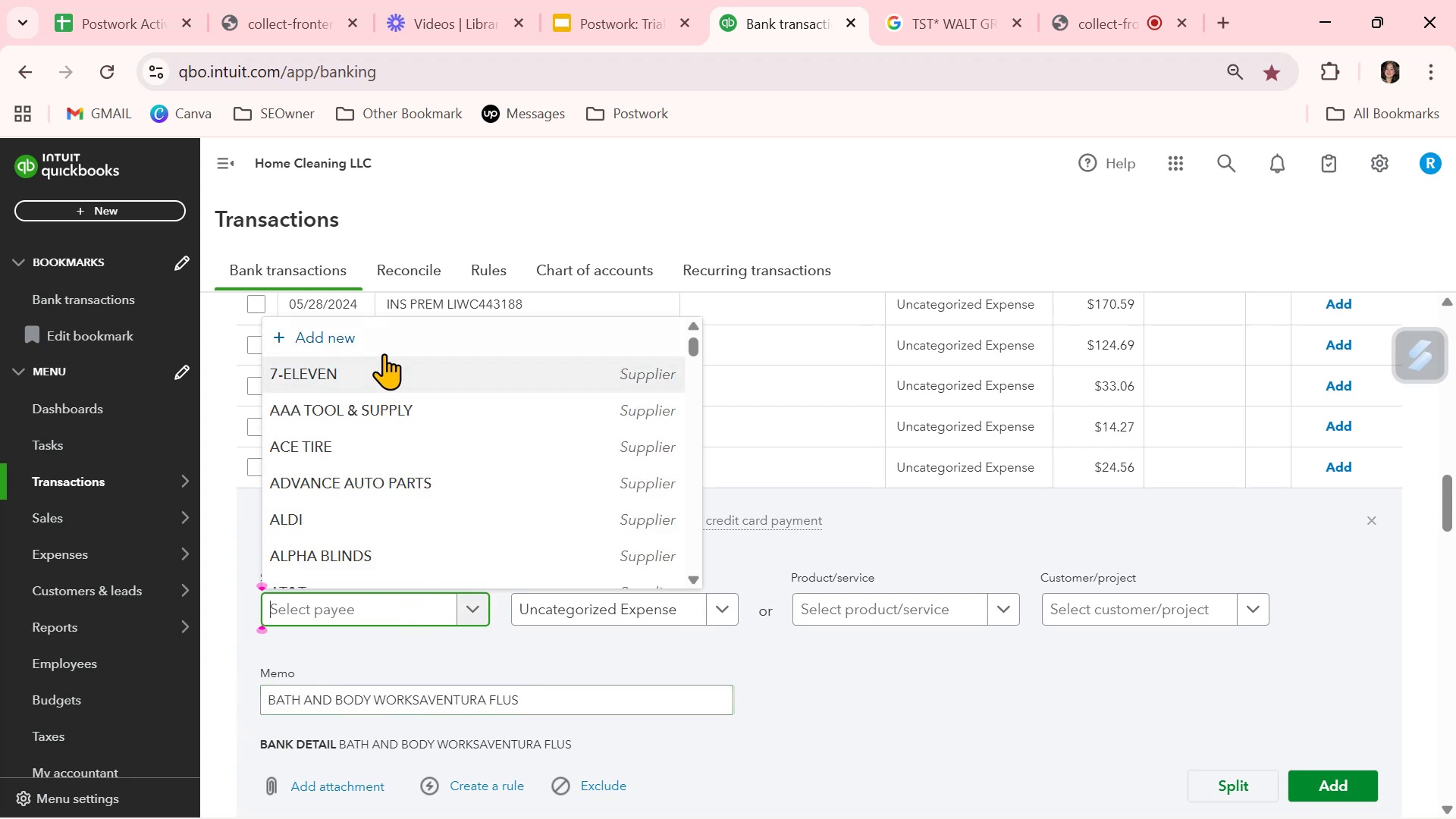 
left_click([384, 343])
 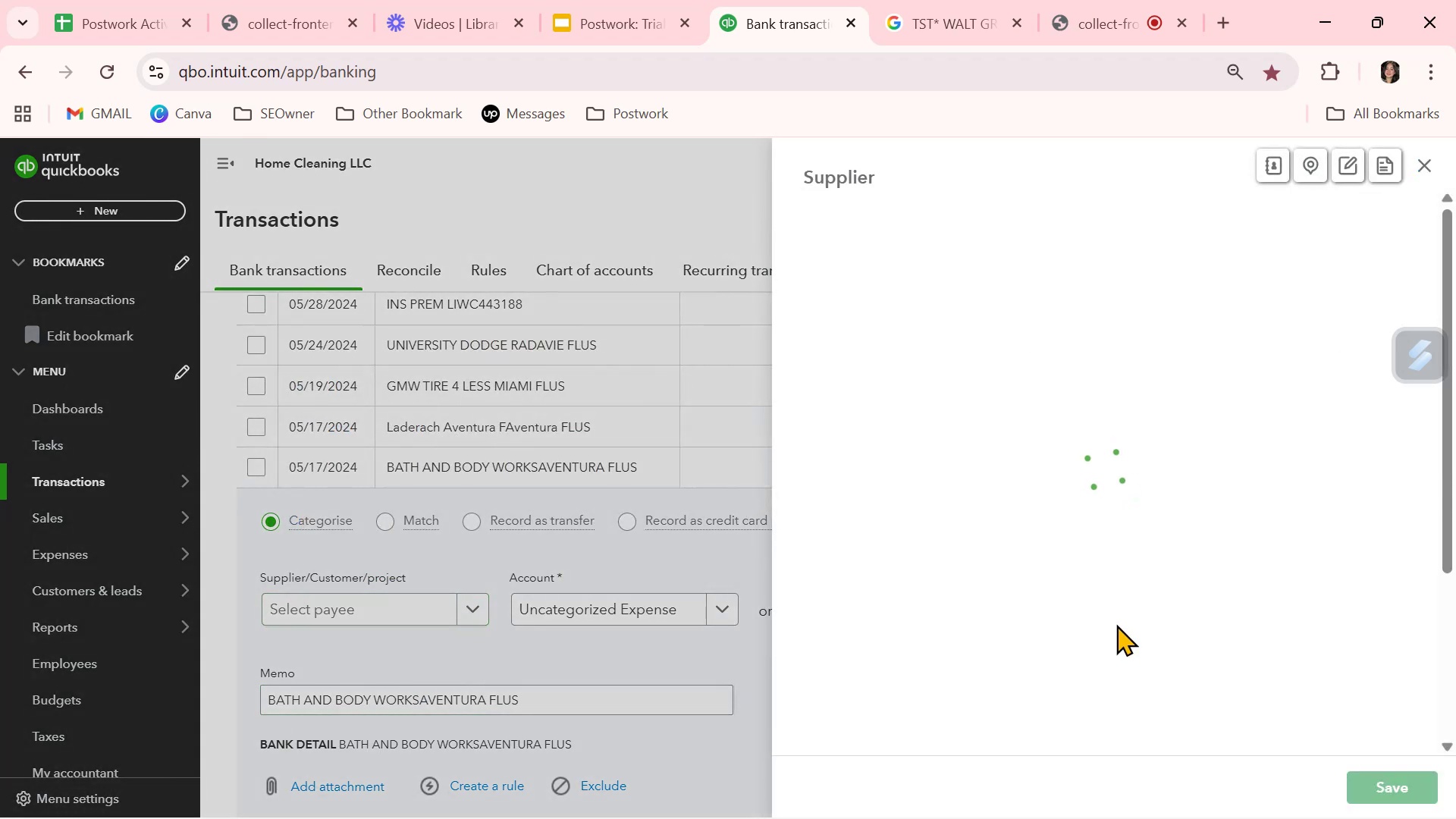 
key(Control+ControlLeft)
 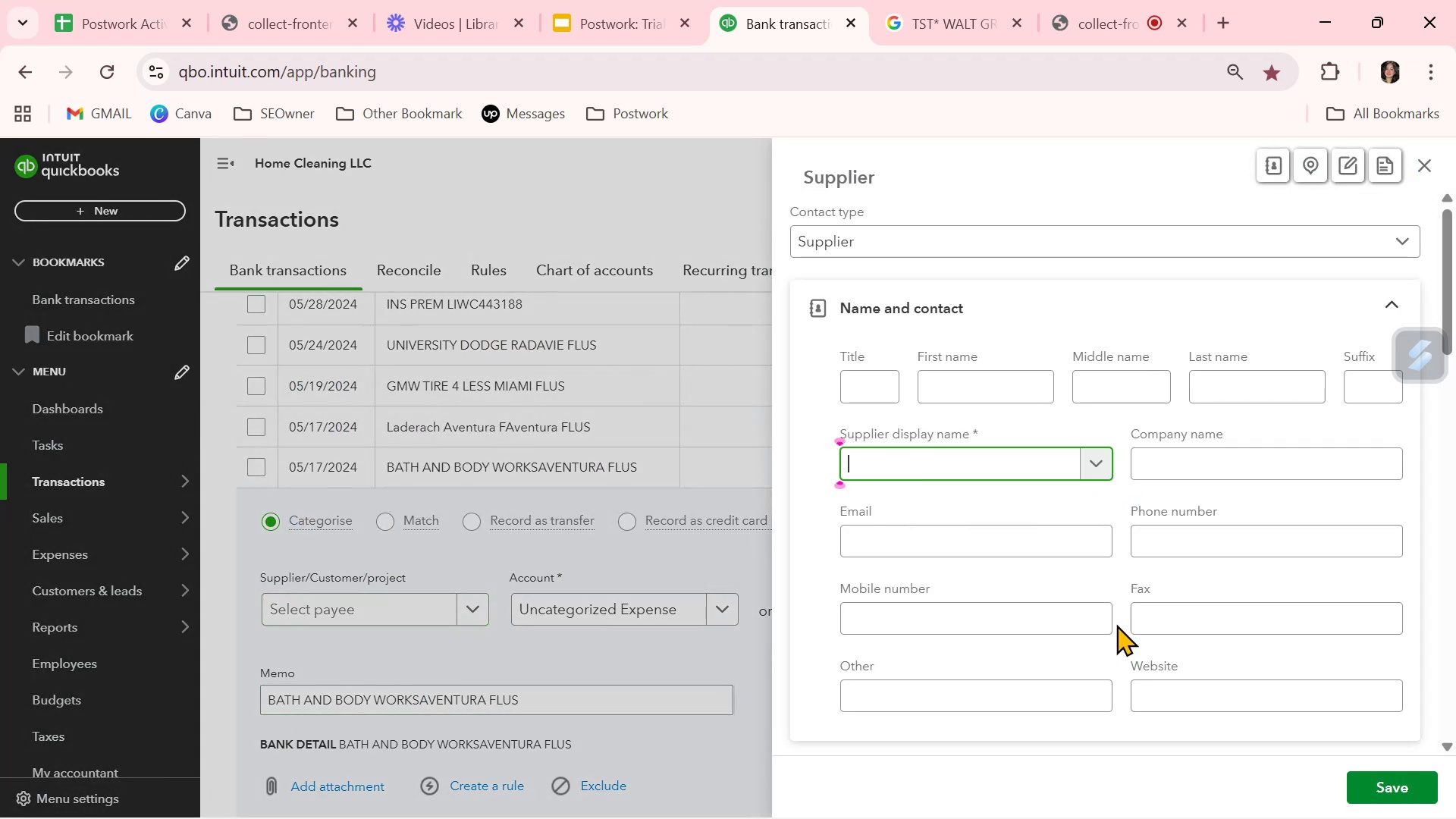 
key(Control+V)
 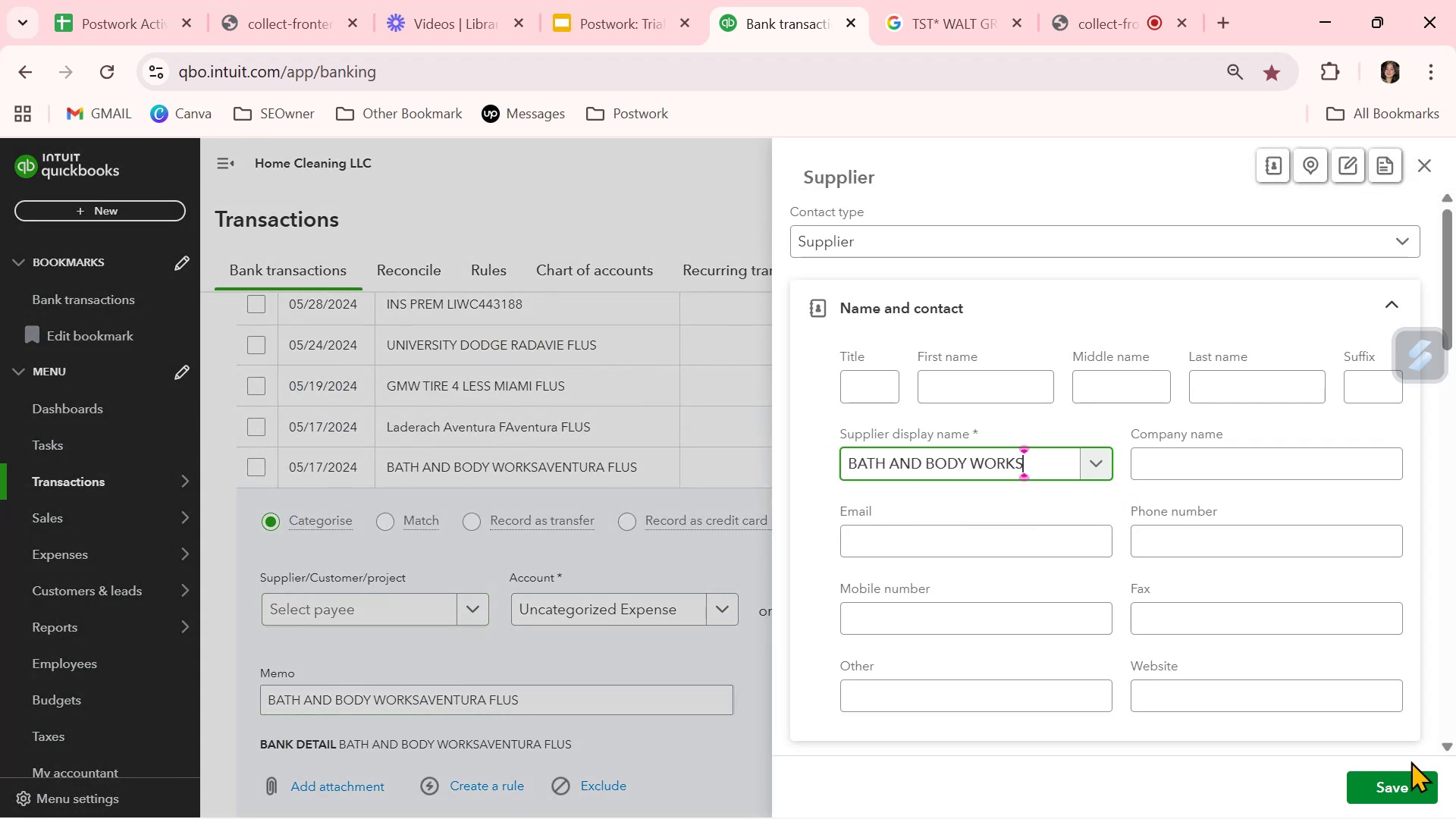 
left_click([1420, 790])
 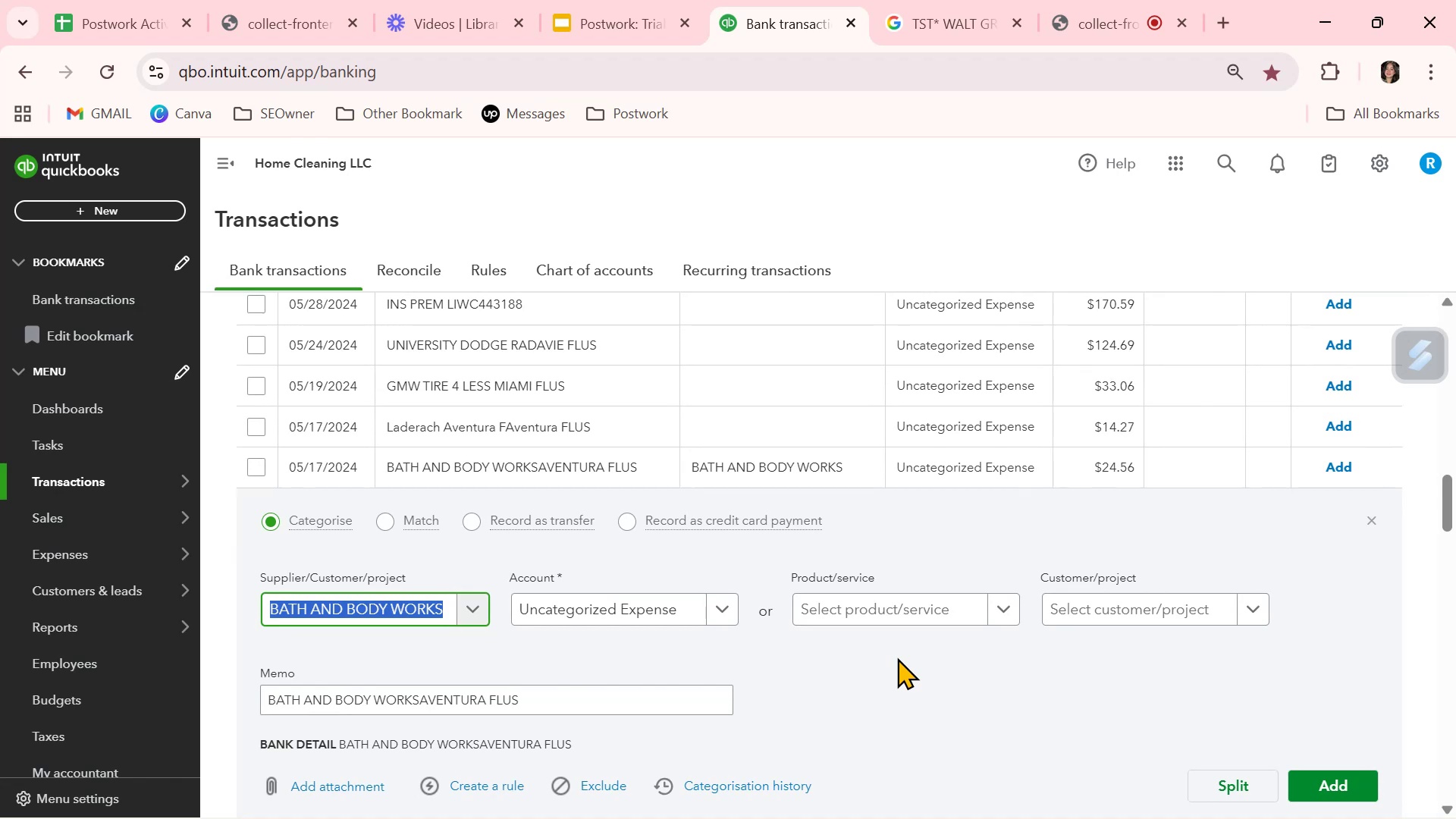 
left_click([1372, 783])
 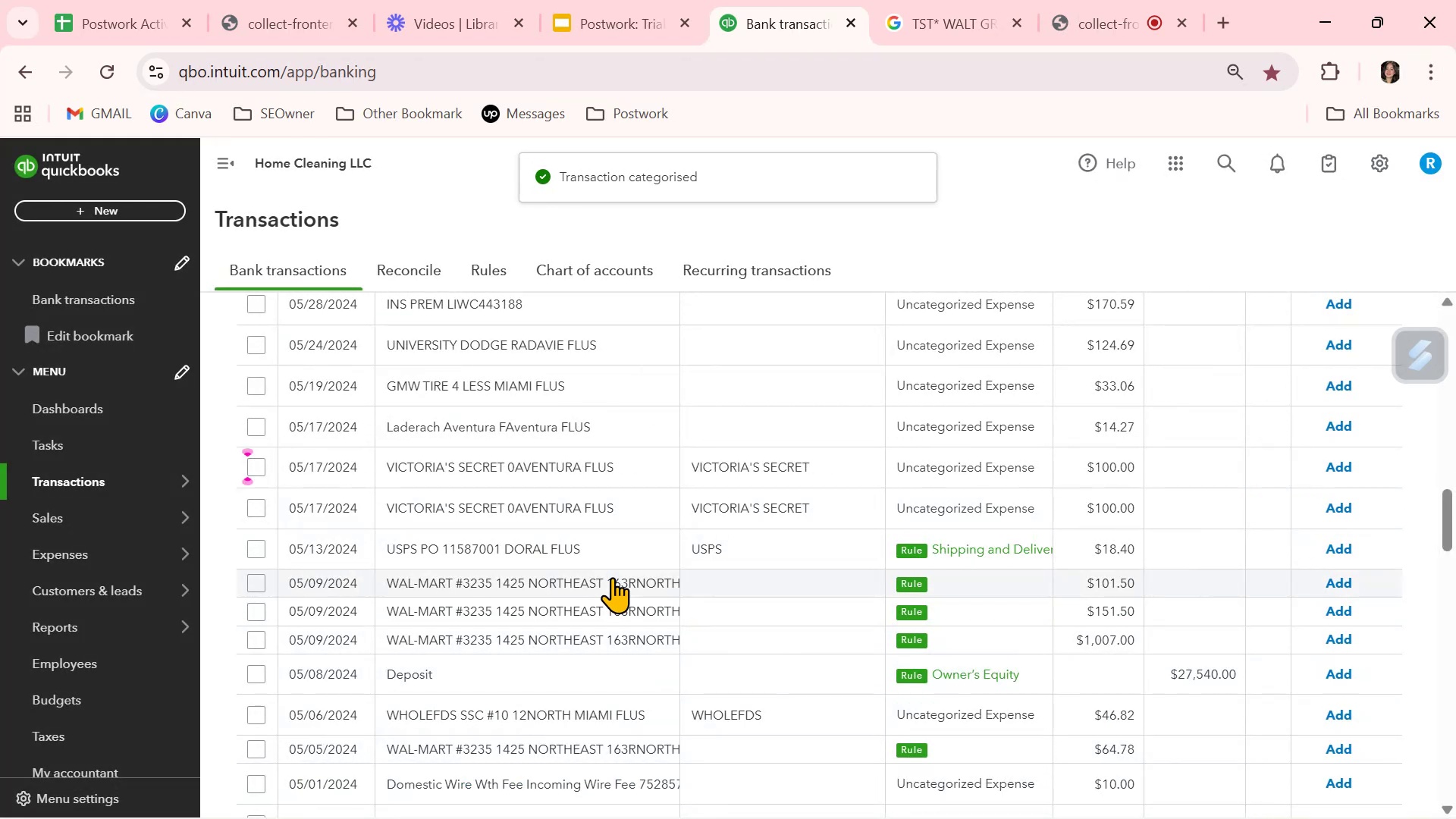 
left_click([591, 428])
 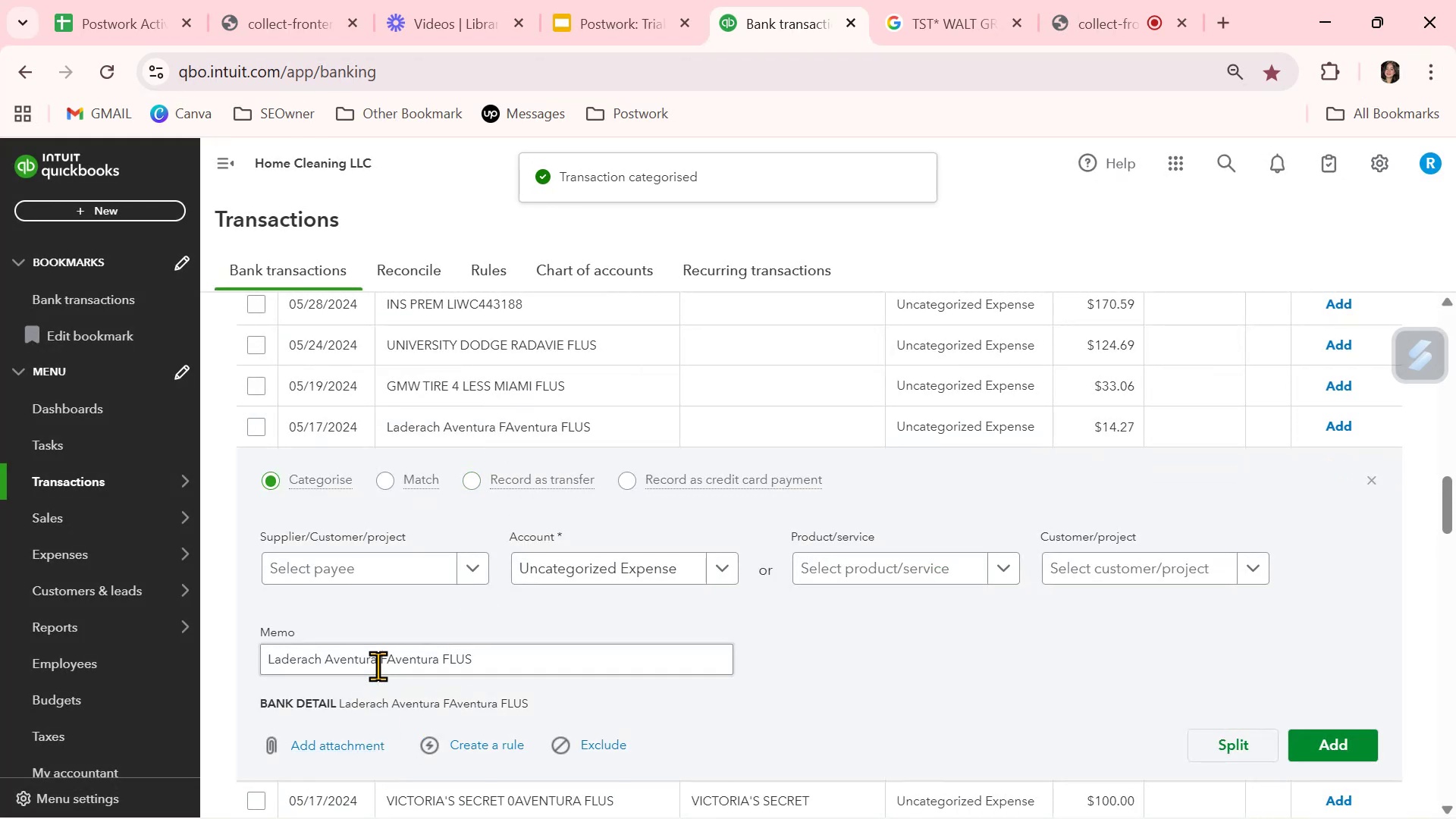 
double_click([378, 663])
 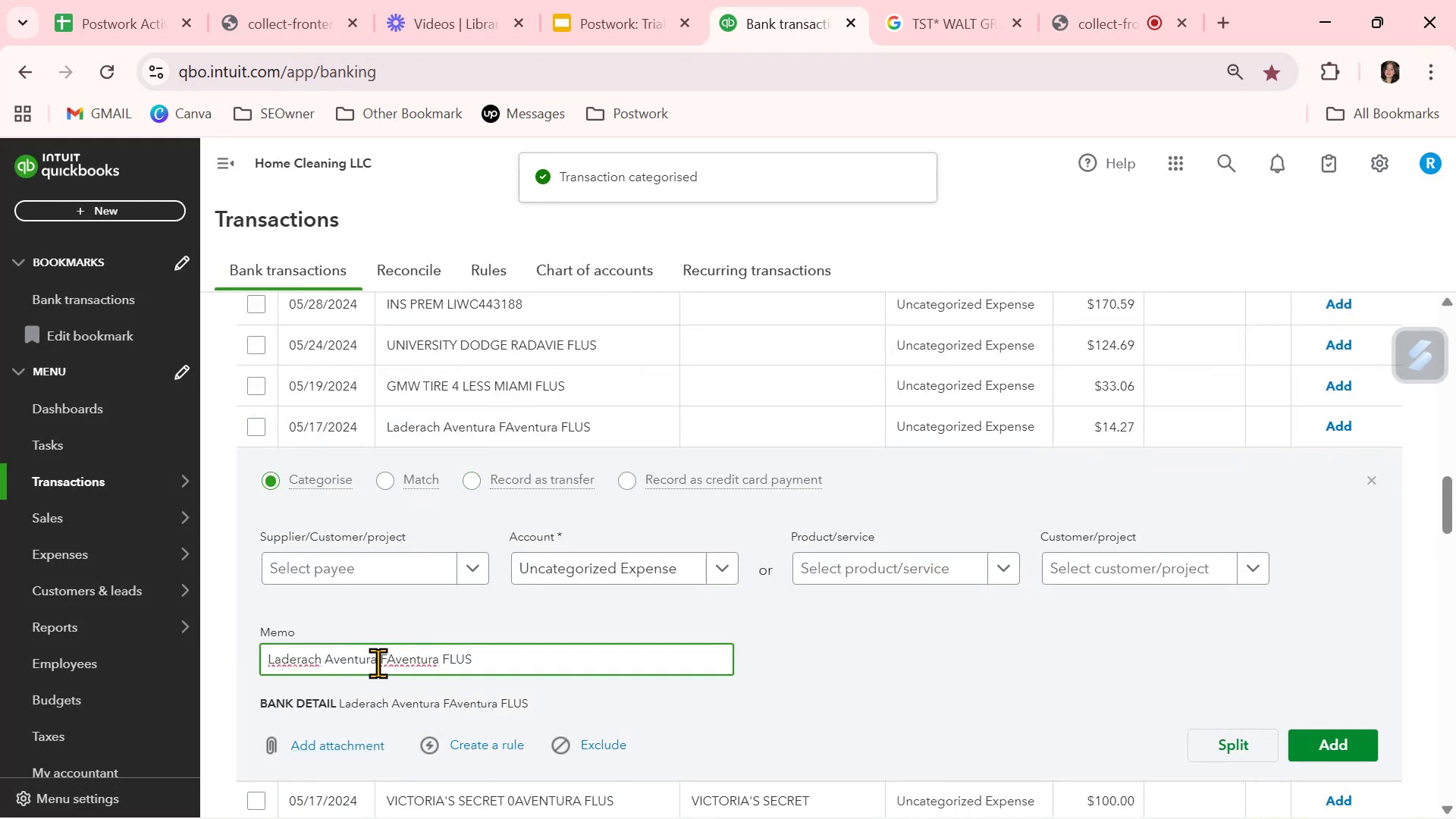 
triple_click([378, 663])
 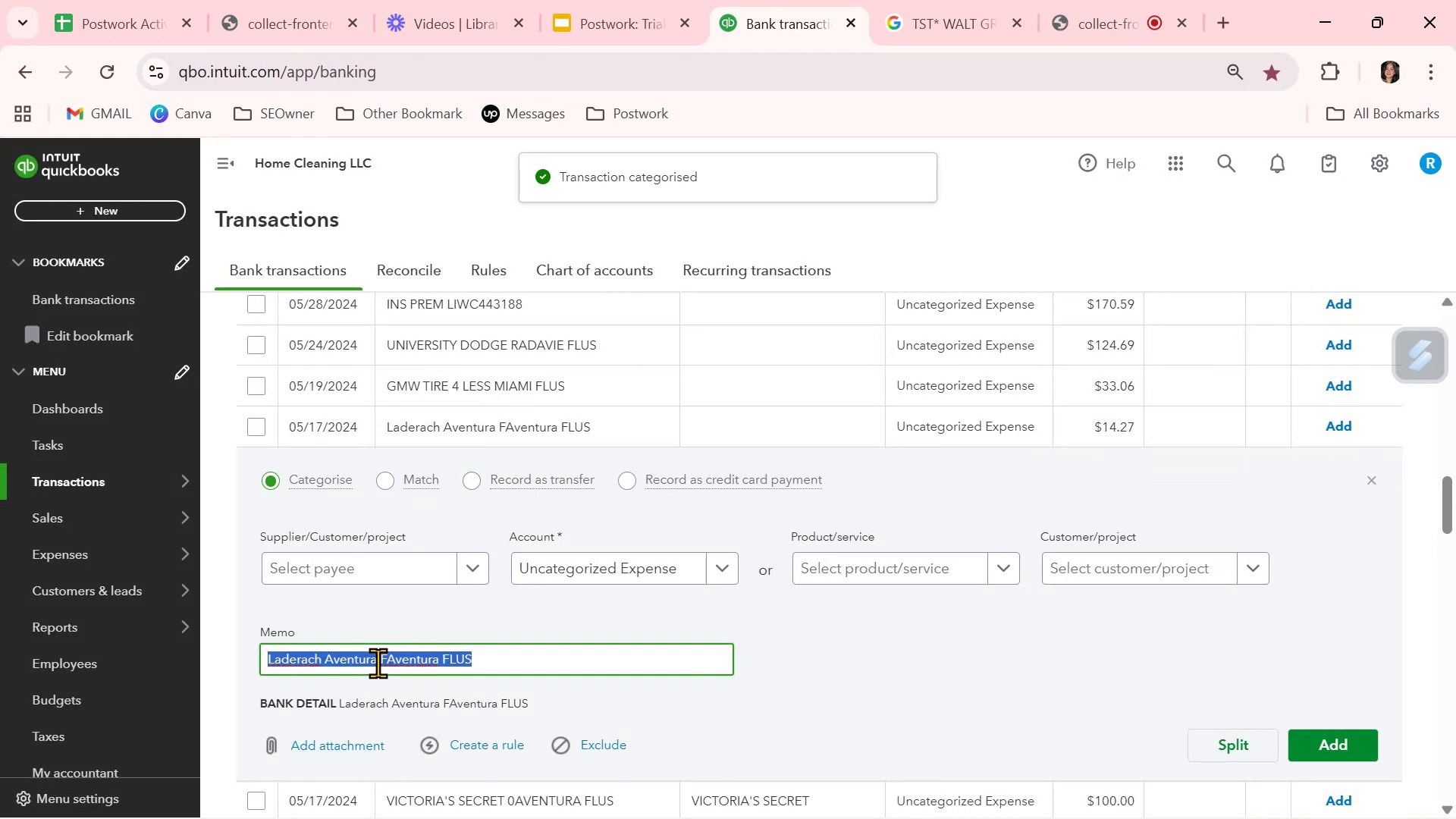 
key(Control+ControlLeft)
 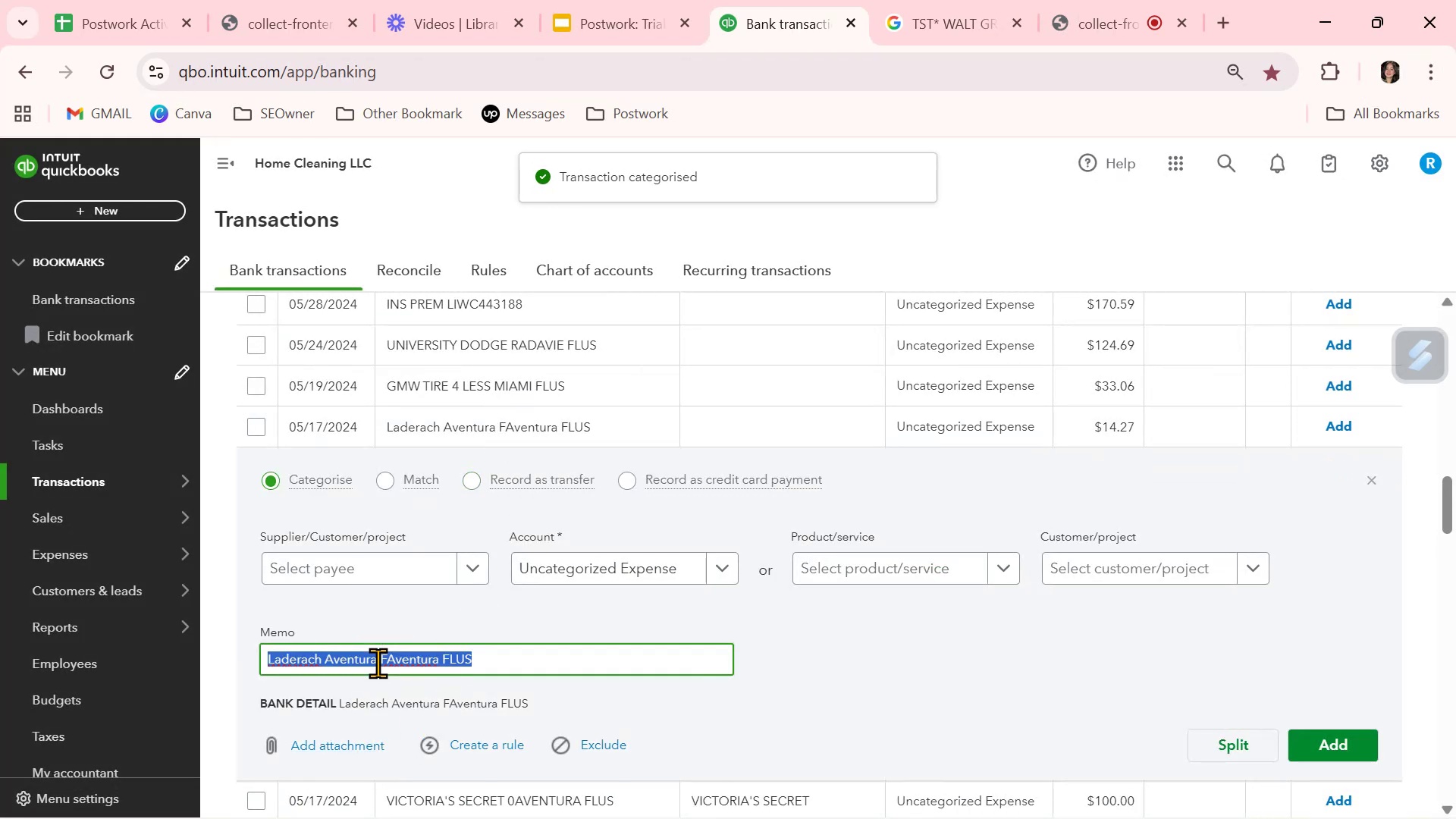 
key(Control+C)
 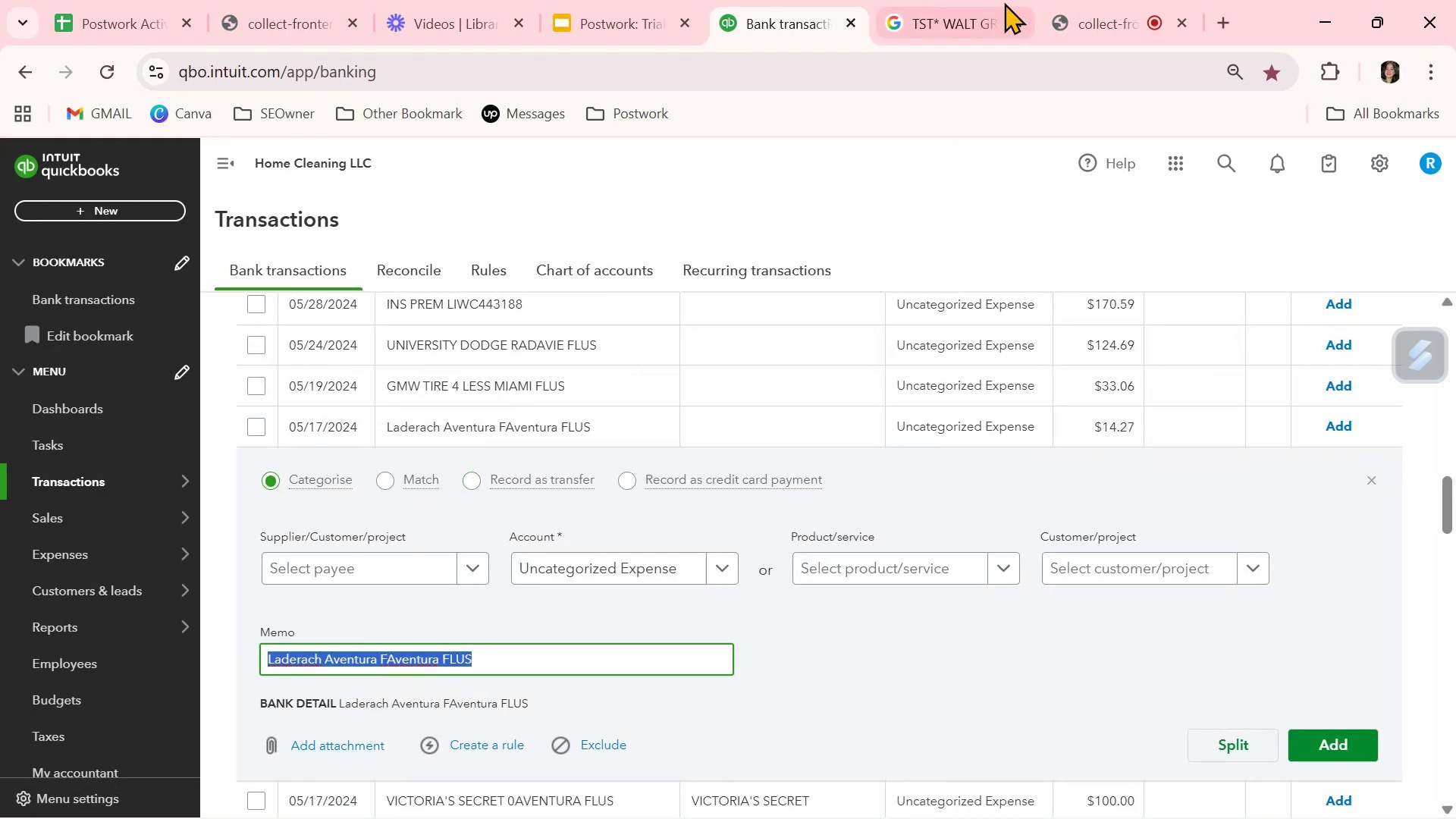 
left_click([959, 6])
 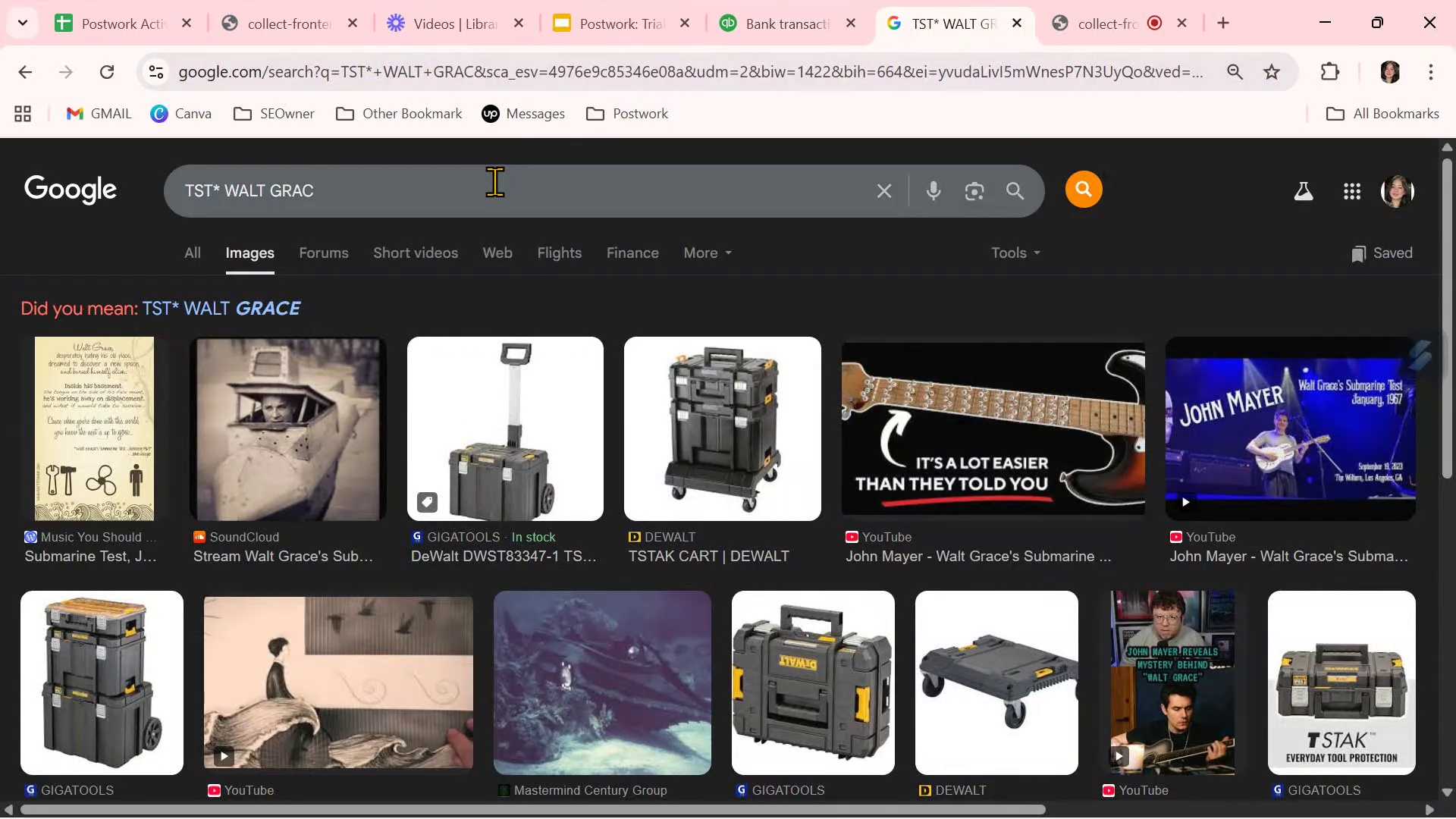 
double_click([493, 181])
 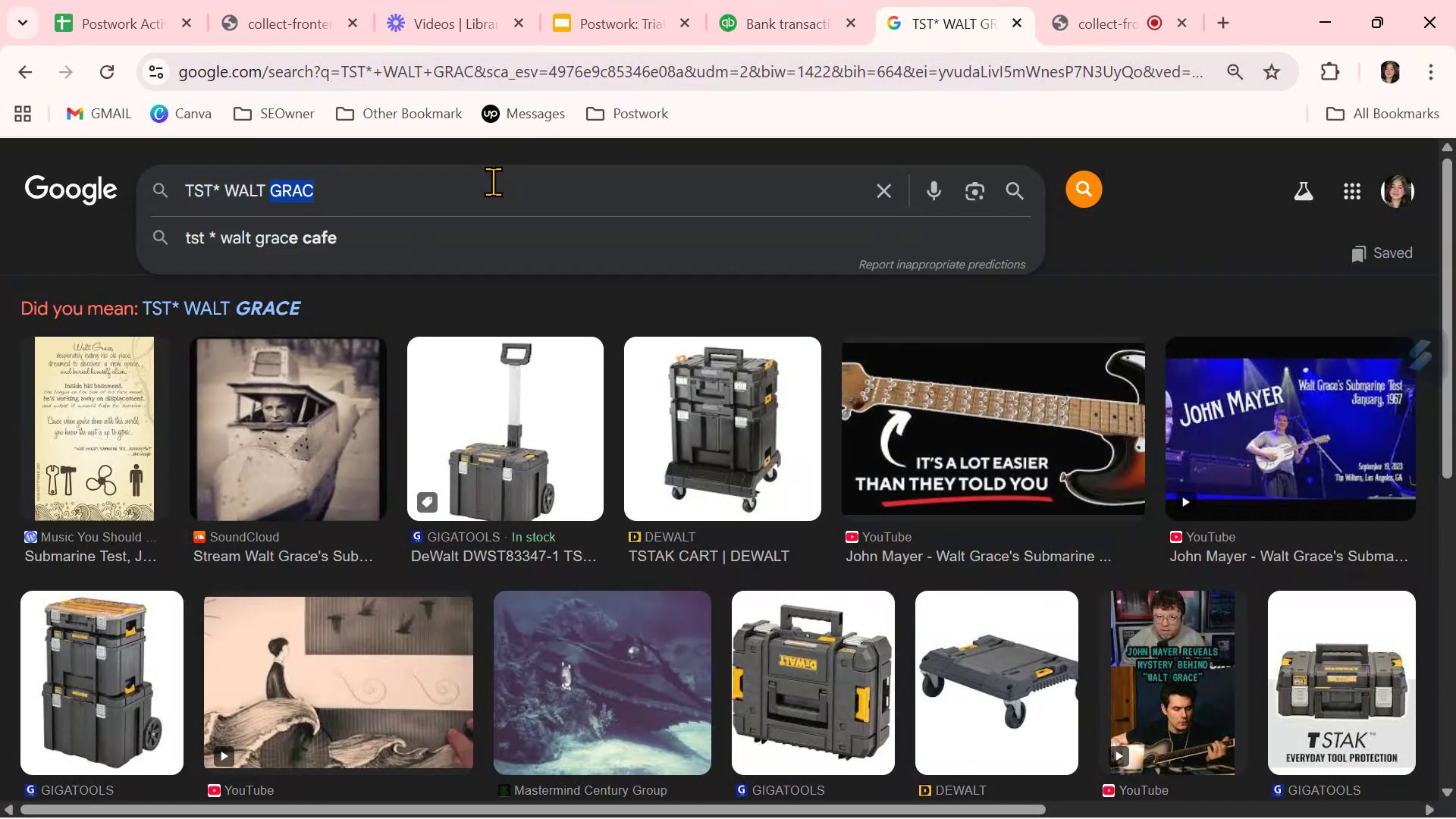 
triple_click([493, 181])
 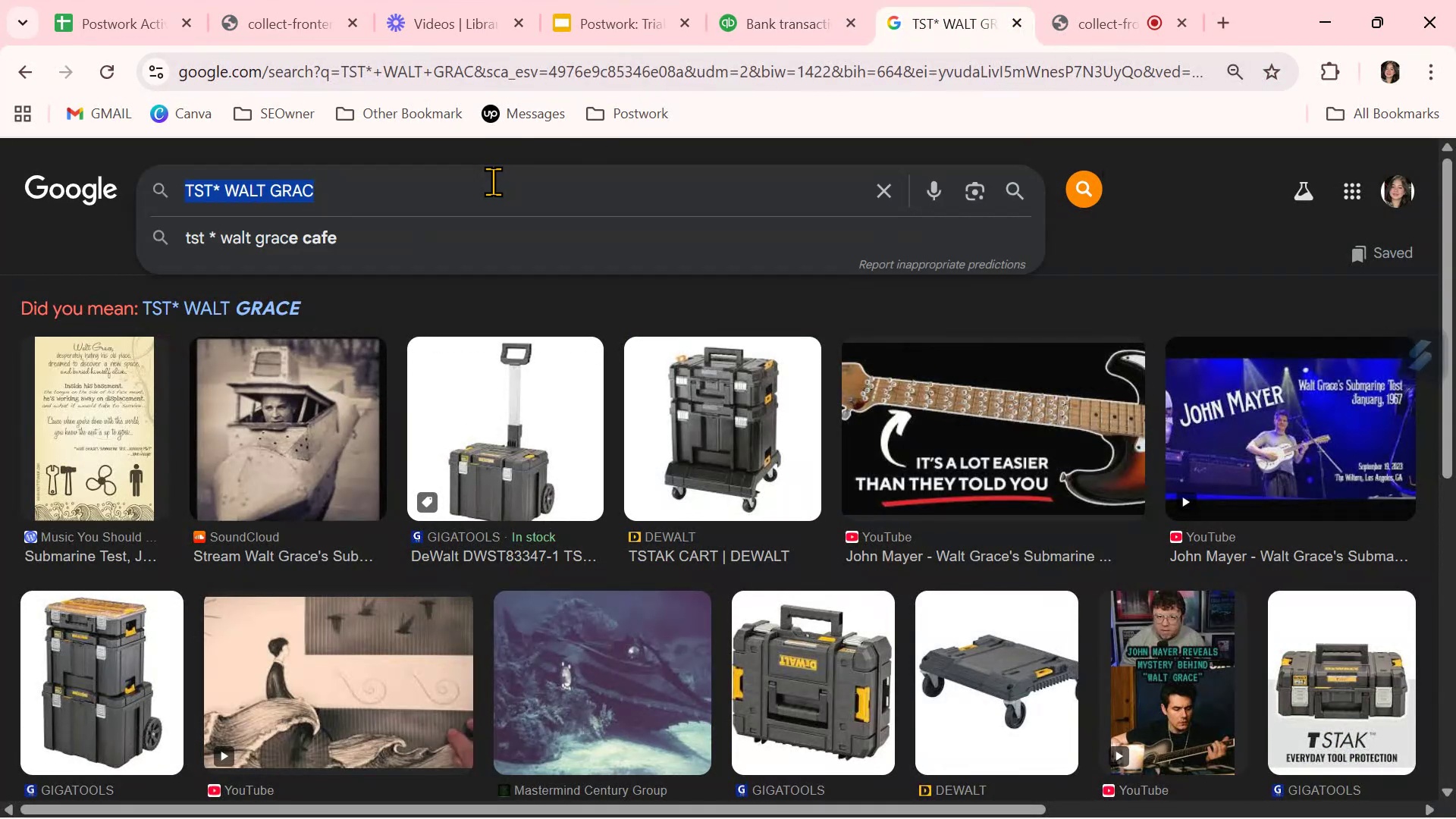 
key(Control+ControlLeft)
 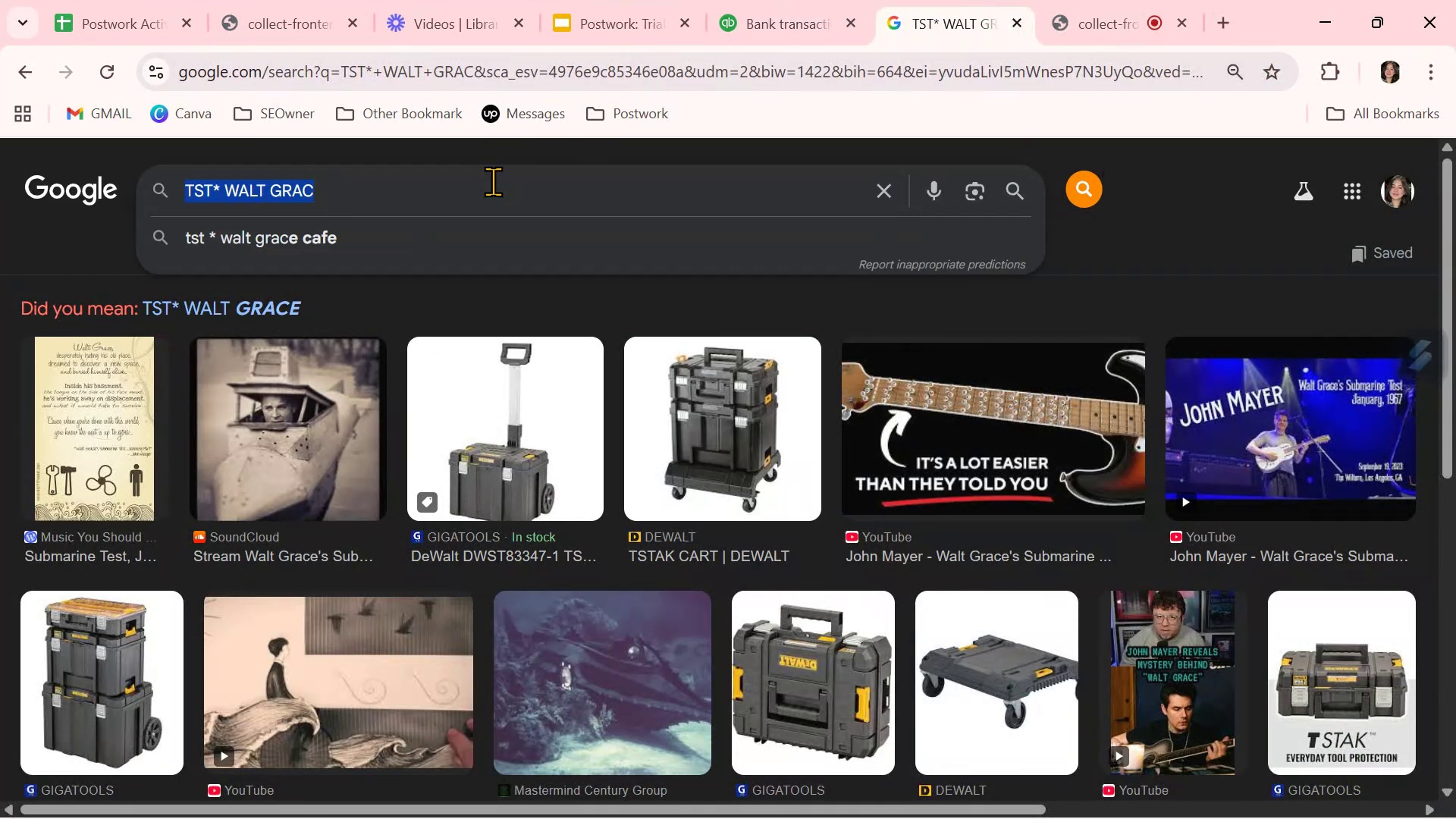 
key(Control+V)
 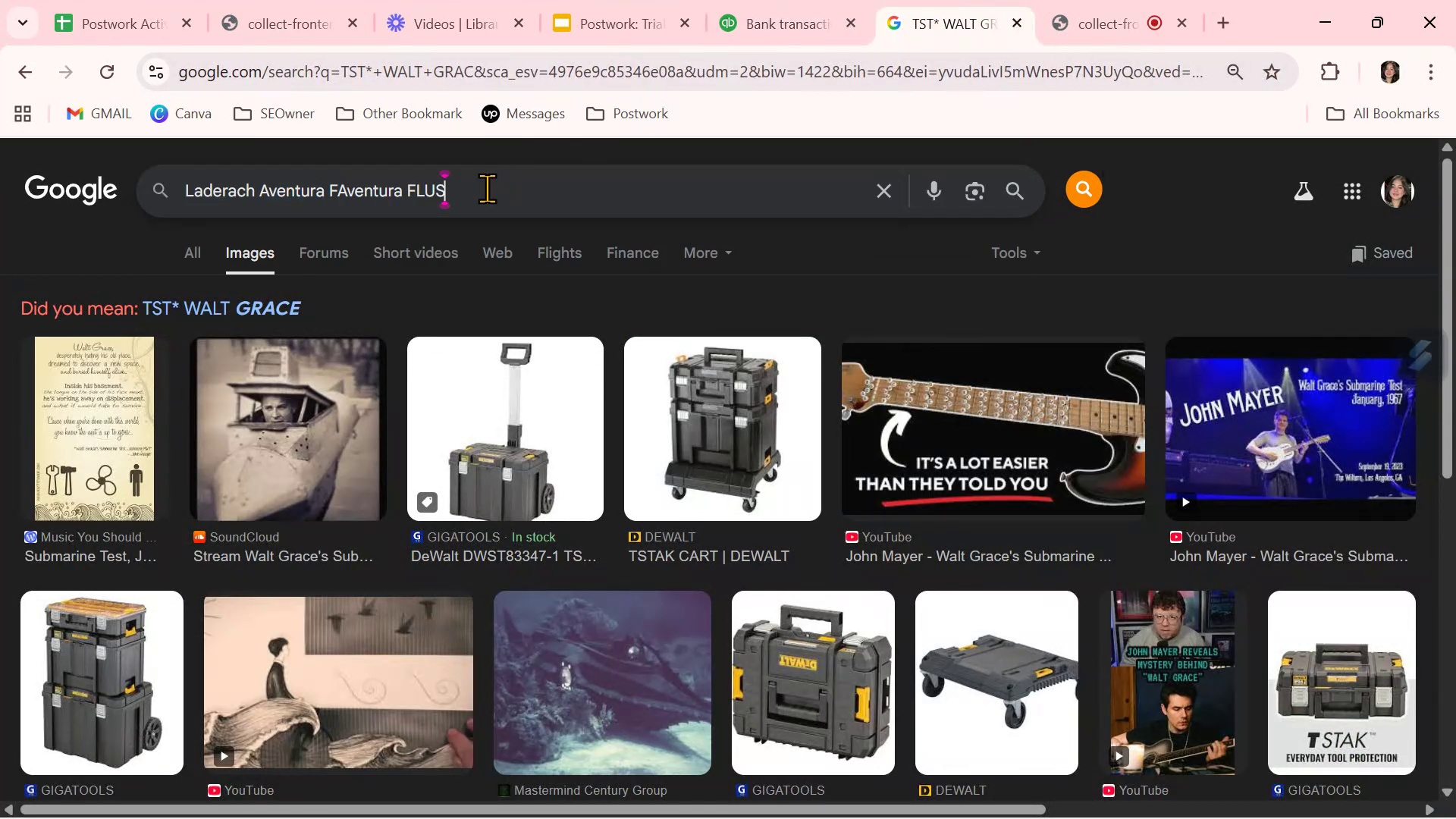 
key(NumpadEnter)
 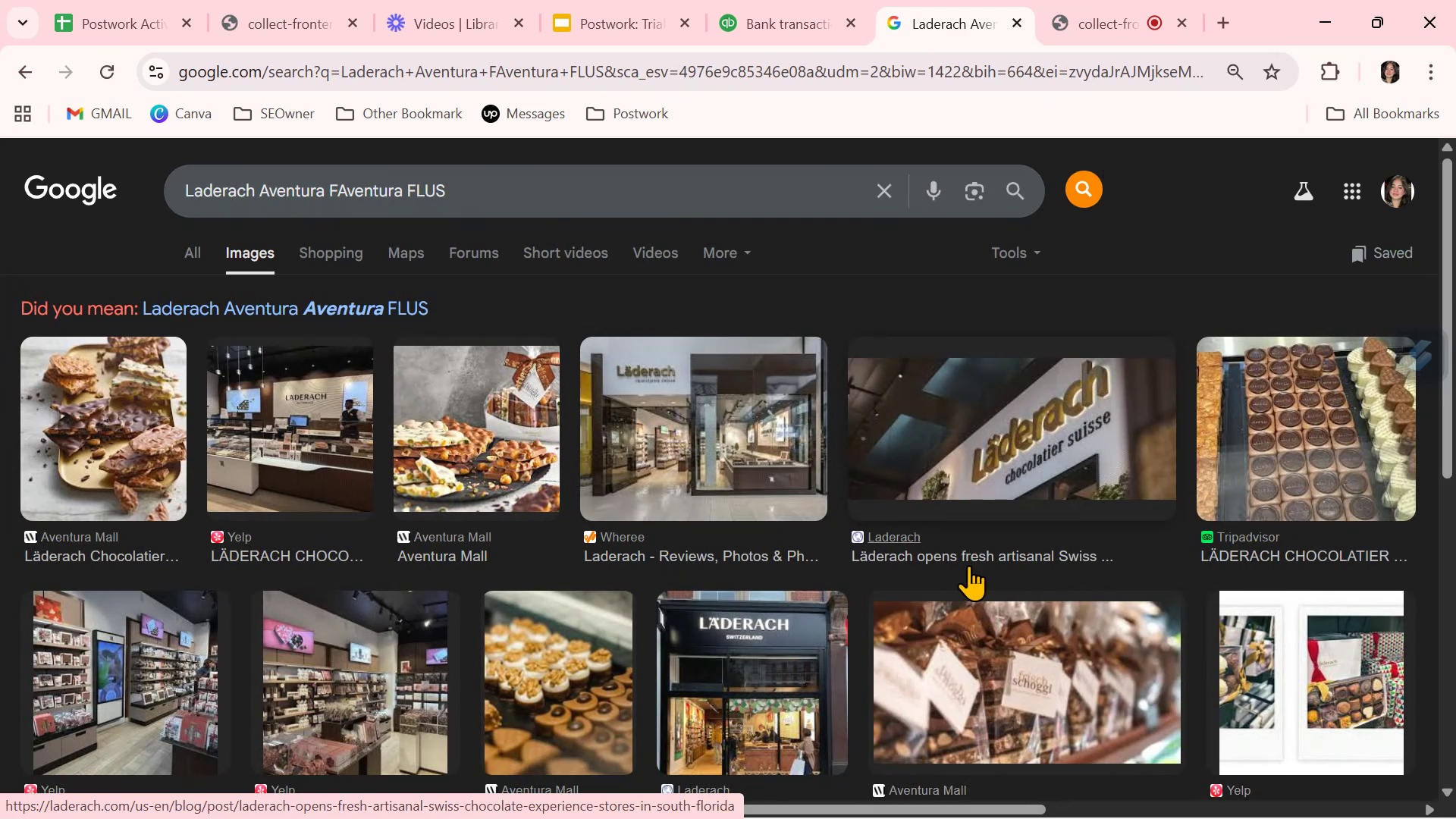 
wait(7.99)
 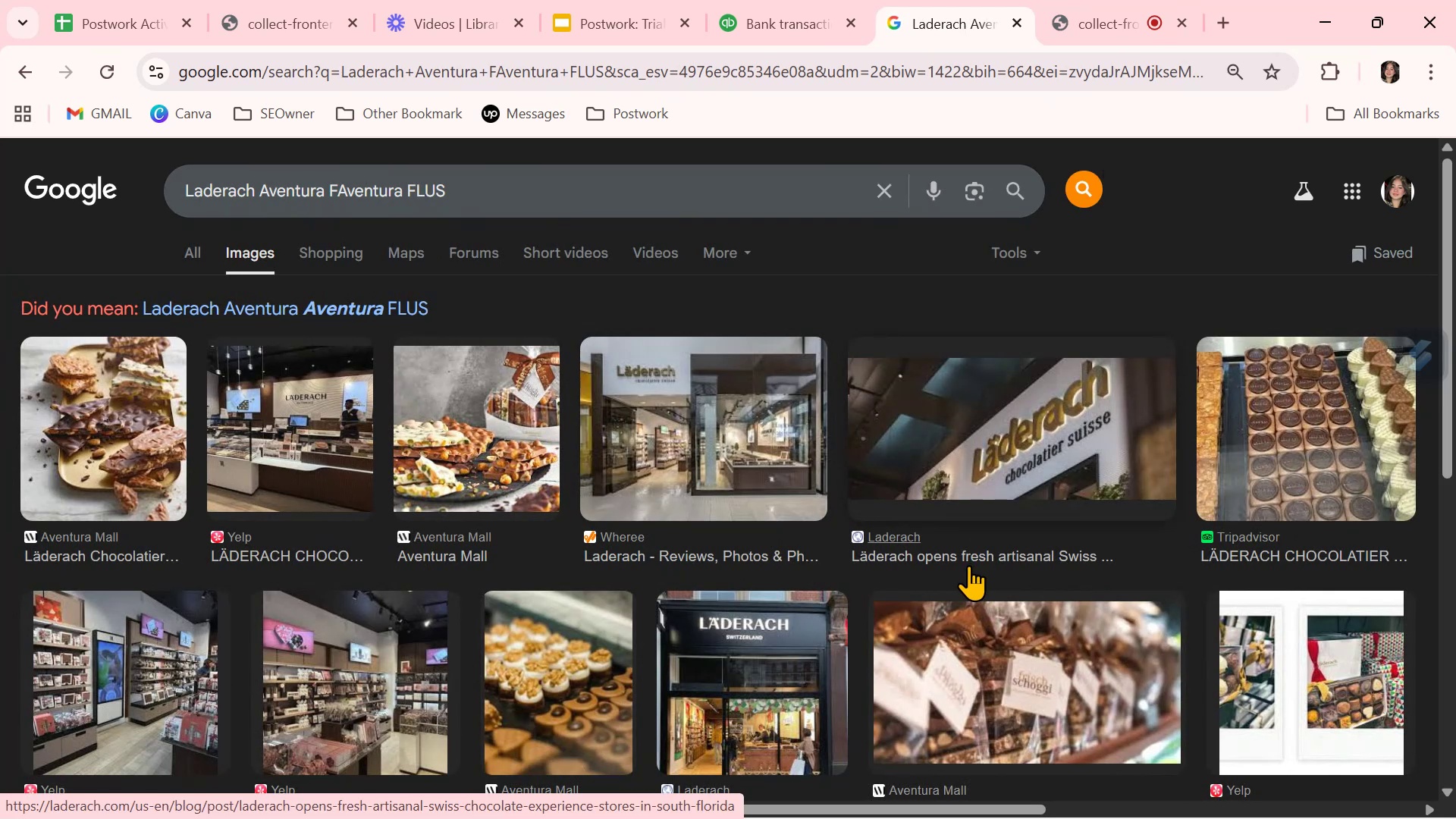 
left_click([786, 14])
 